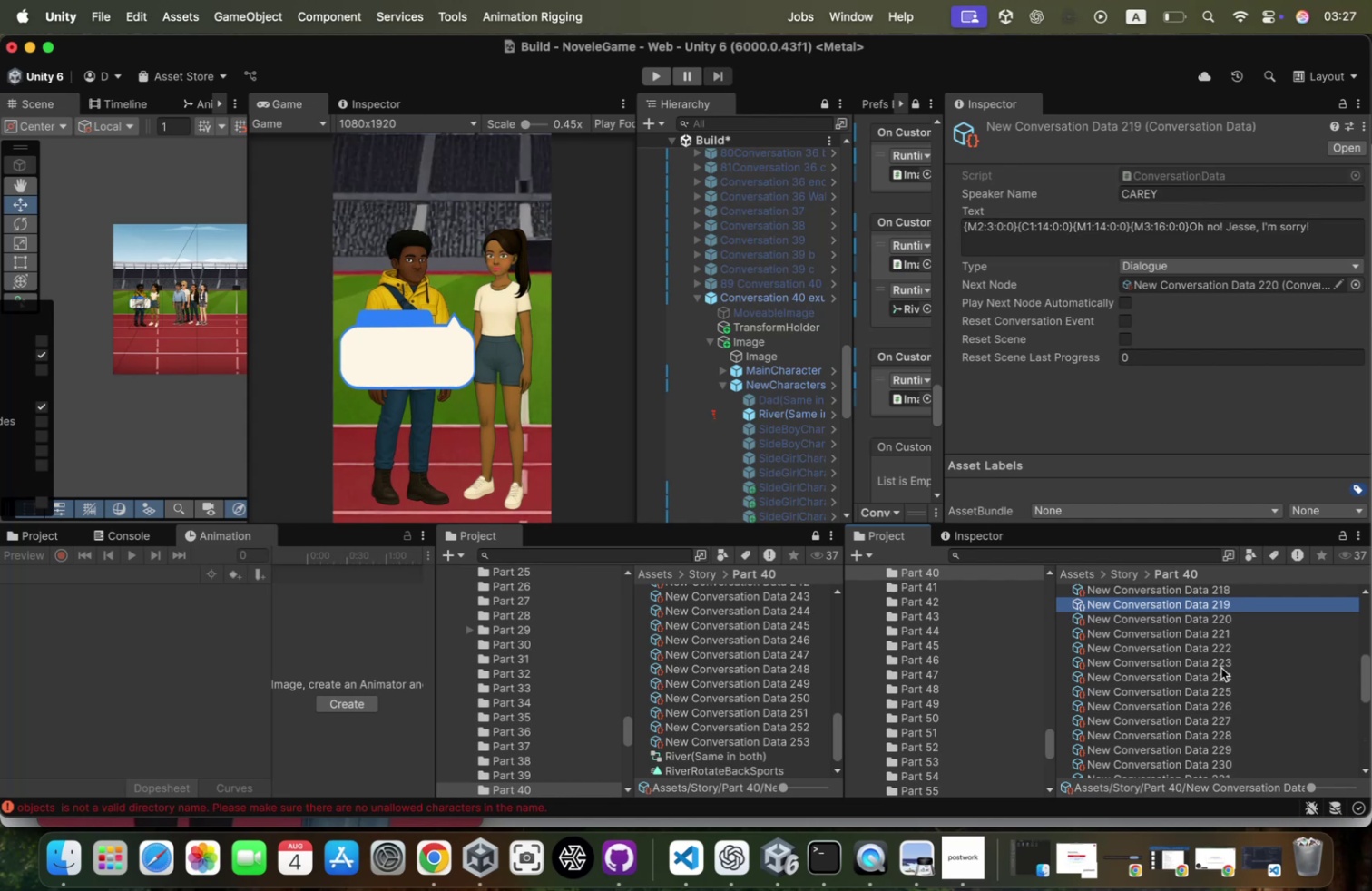 
key(ArrowDown)
 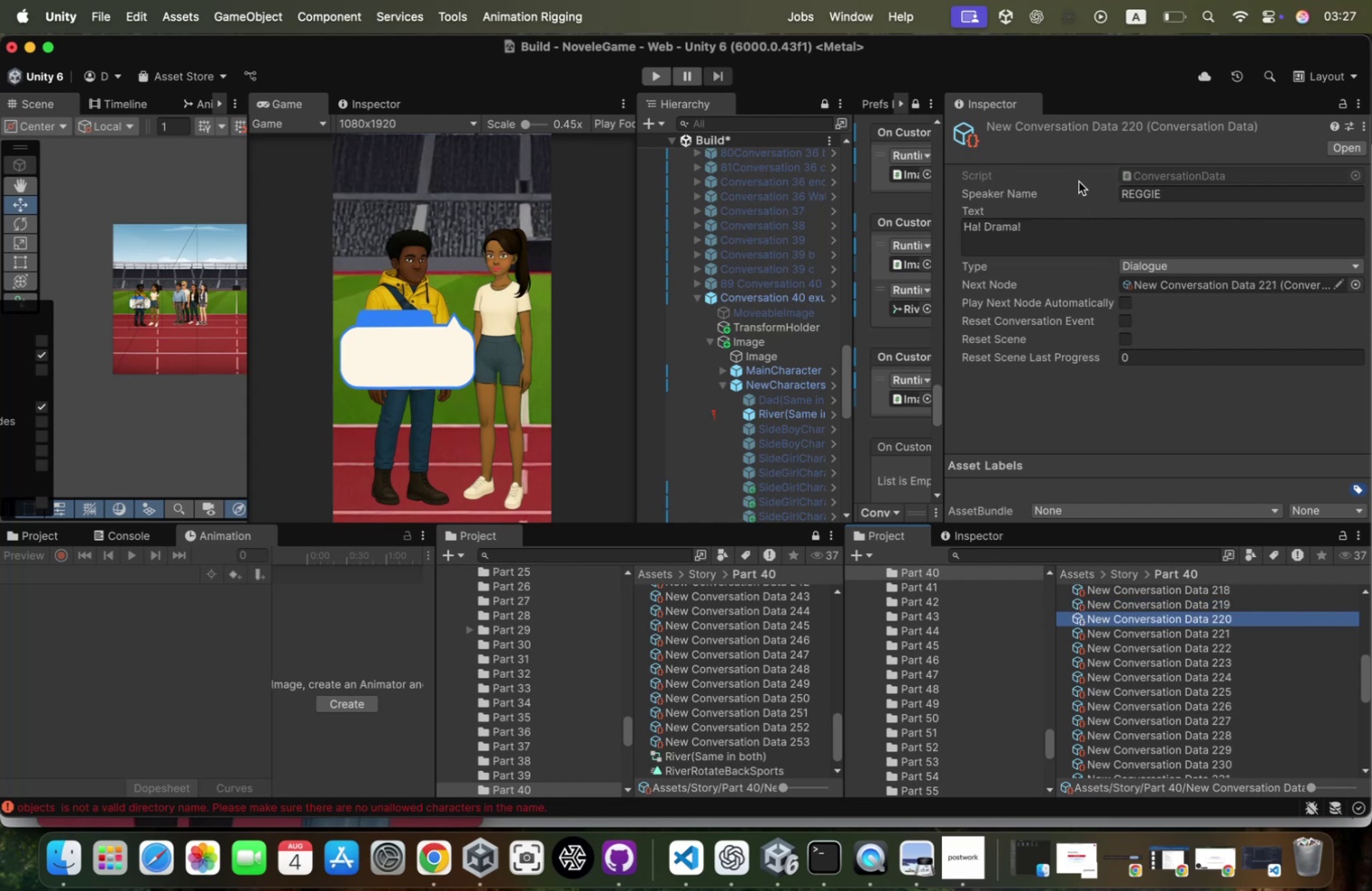 
left_click([975, 237])
 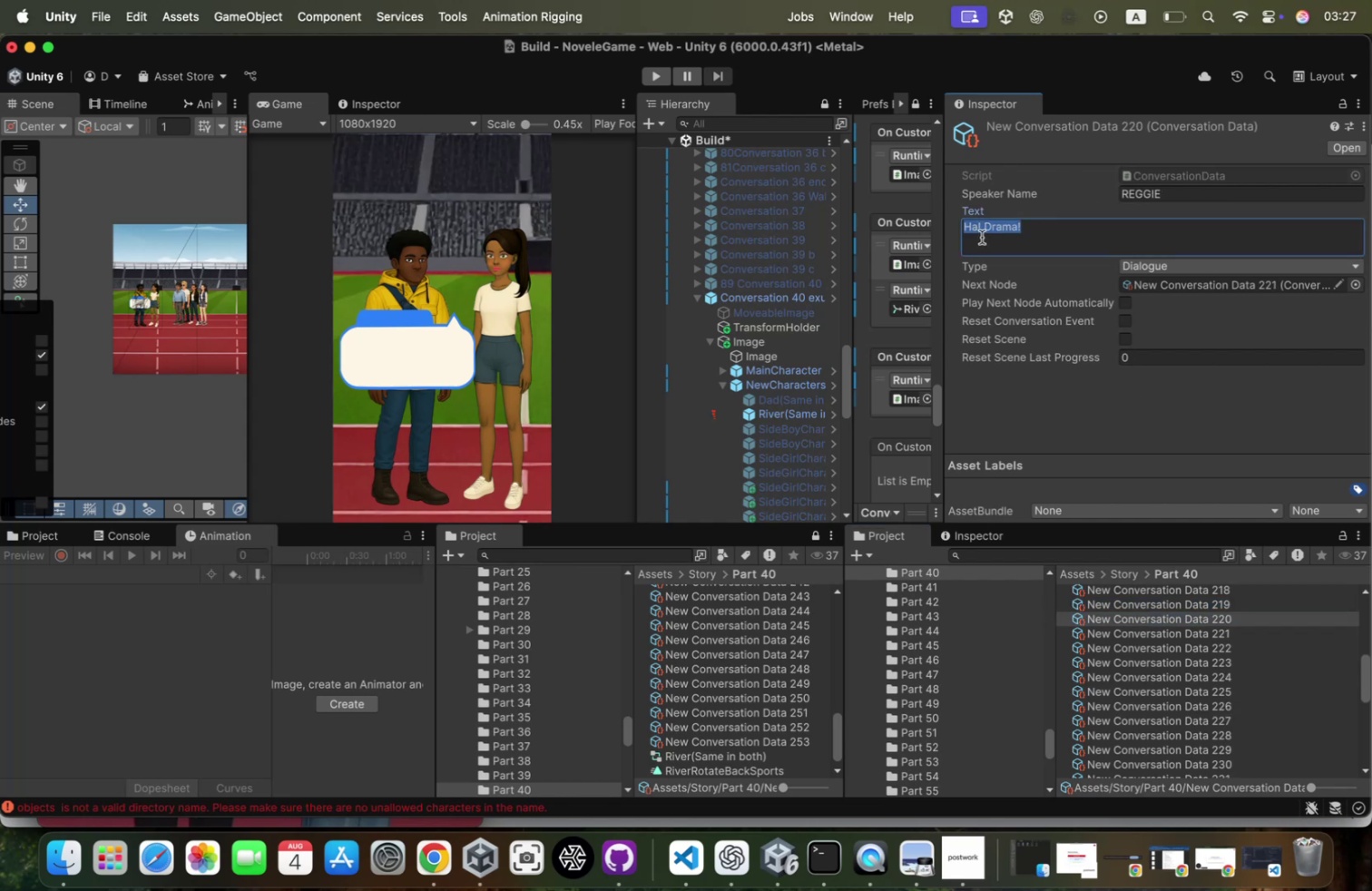 
key(ArrowLeft)
 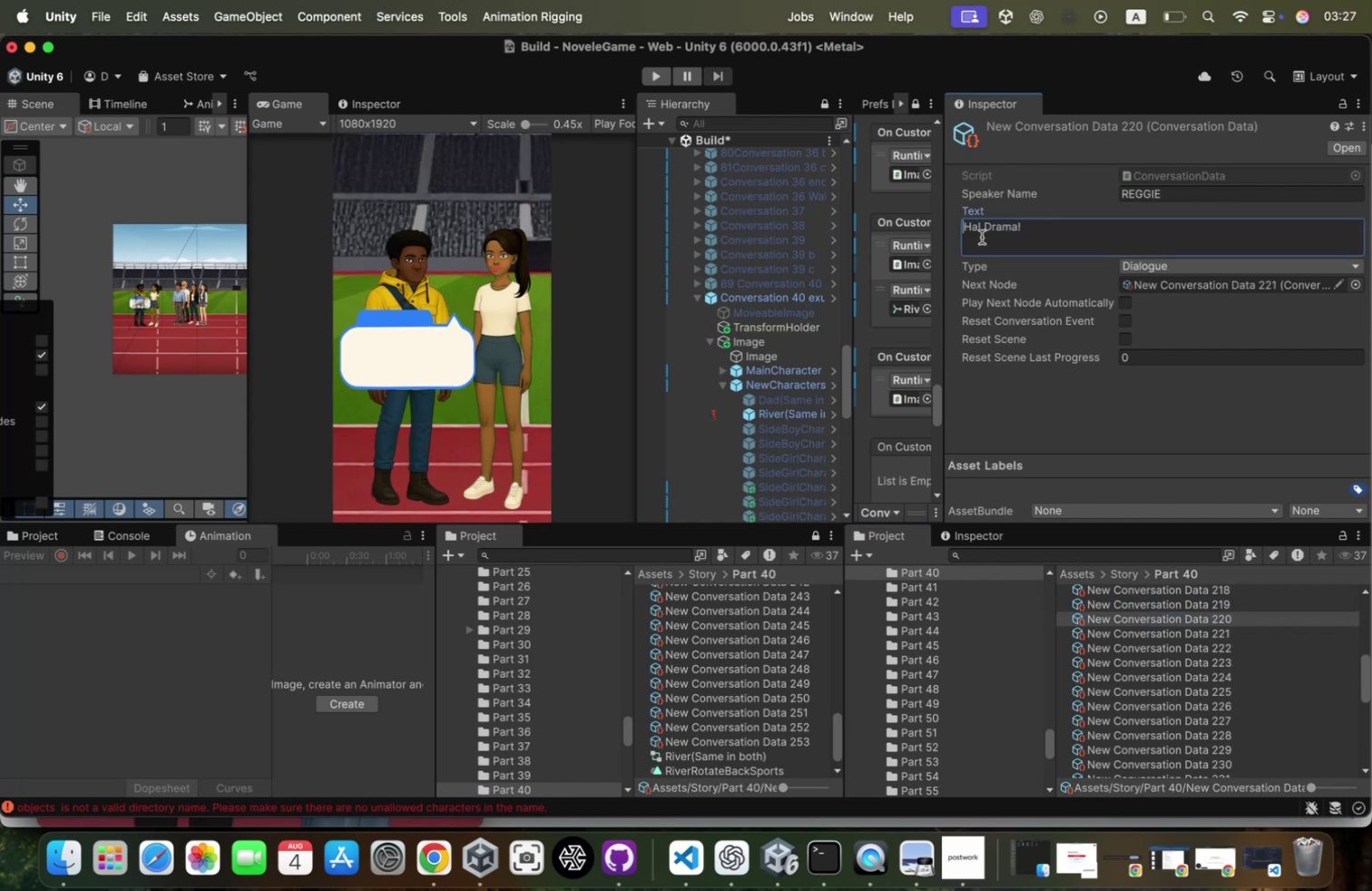 
key(Meta+CommandLeft)
 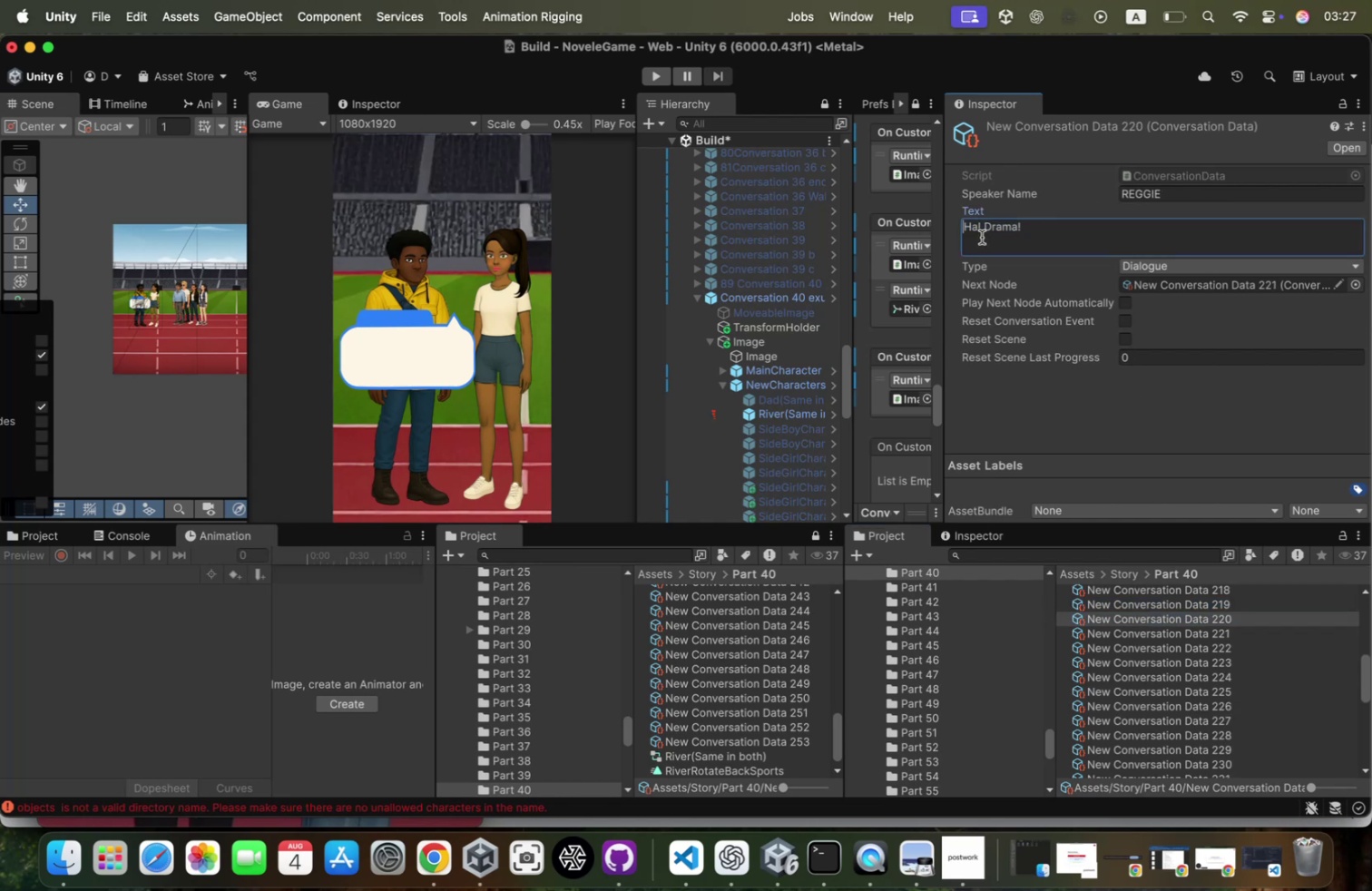 
key(Meta+V)
 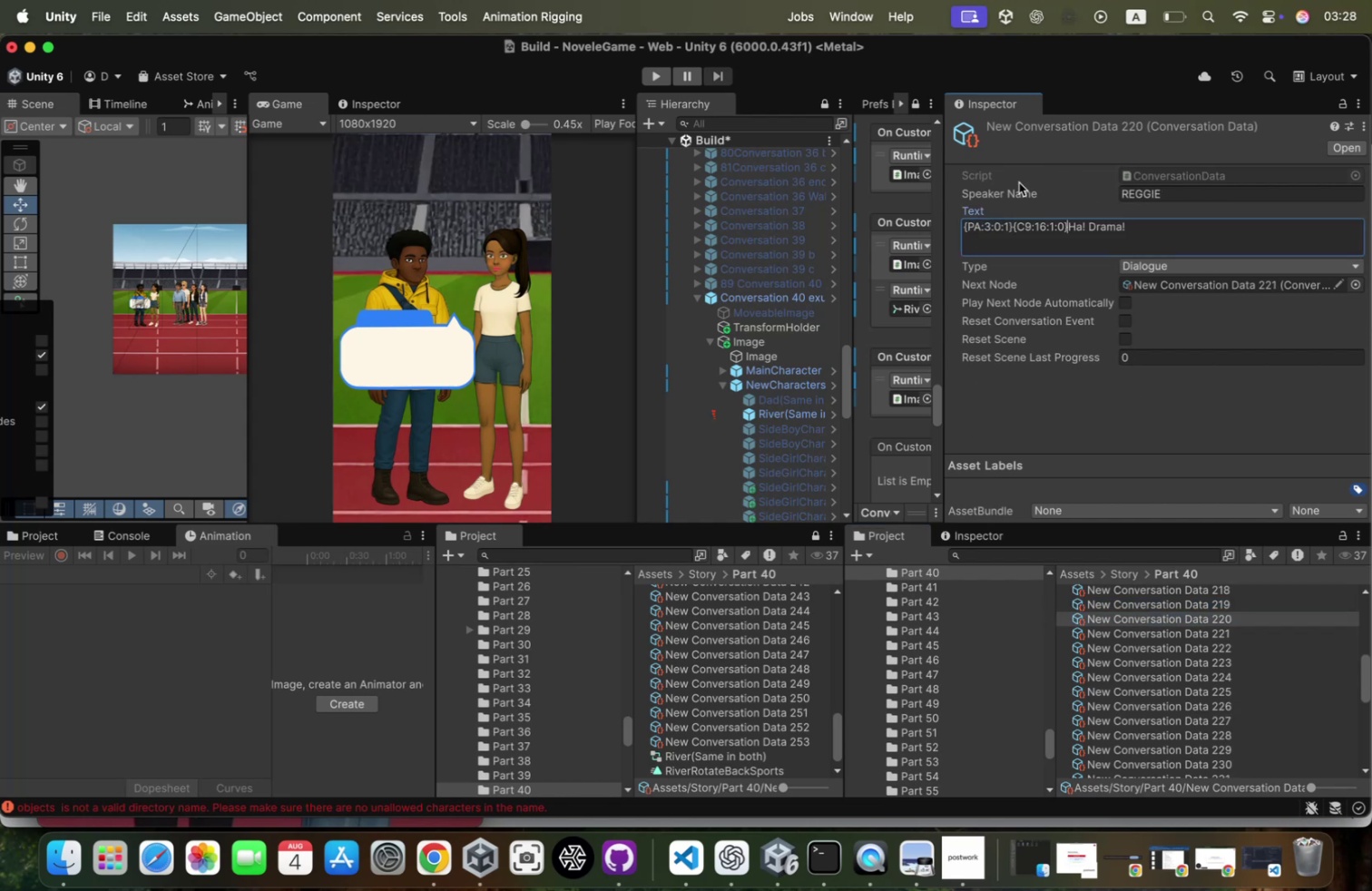 
left_click([992, 227])
 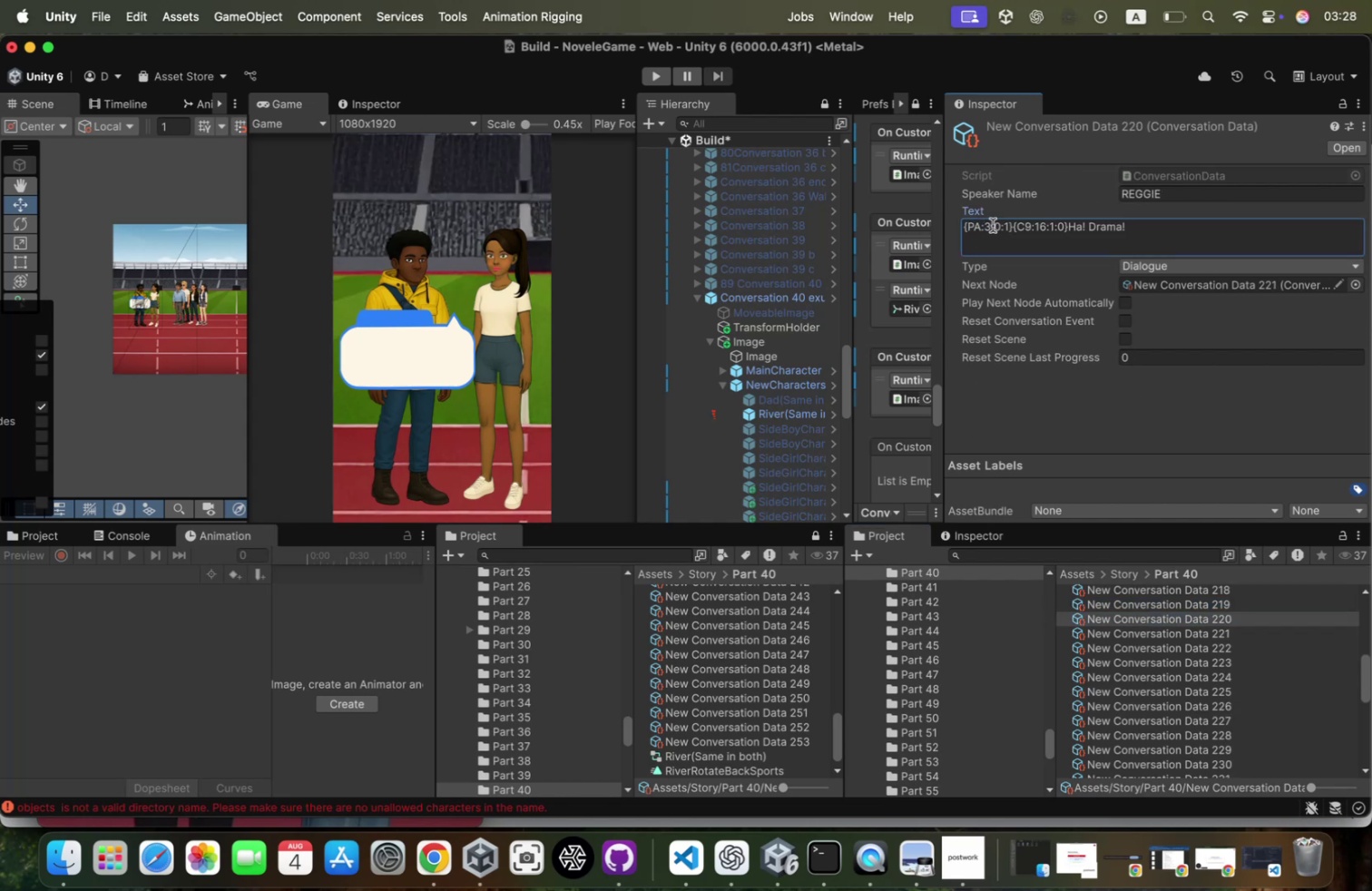 
left_click([994, 225])
 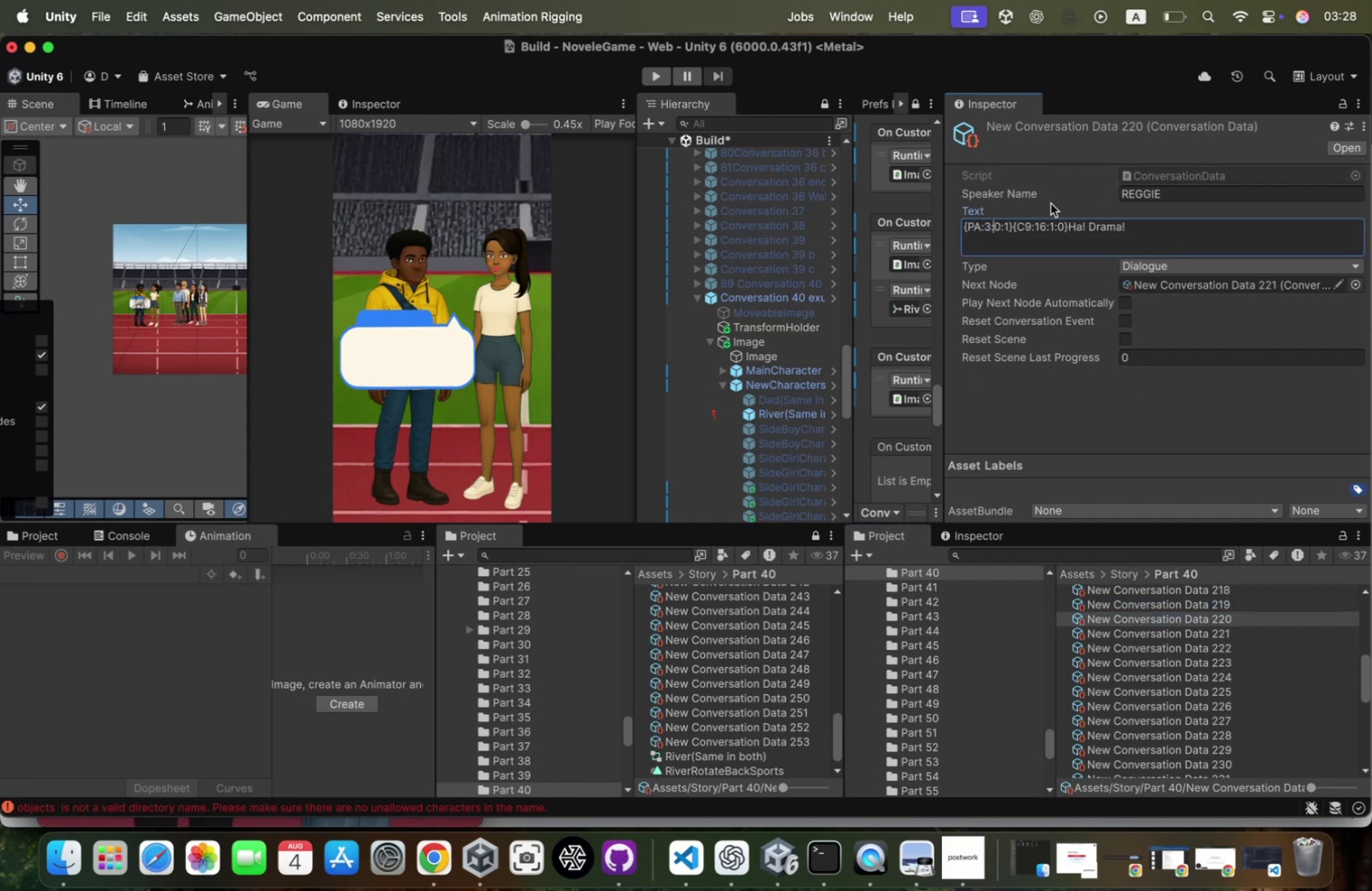 
key(ArrowLeft)
 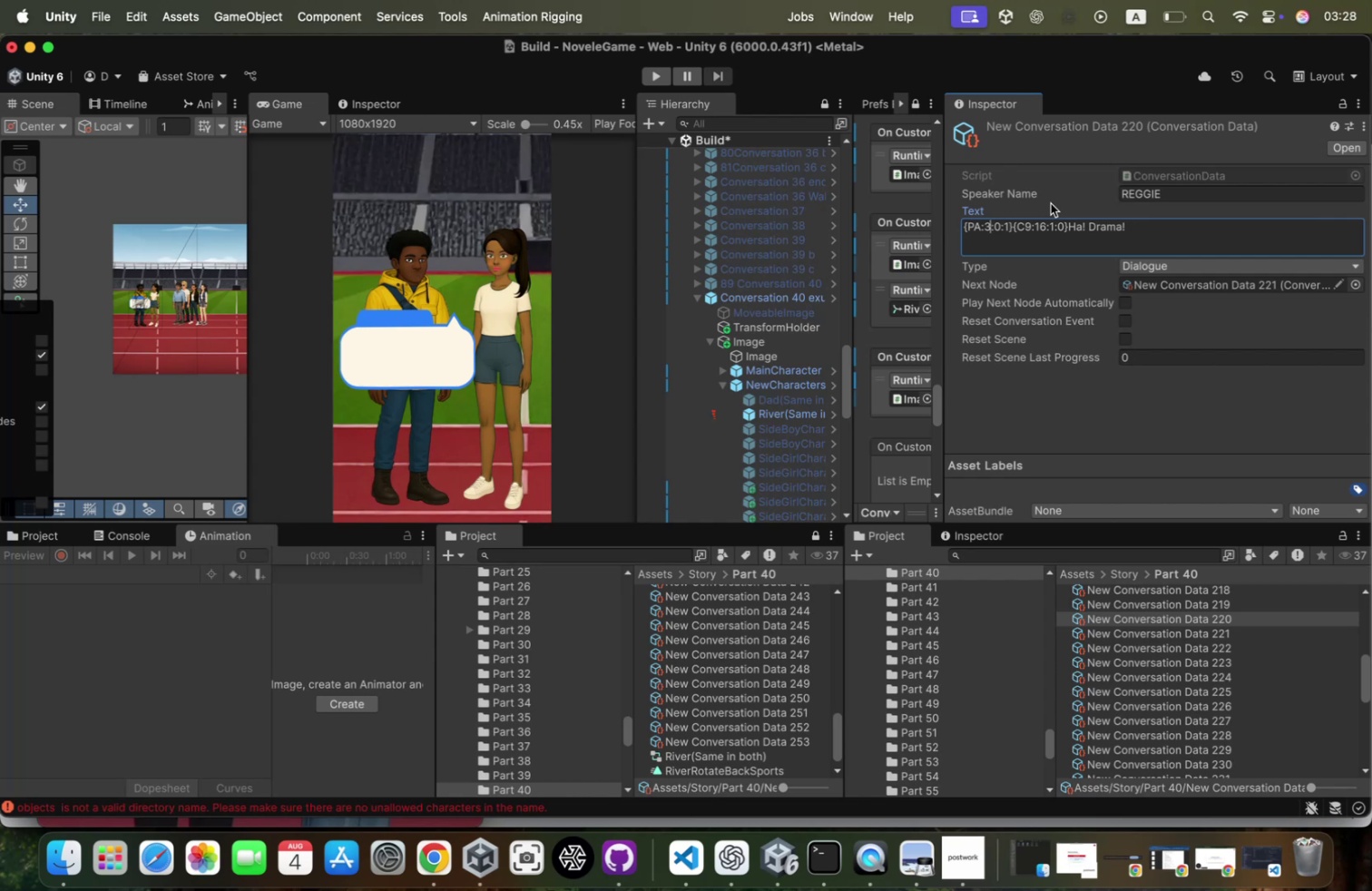 
key(Backspace)
 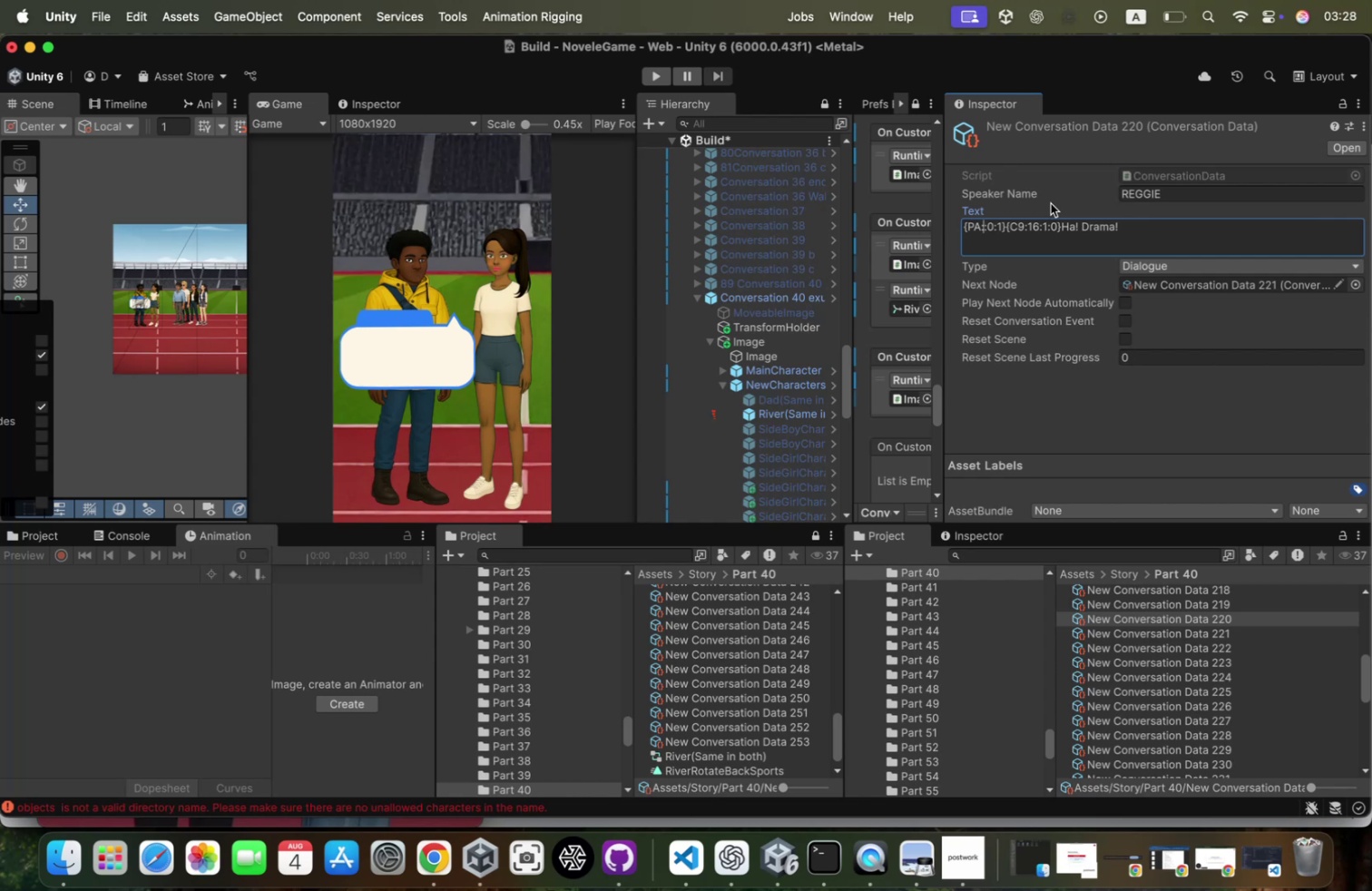 
key(6)
 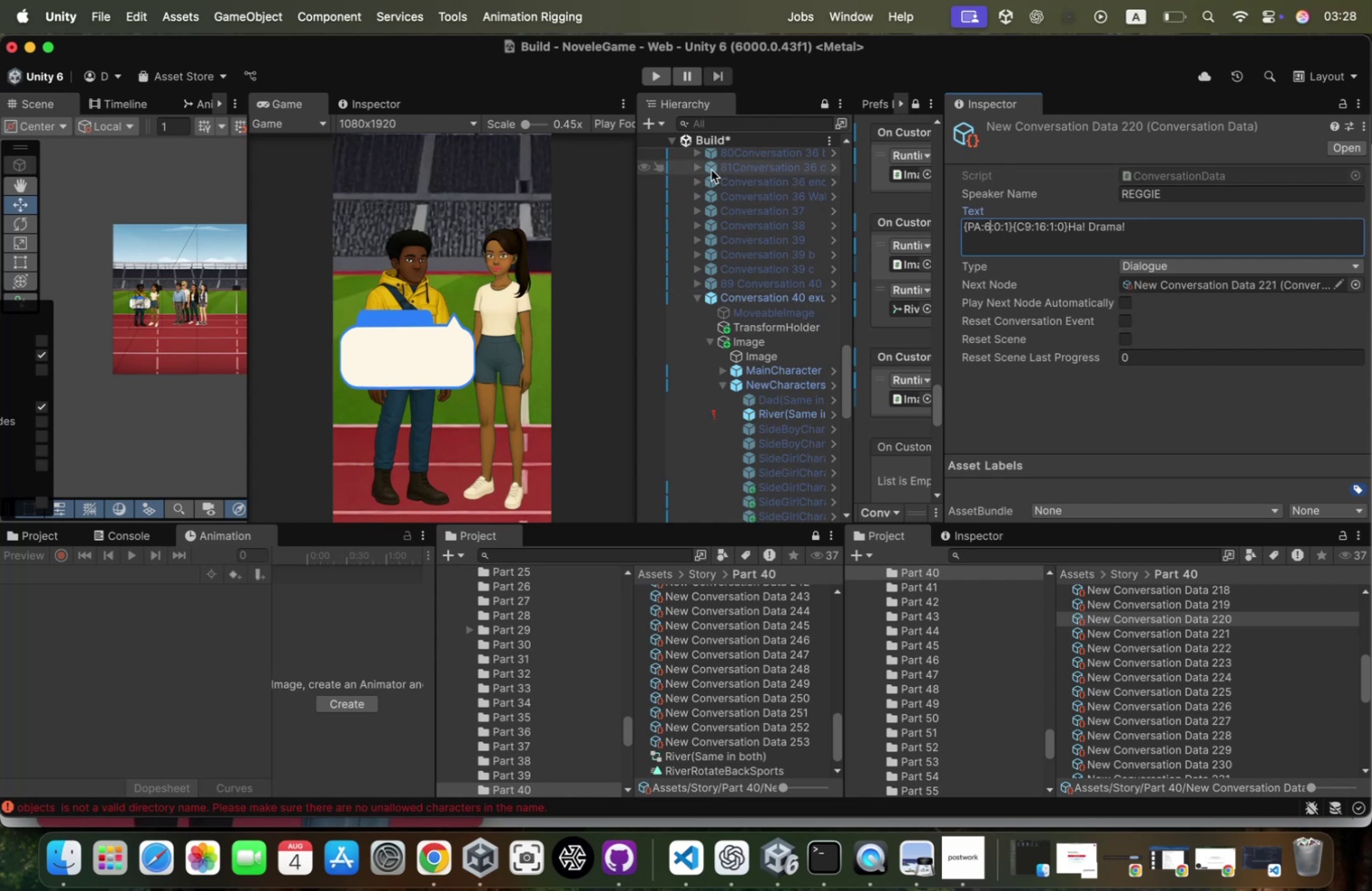 
right_click([740, 142])
 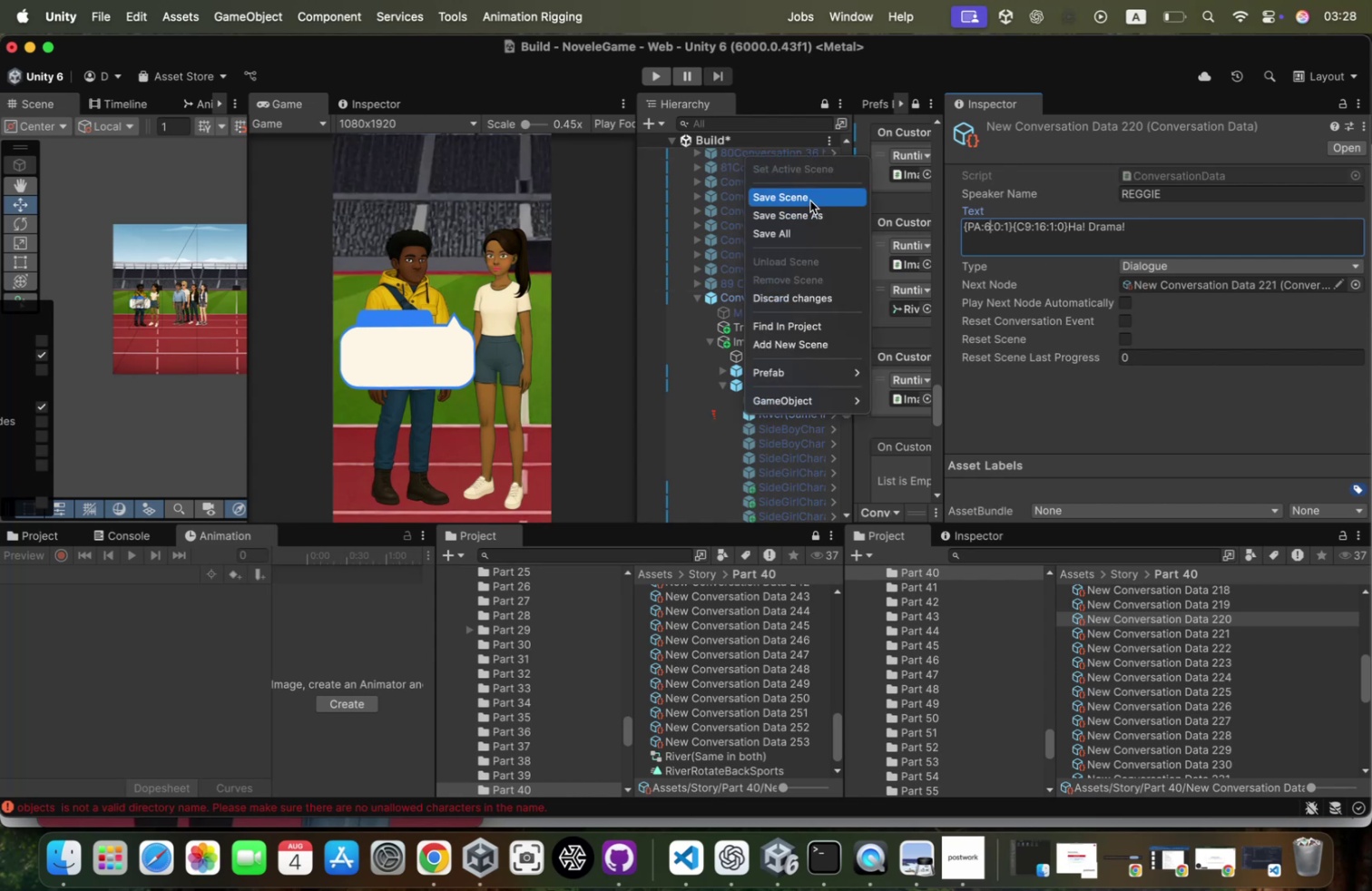 
left_click([810, 198])
 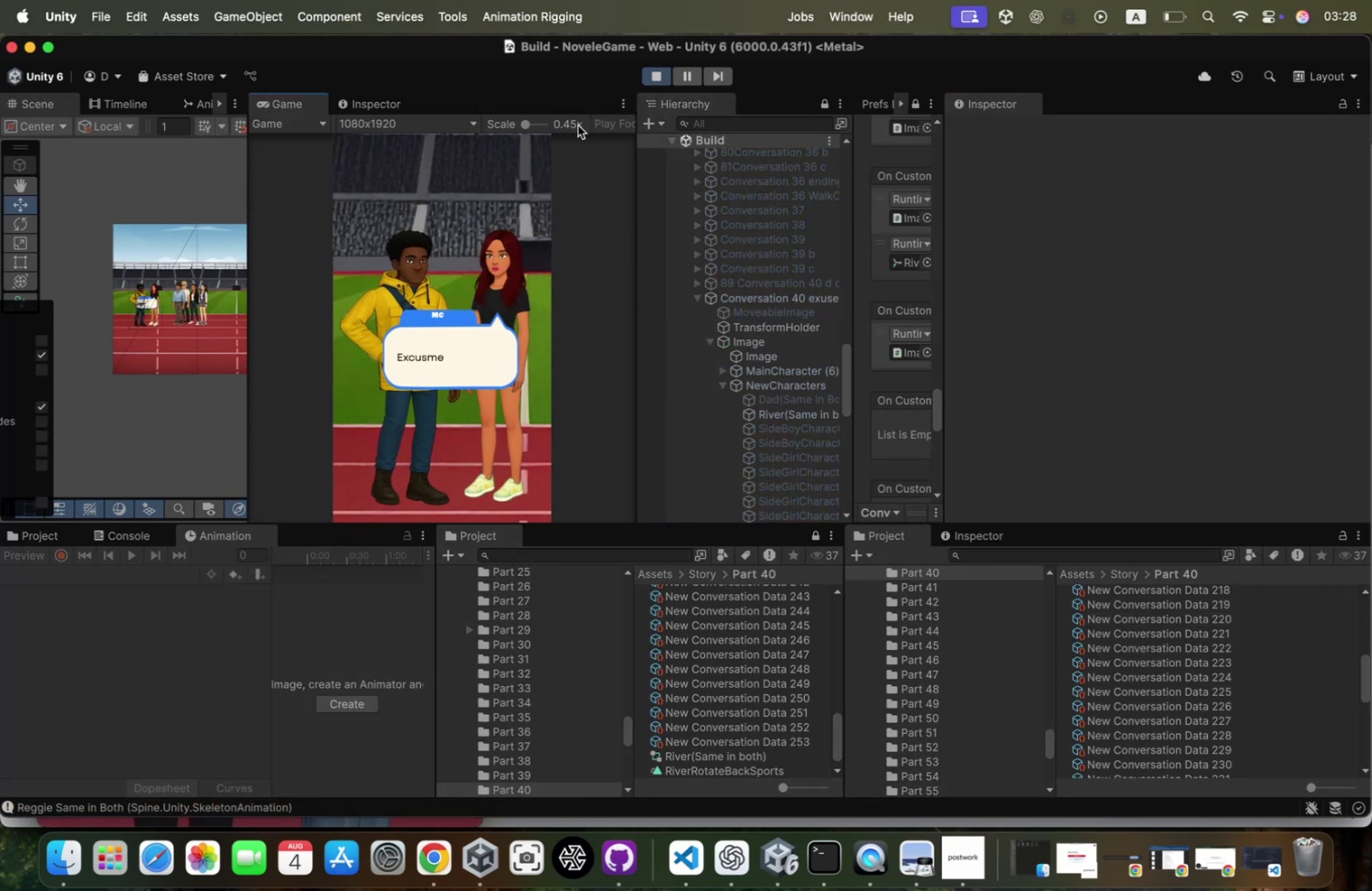 
wait(5.25)
 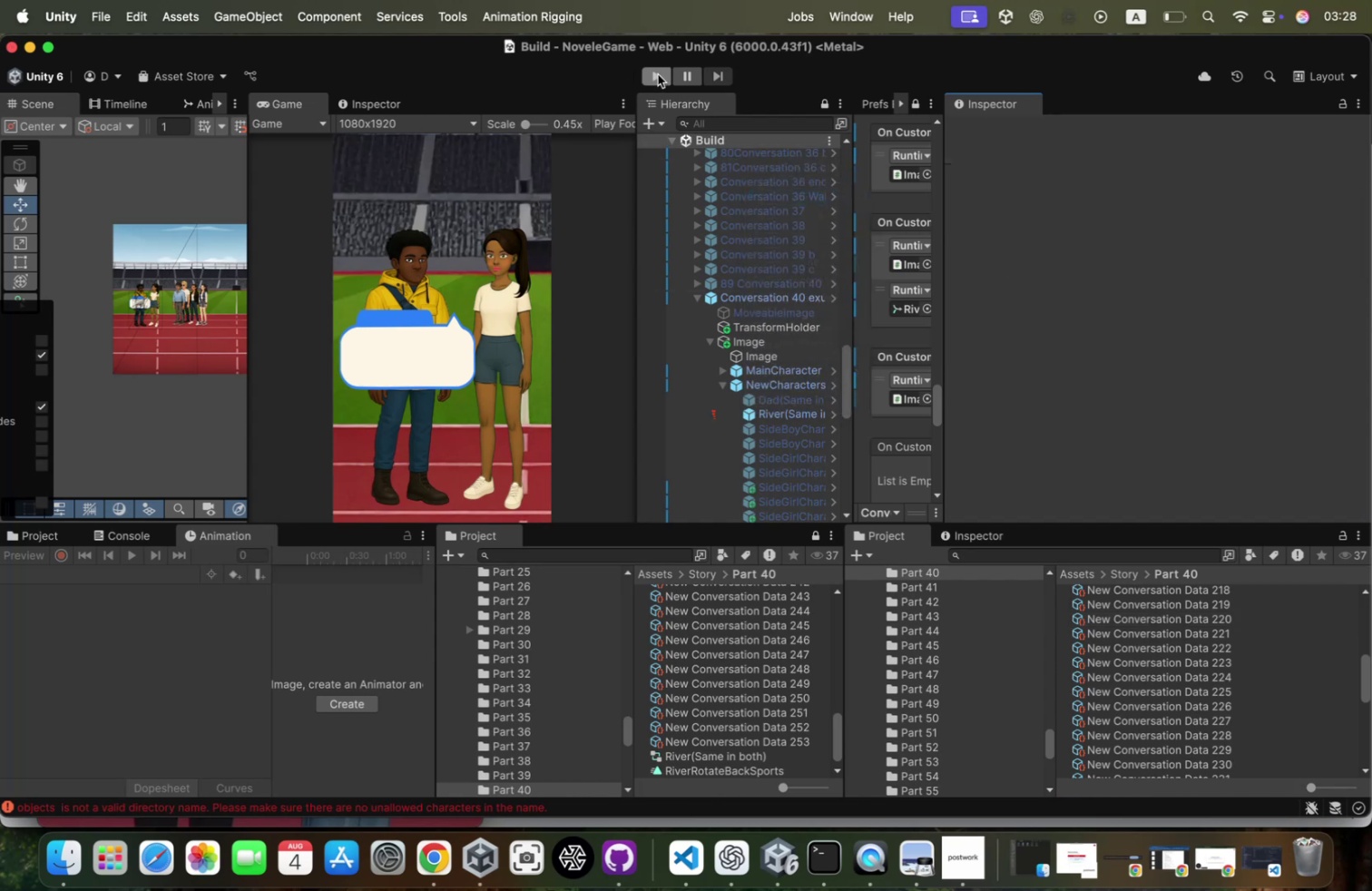 
left_click([532, 202])
 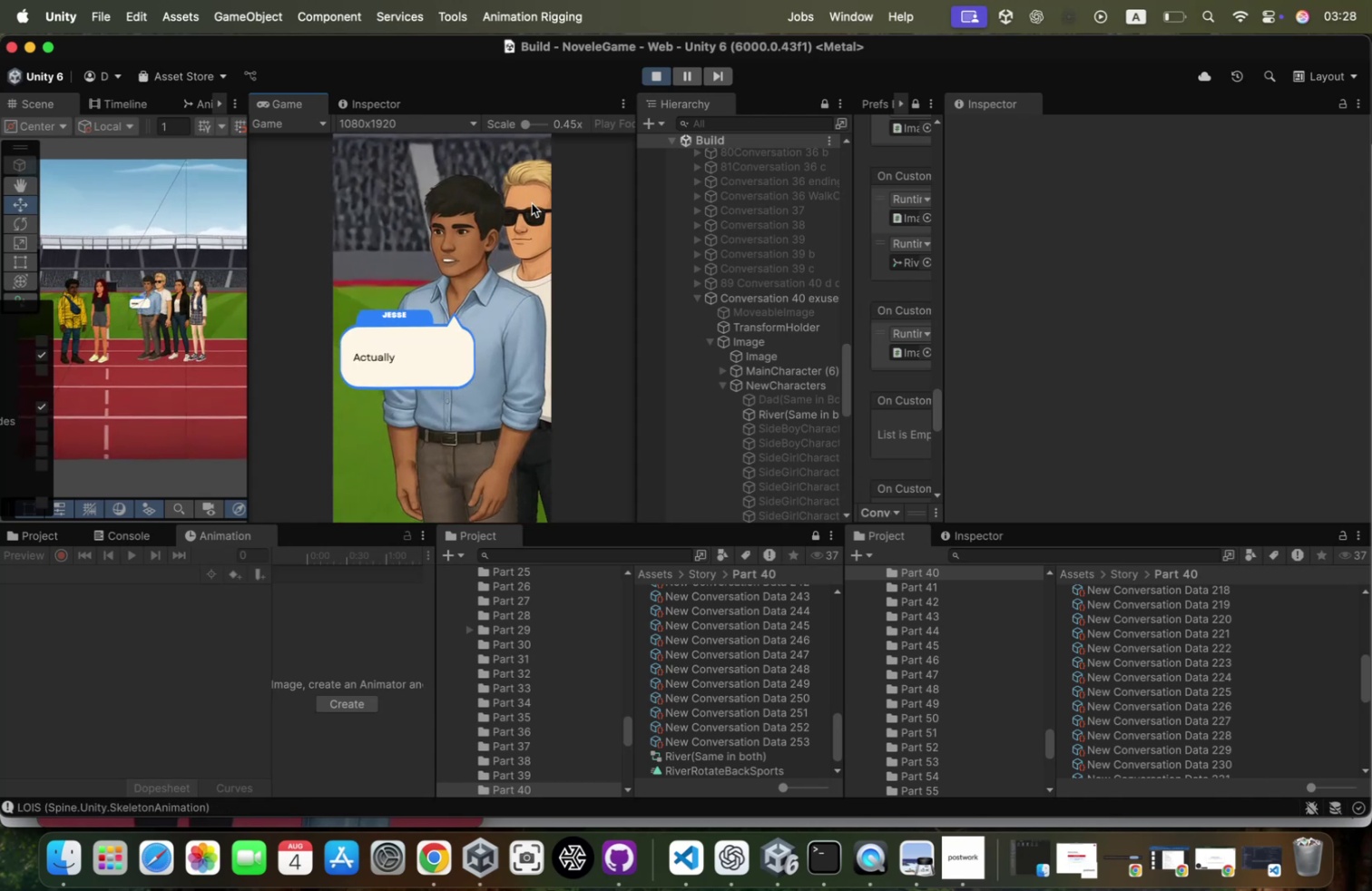 
left_click([532, 203])
 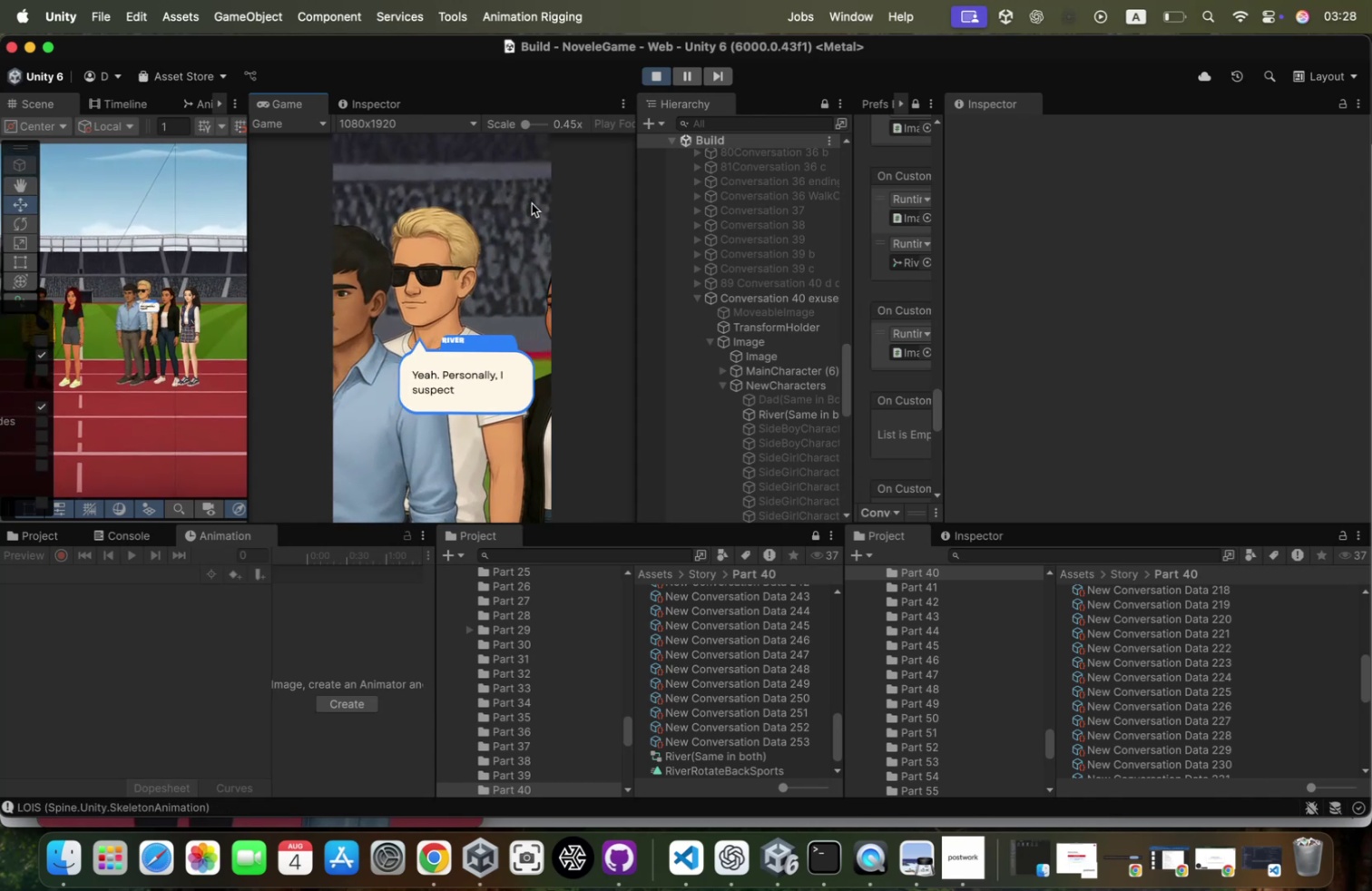 
left_click([532, 203])
 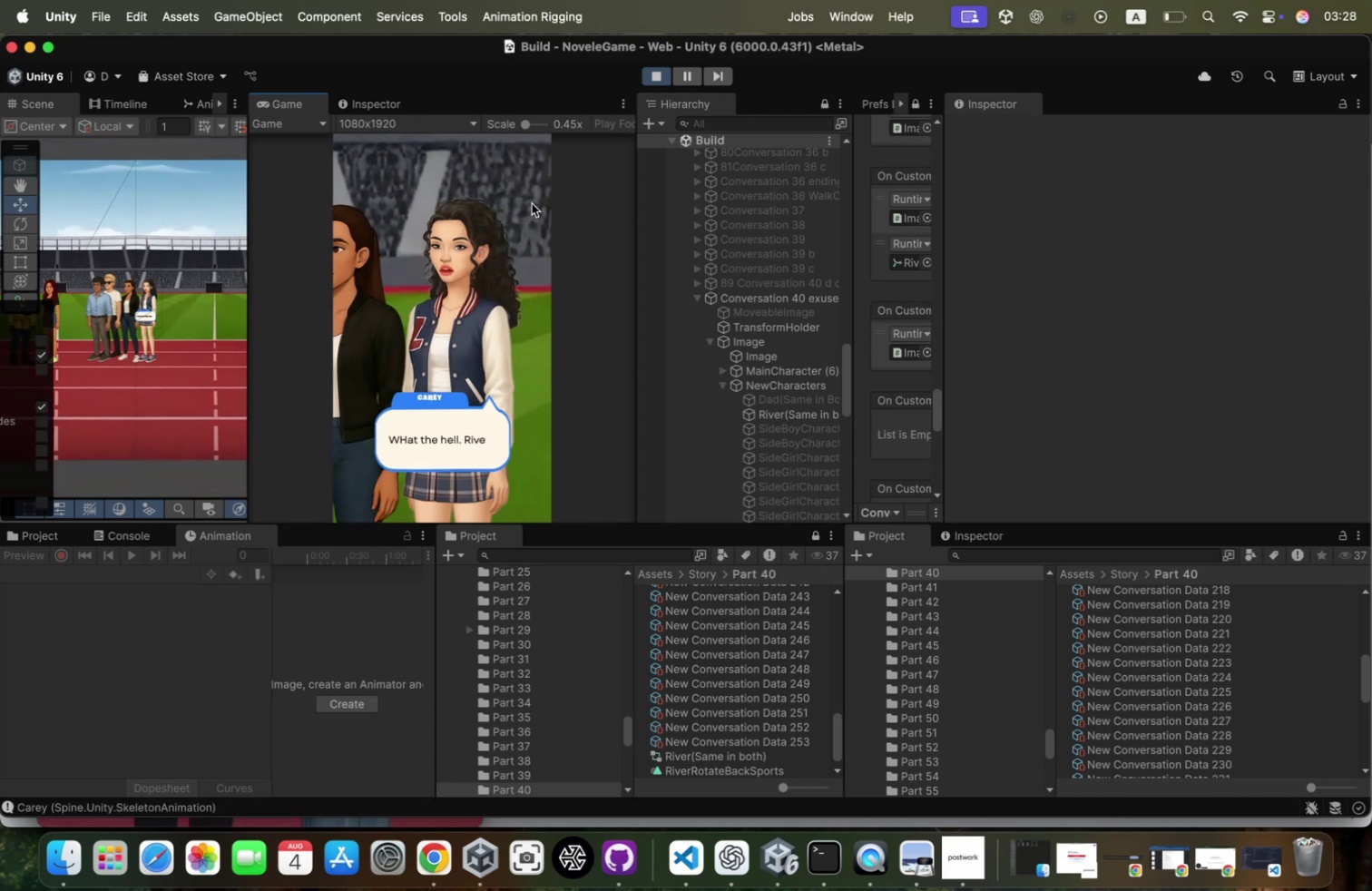 
left_click([532, 203])
 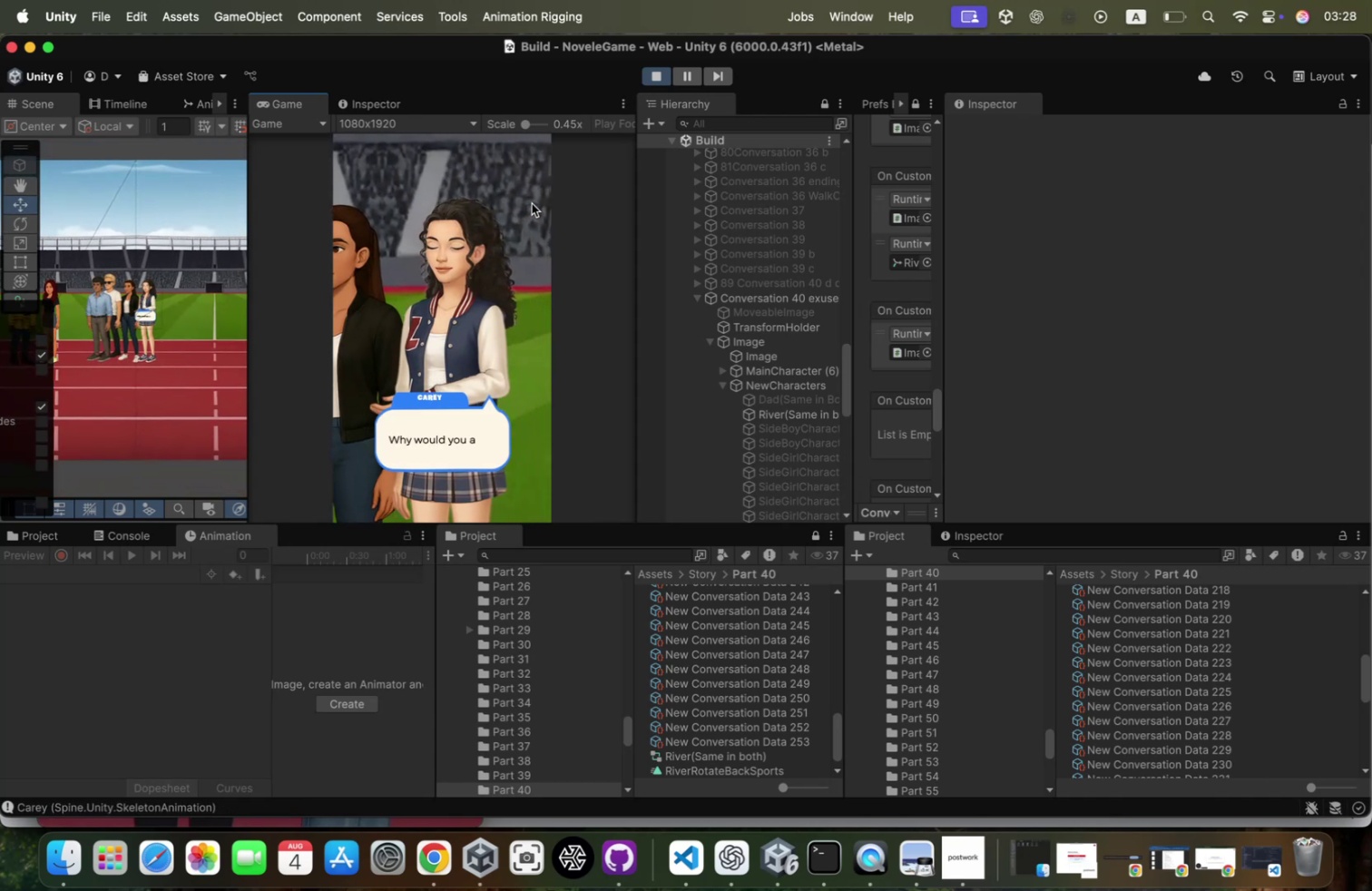 
left_click([532, 203])
 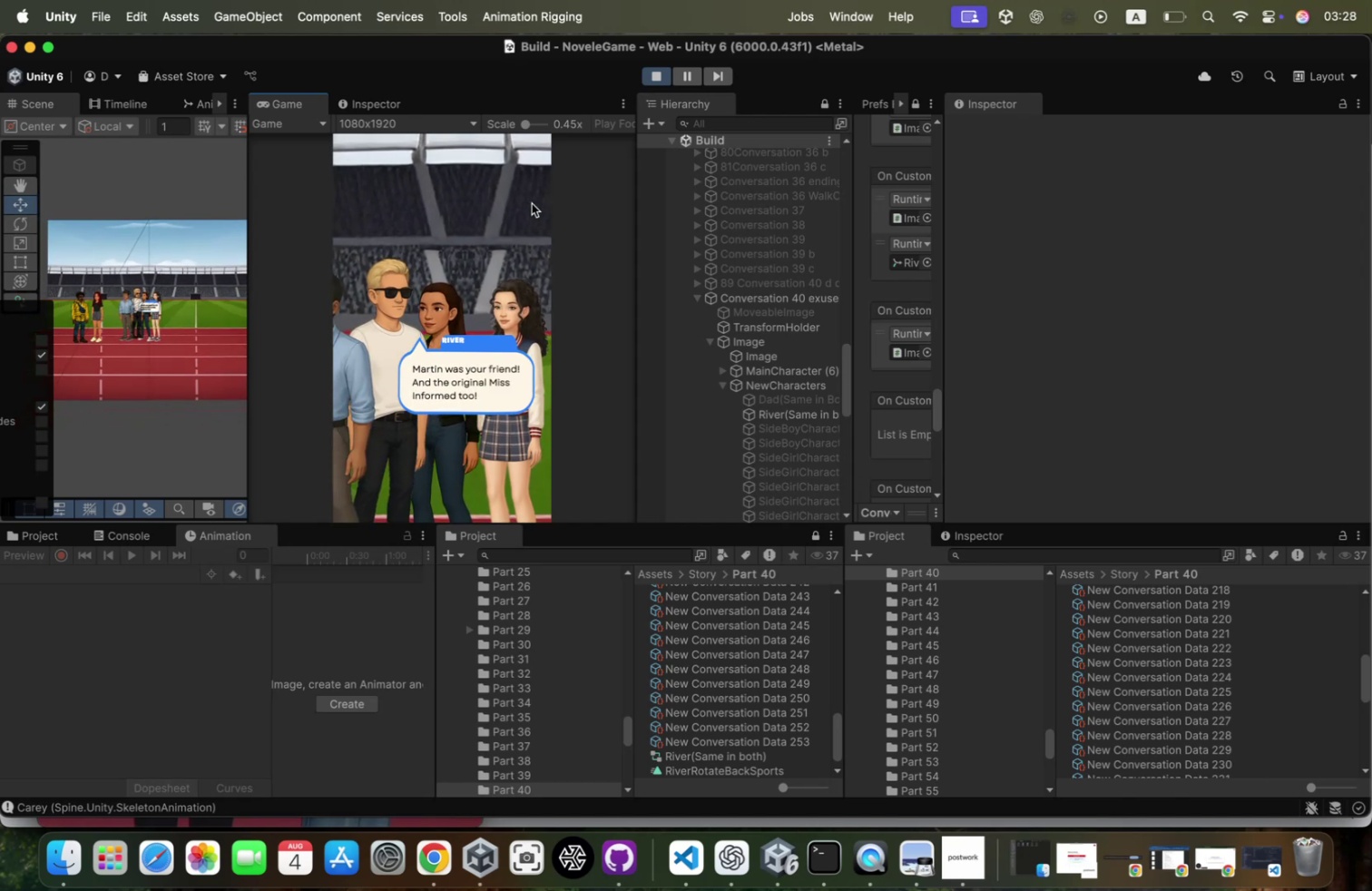 
left_click([506, 220])
 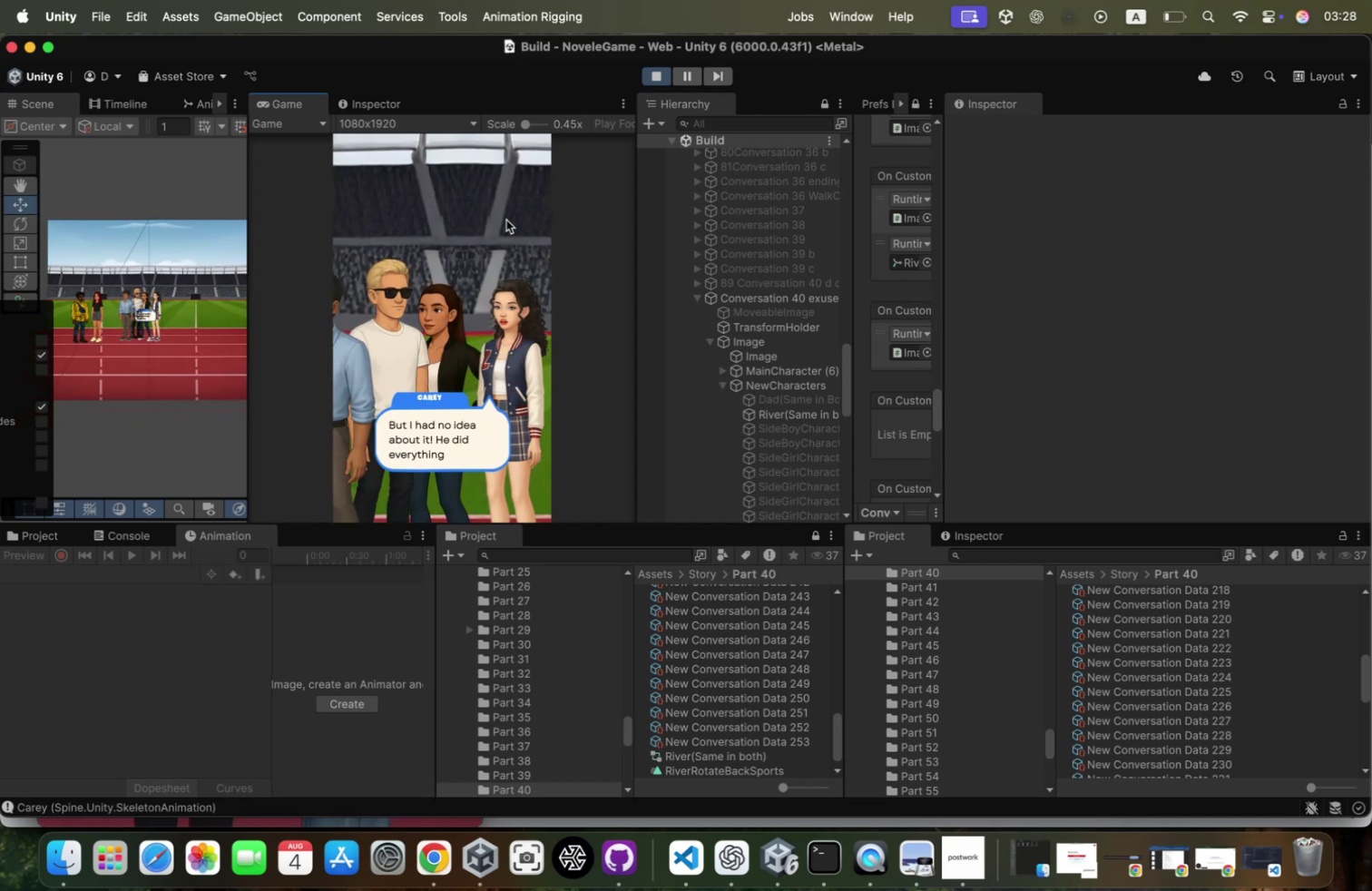 
left_click([506, 220])
 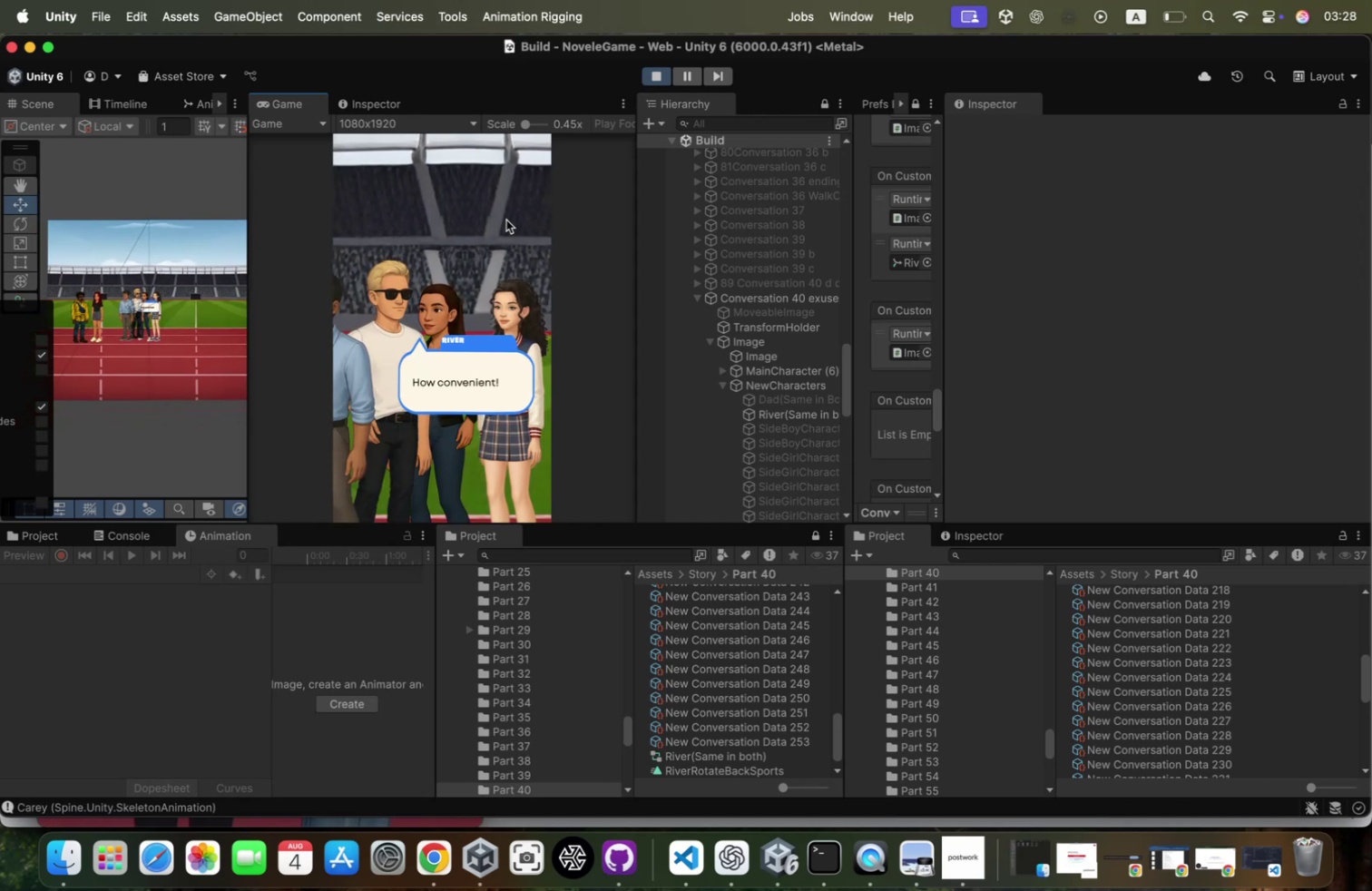 
left_click([506, 220])
 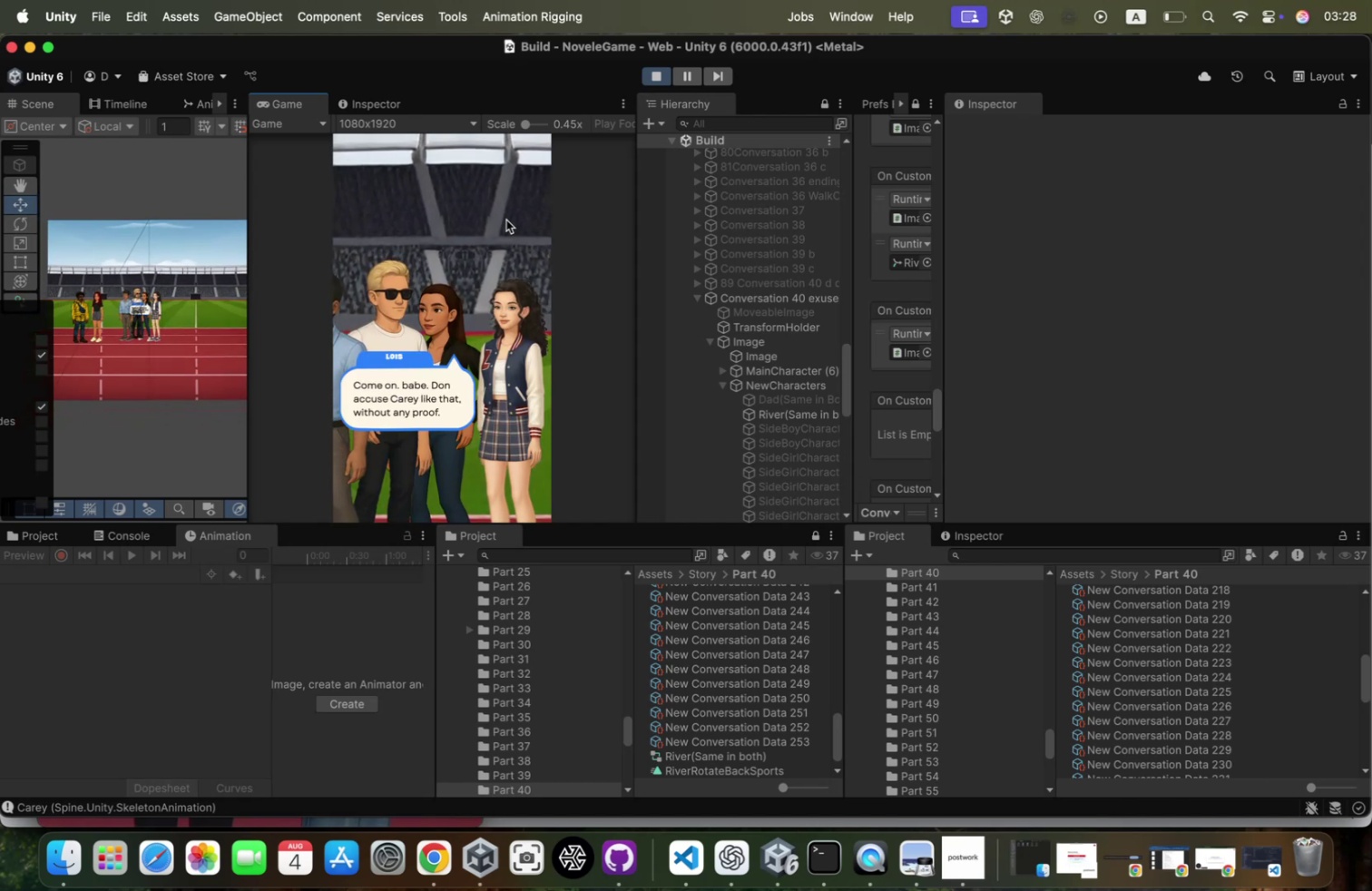 
left_click([506, 220])
 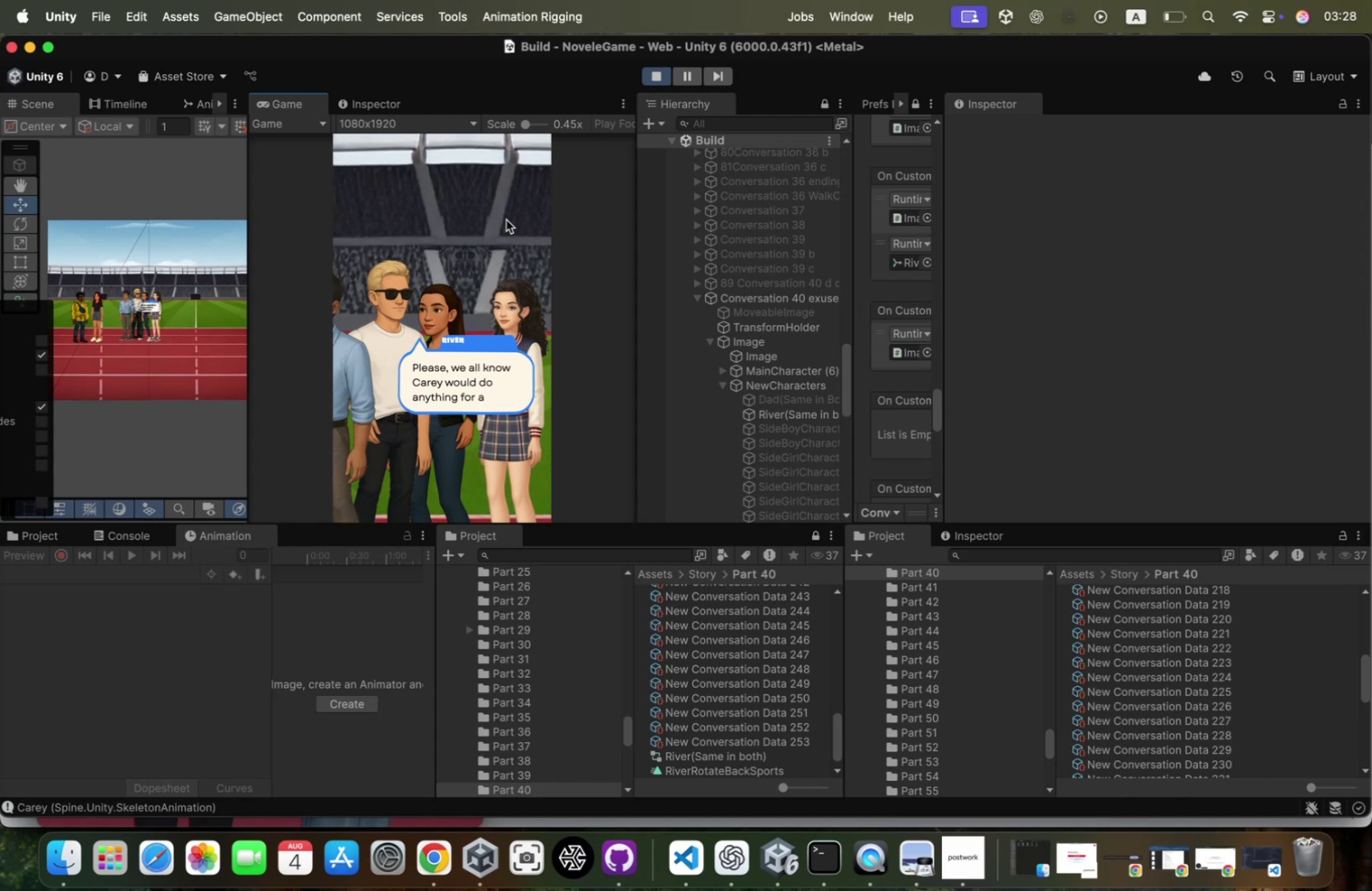 
left_click([506, 220])
 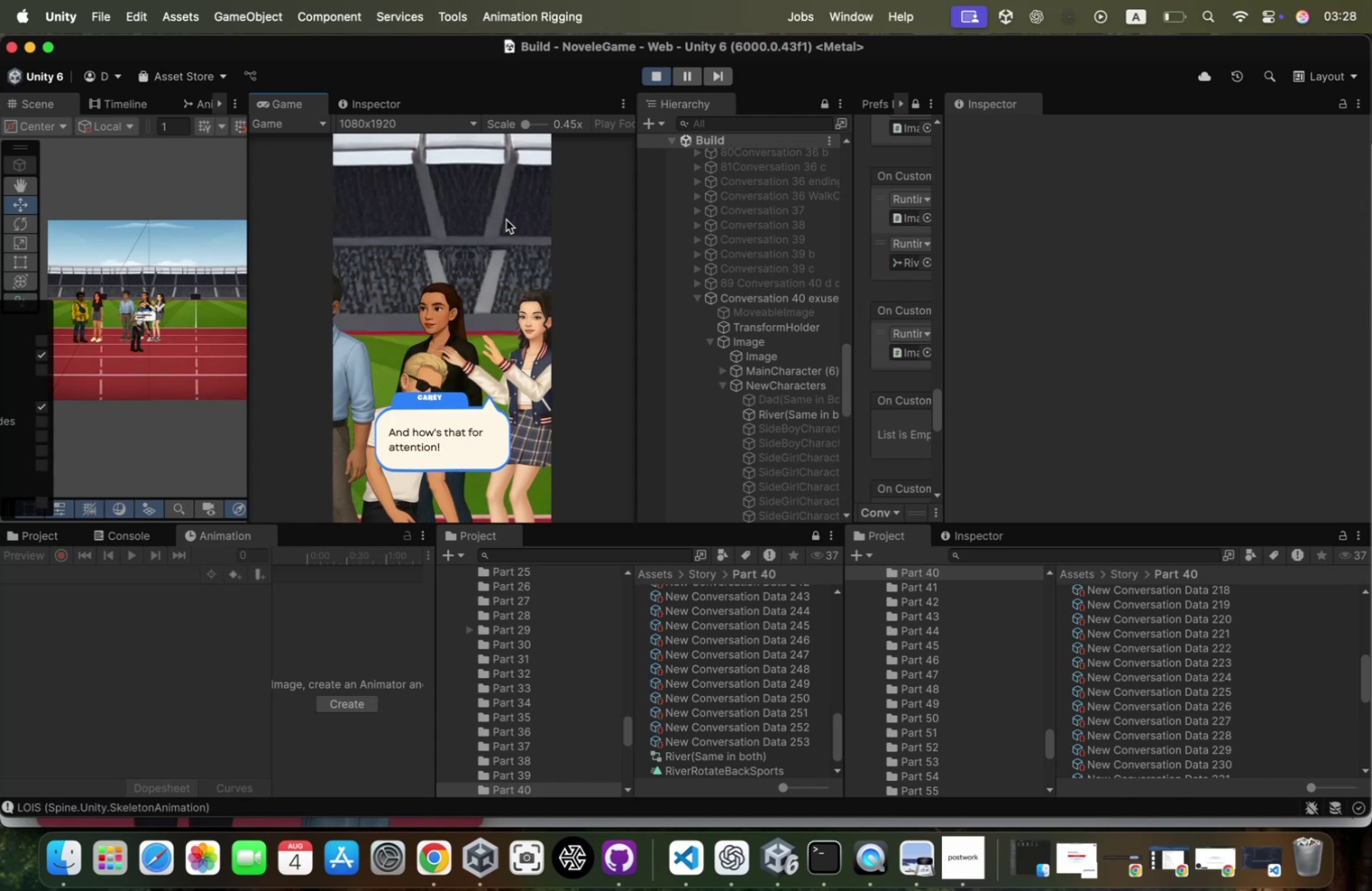 
left_click([506, 220])
 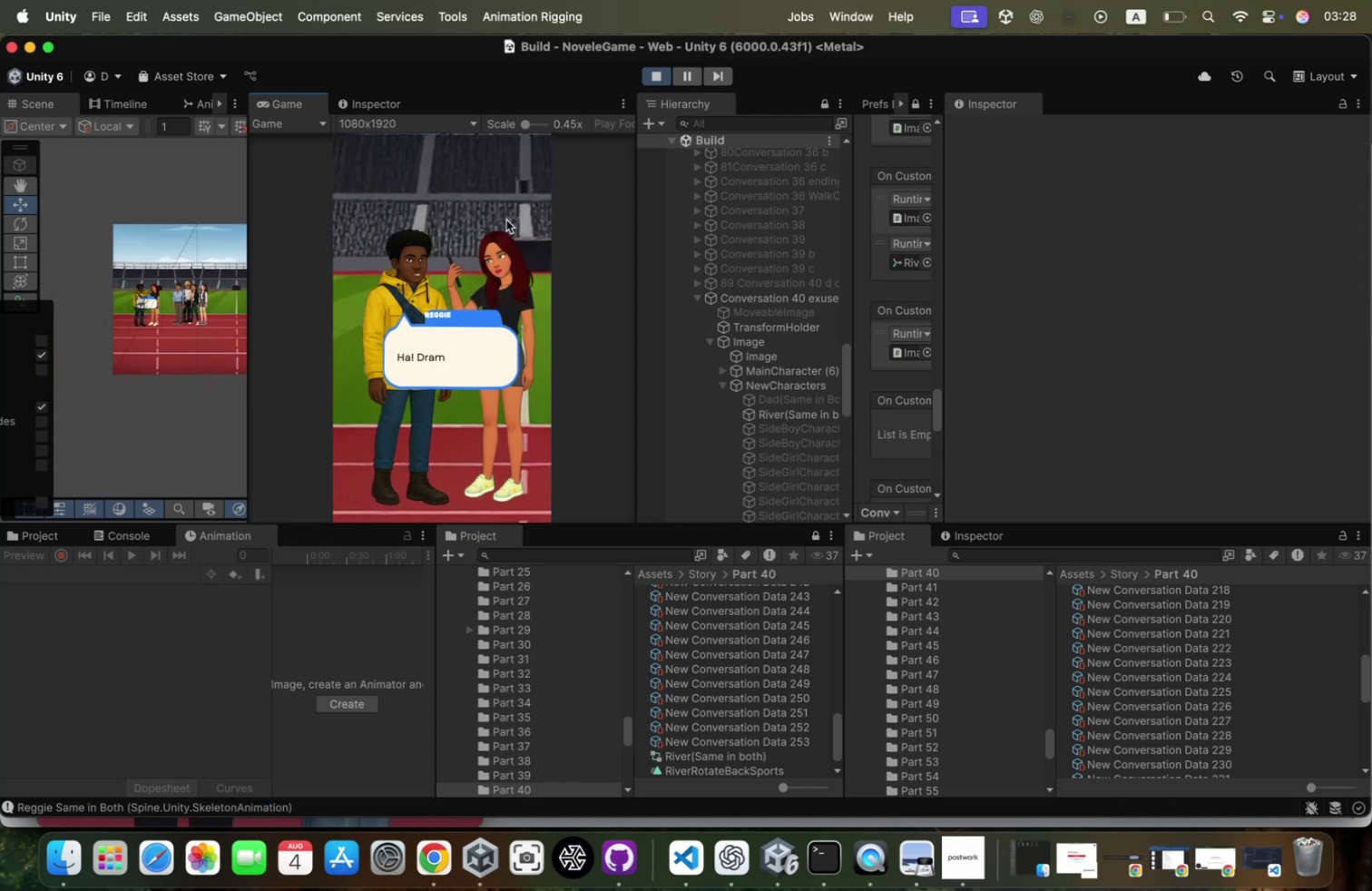 
wait(9.49)
 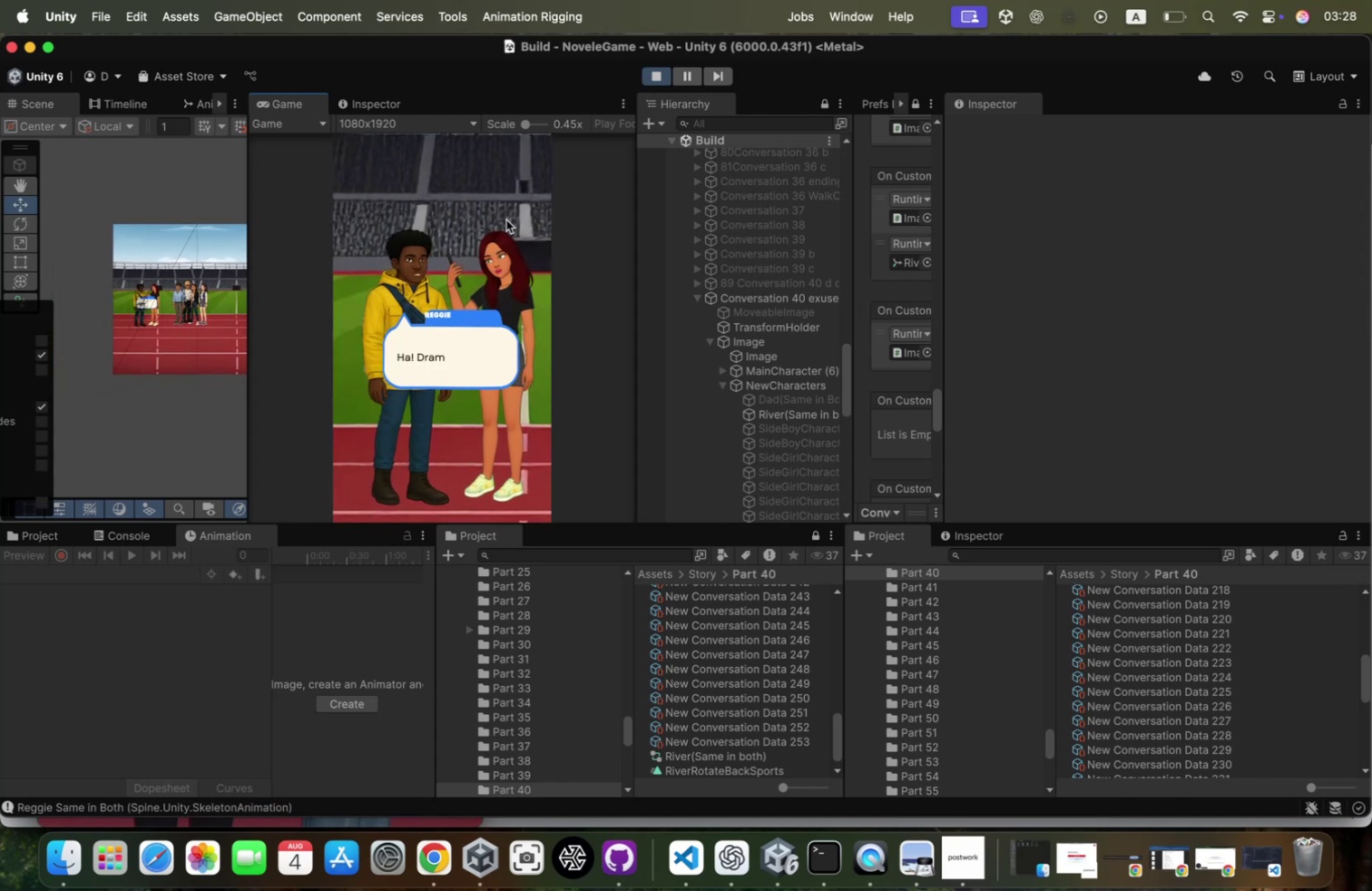 
left_click([661, 82])
 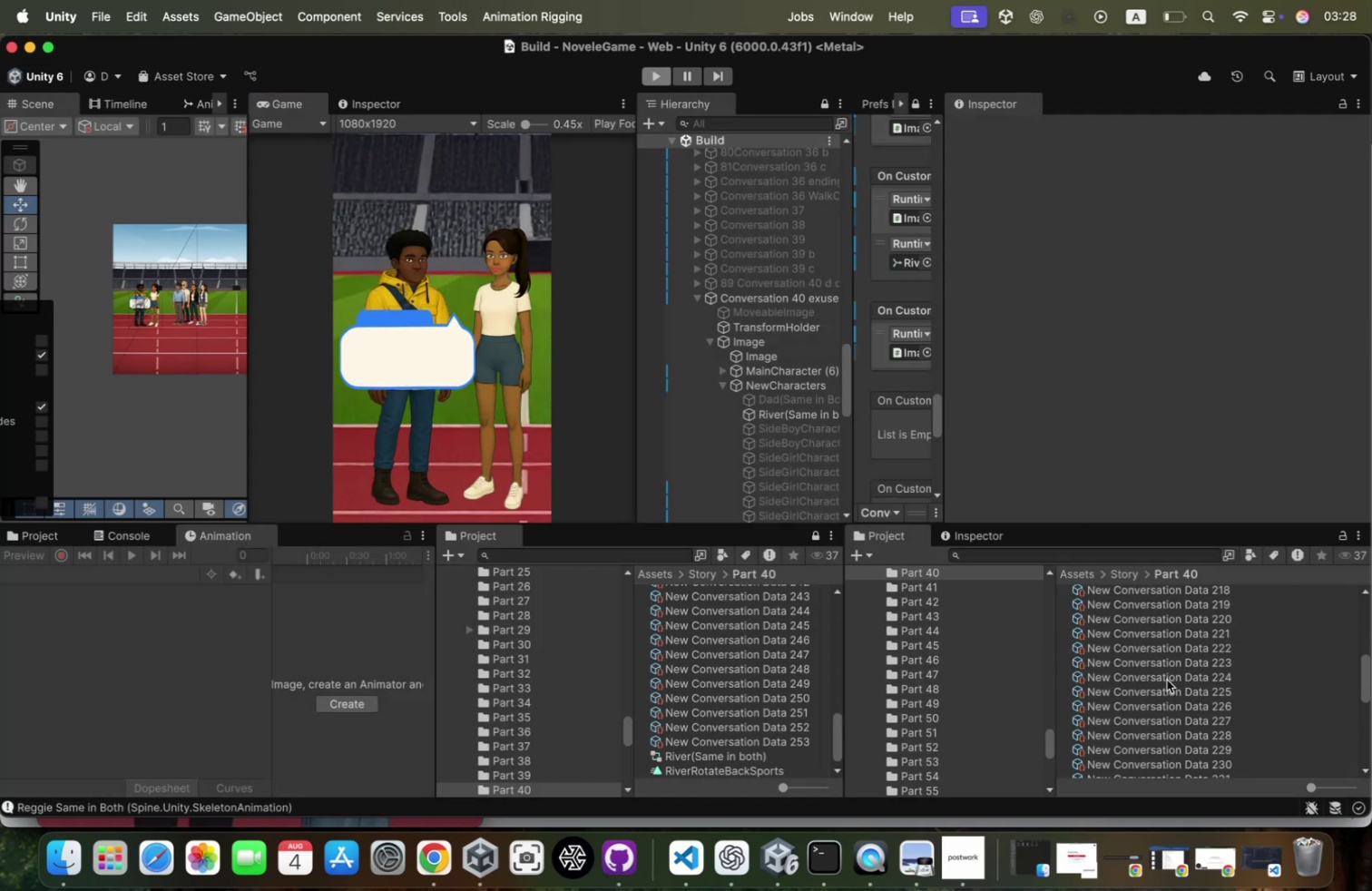 
scroll: coordinate [1167, 679], scroll_direction: down, amount: 92.0
 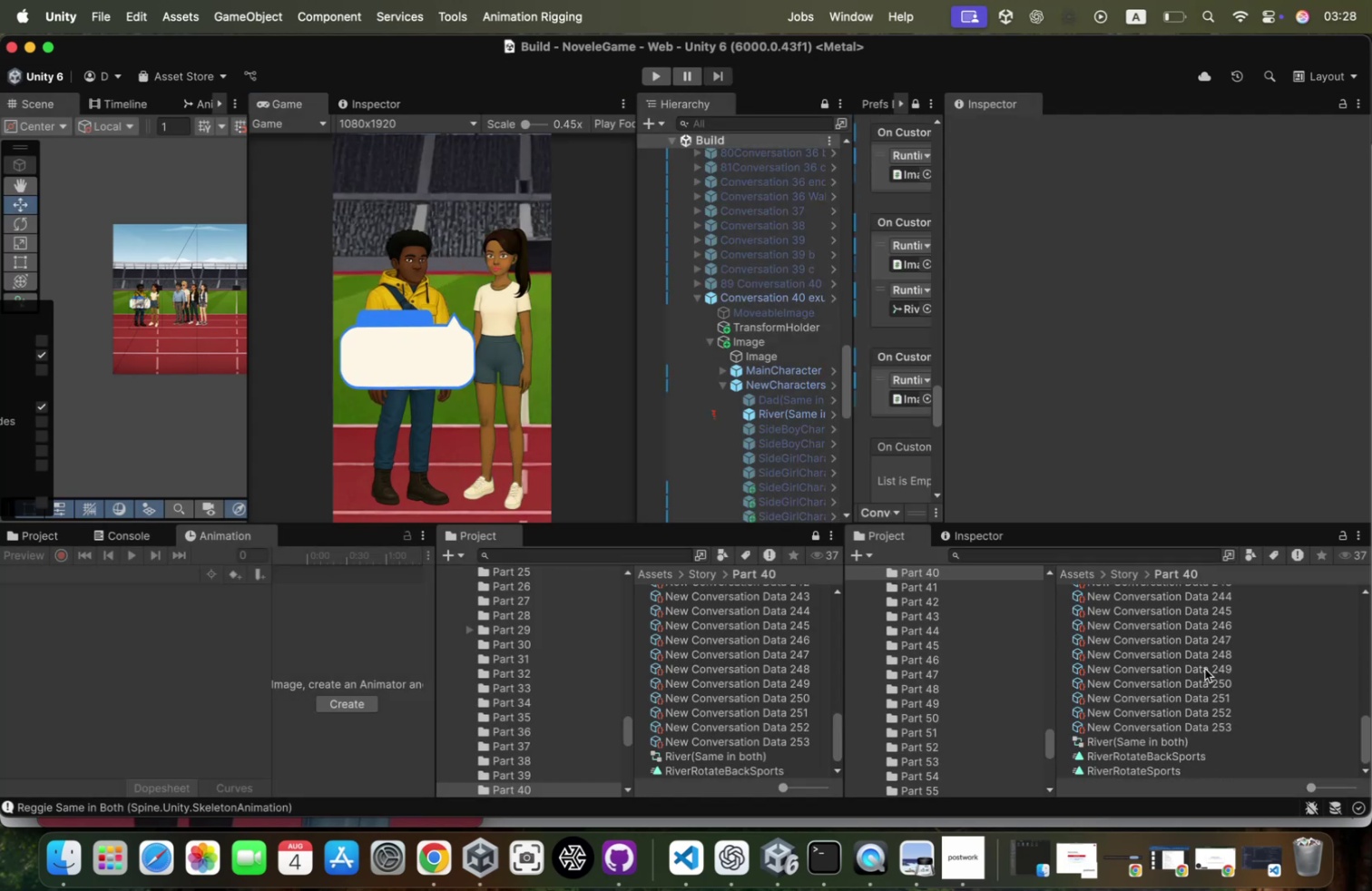 
scroll: coordinate [1206, 647], scroll_direction: up, amount: 7.0
 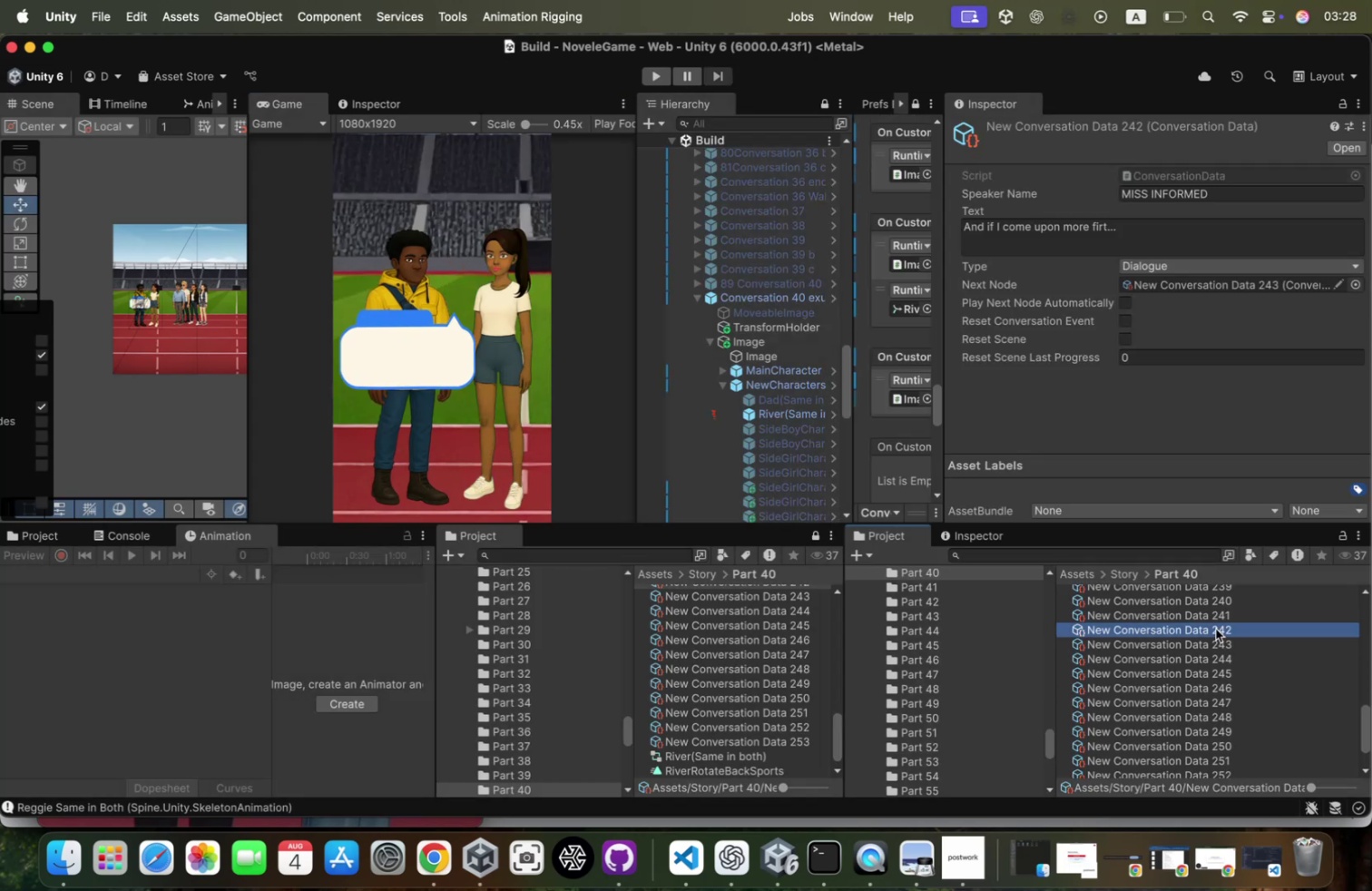 
key(ArrowUp)
 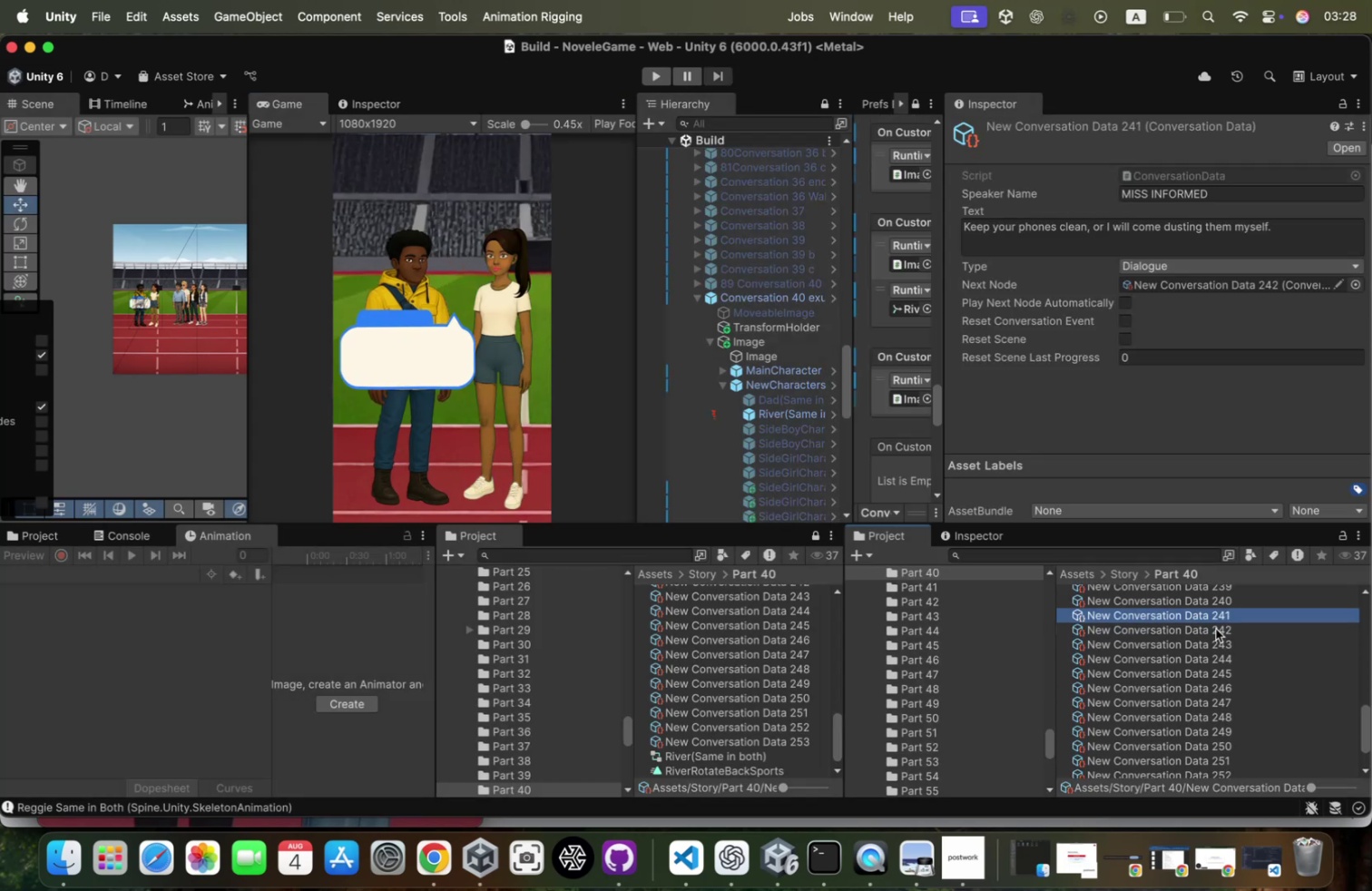 
key(ArrowUp)
 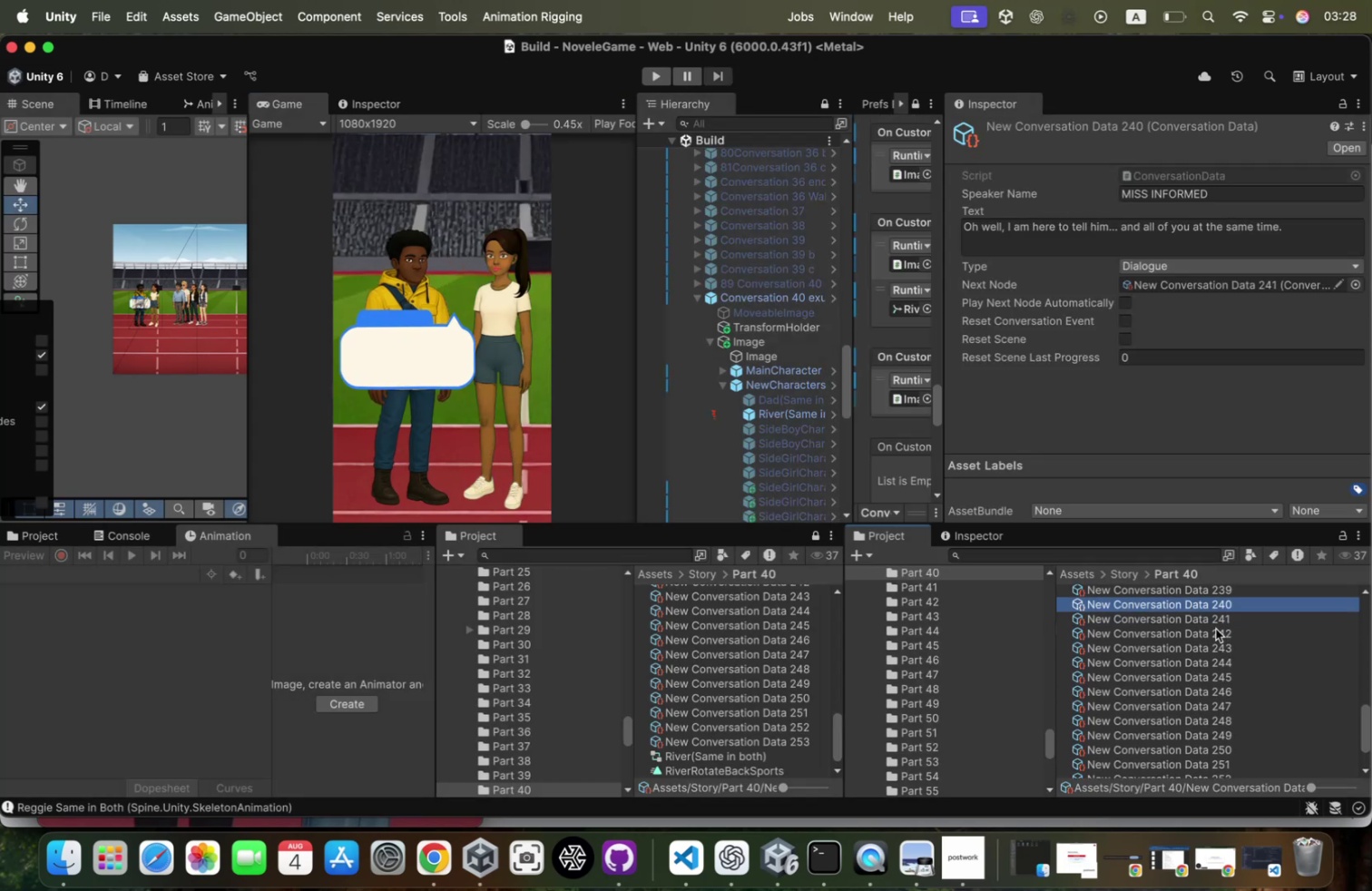 
key(ArrowUp)
 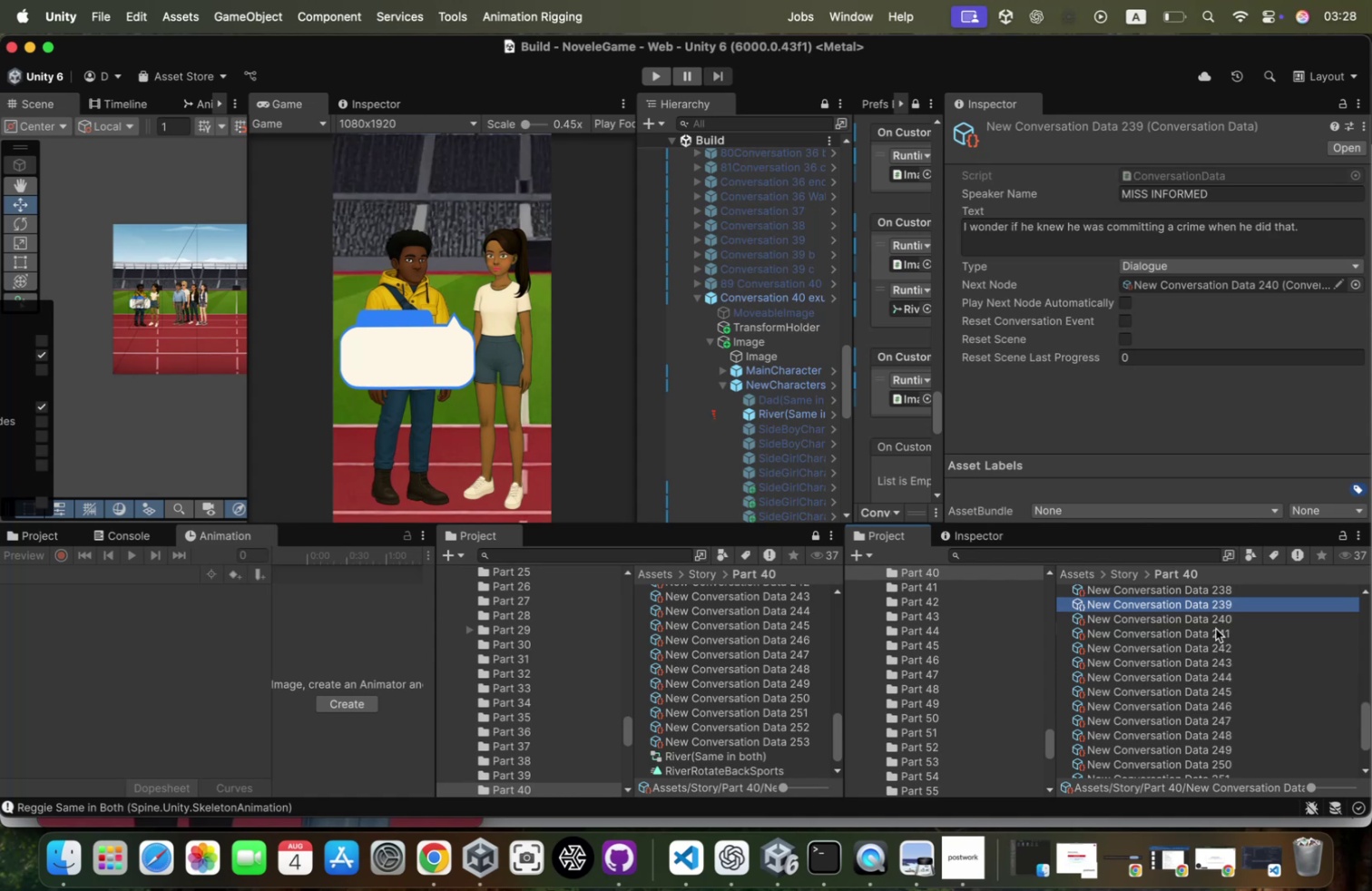 
key(ArrowUp)
 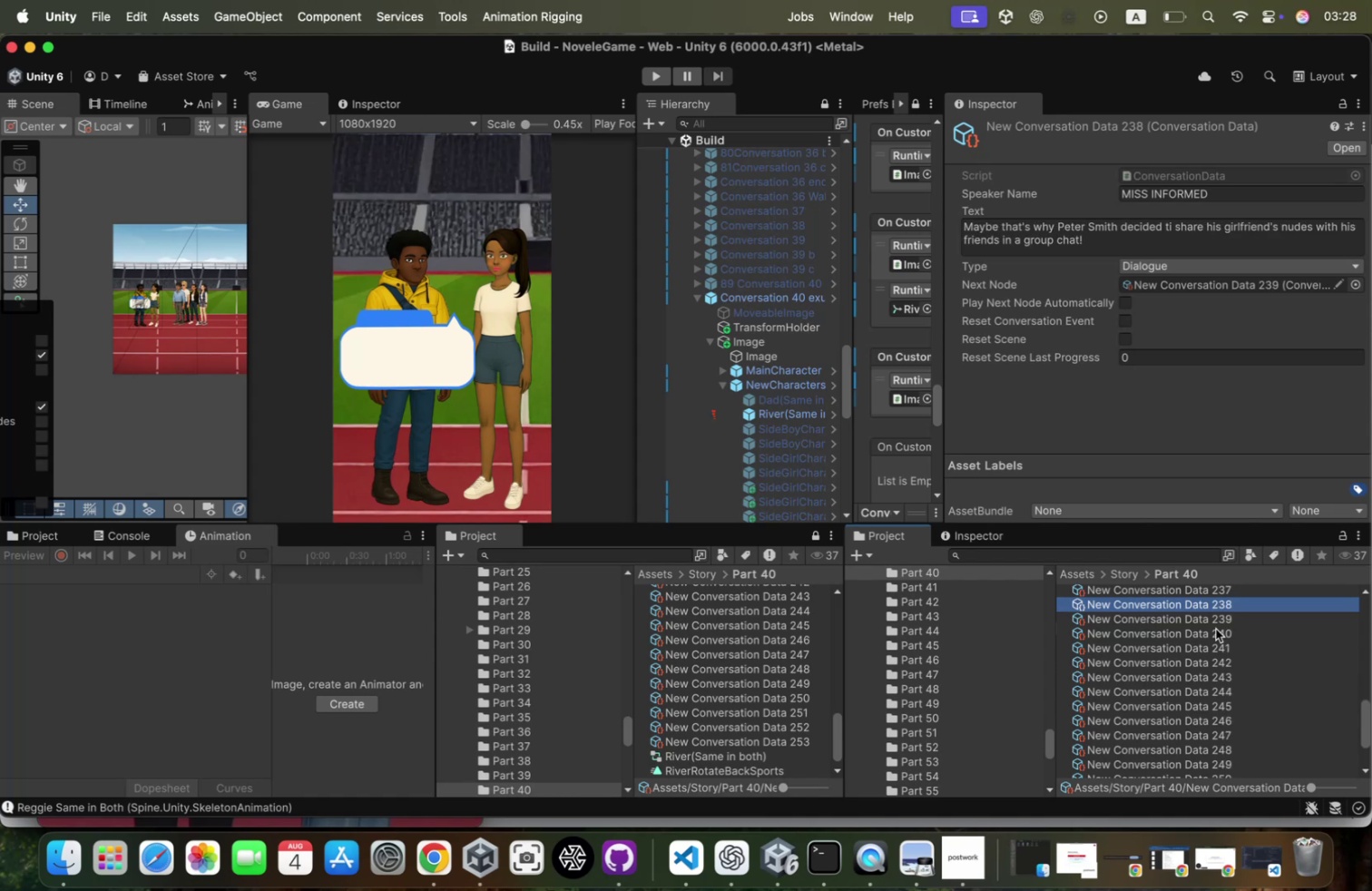 
key(ArrowUp)
 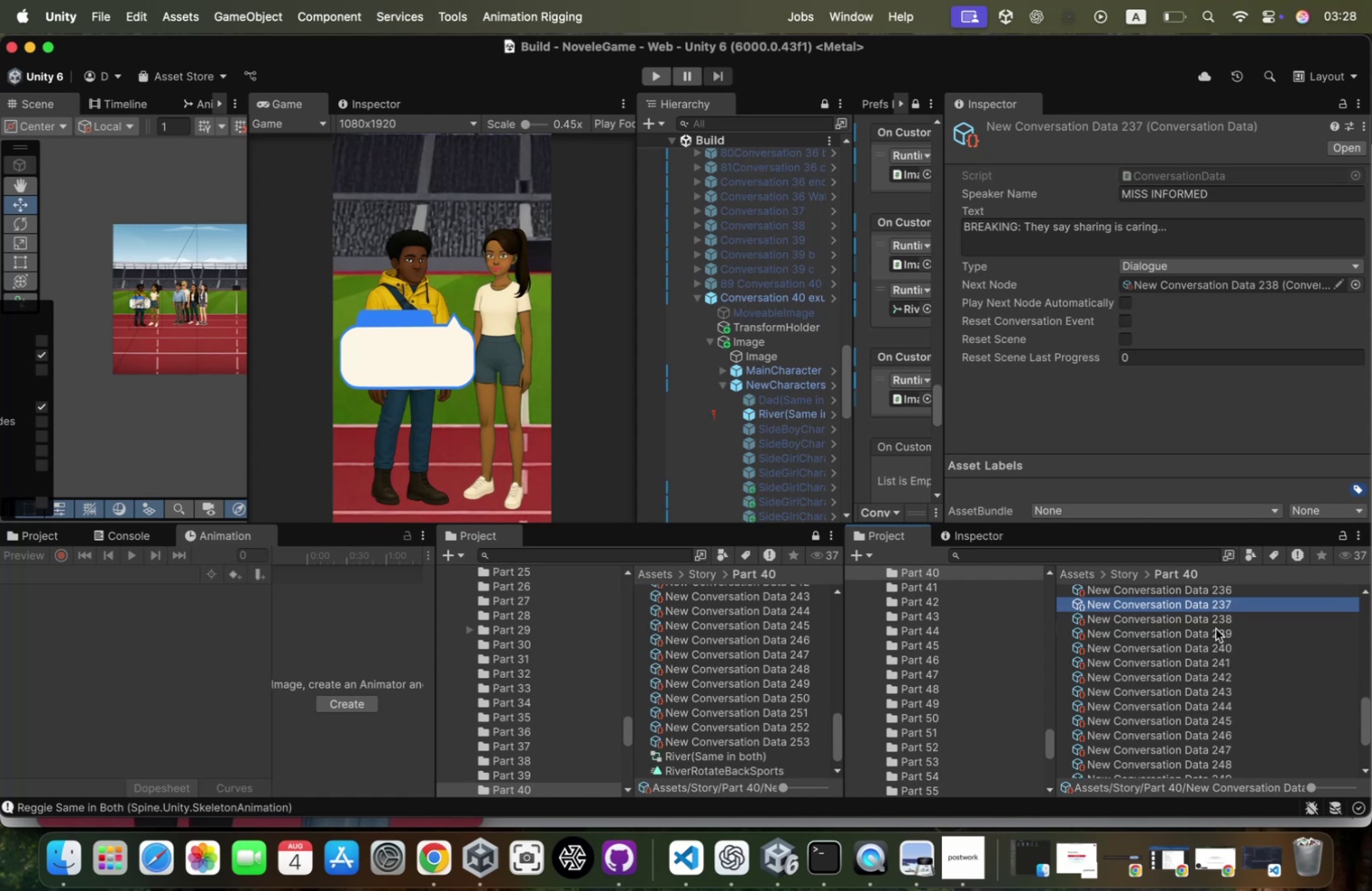 
key(ArrowUp)
 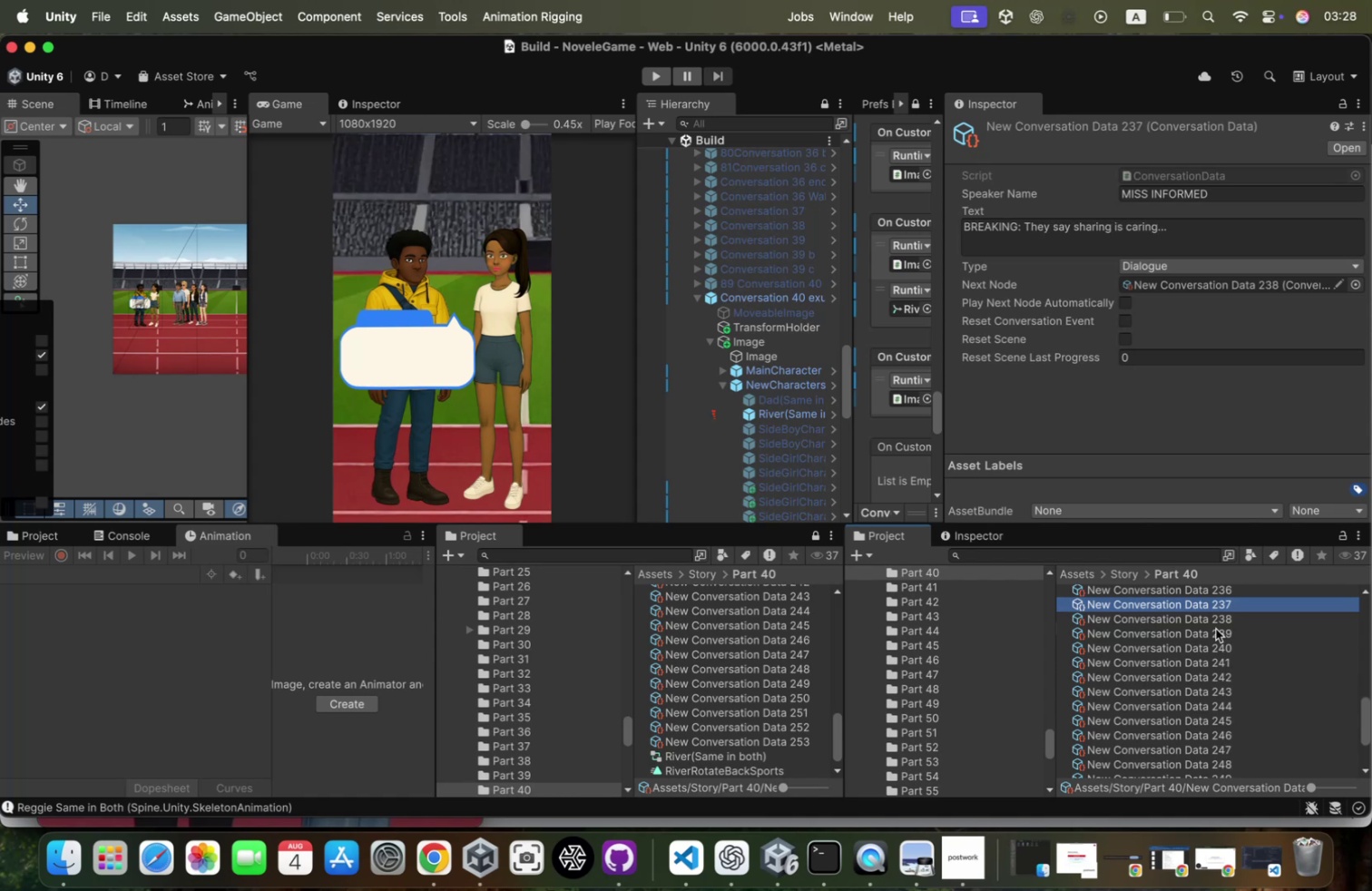 
key(ArrowUp)
 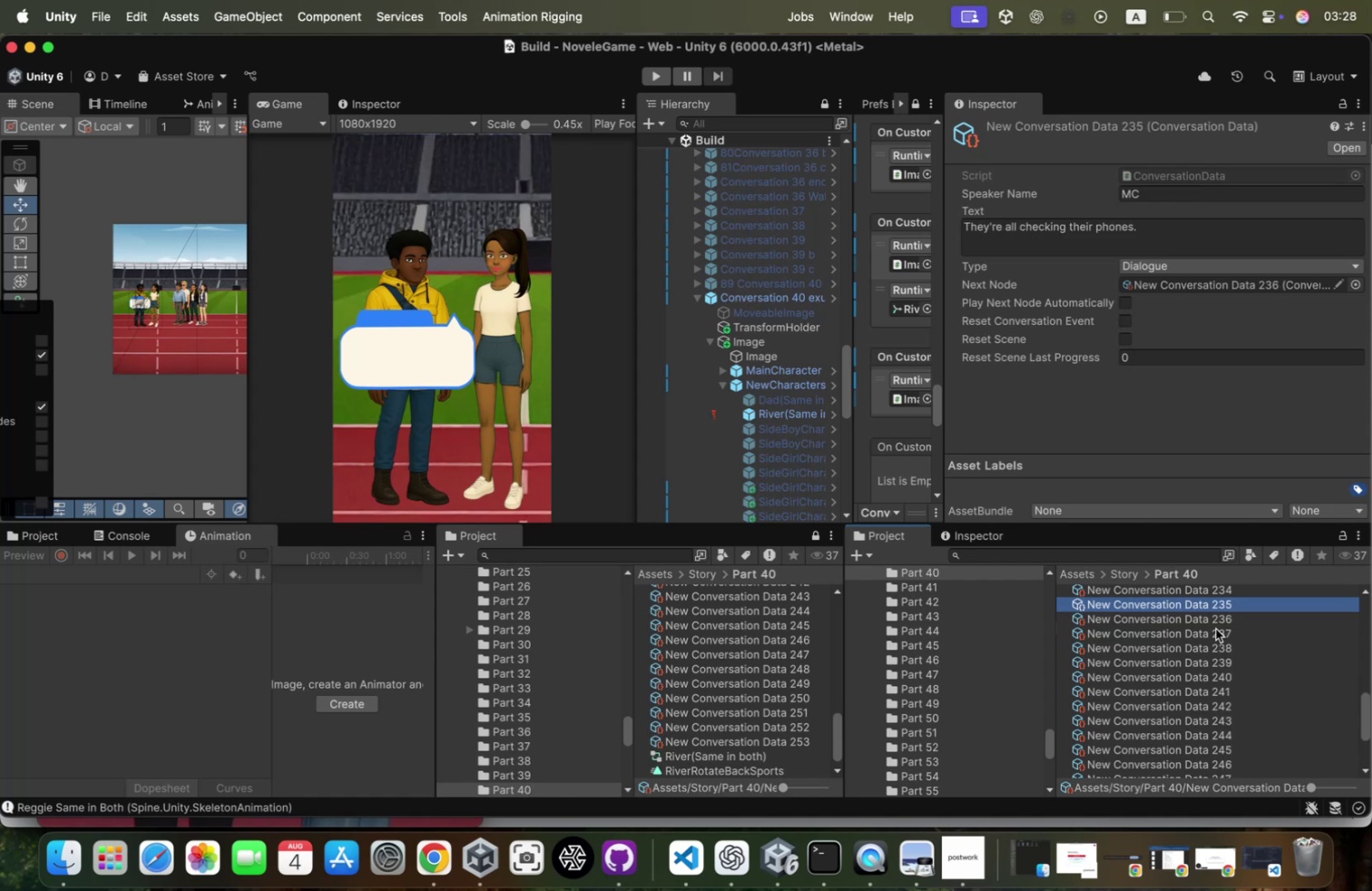 
key(ArrowUp)
 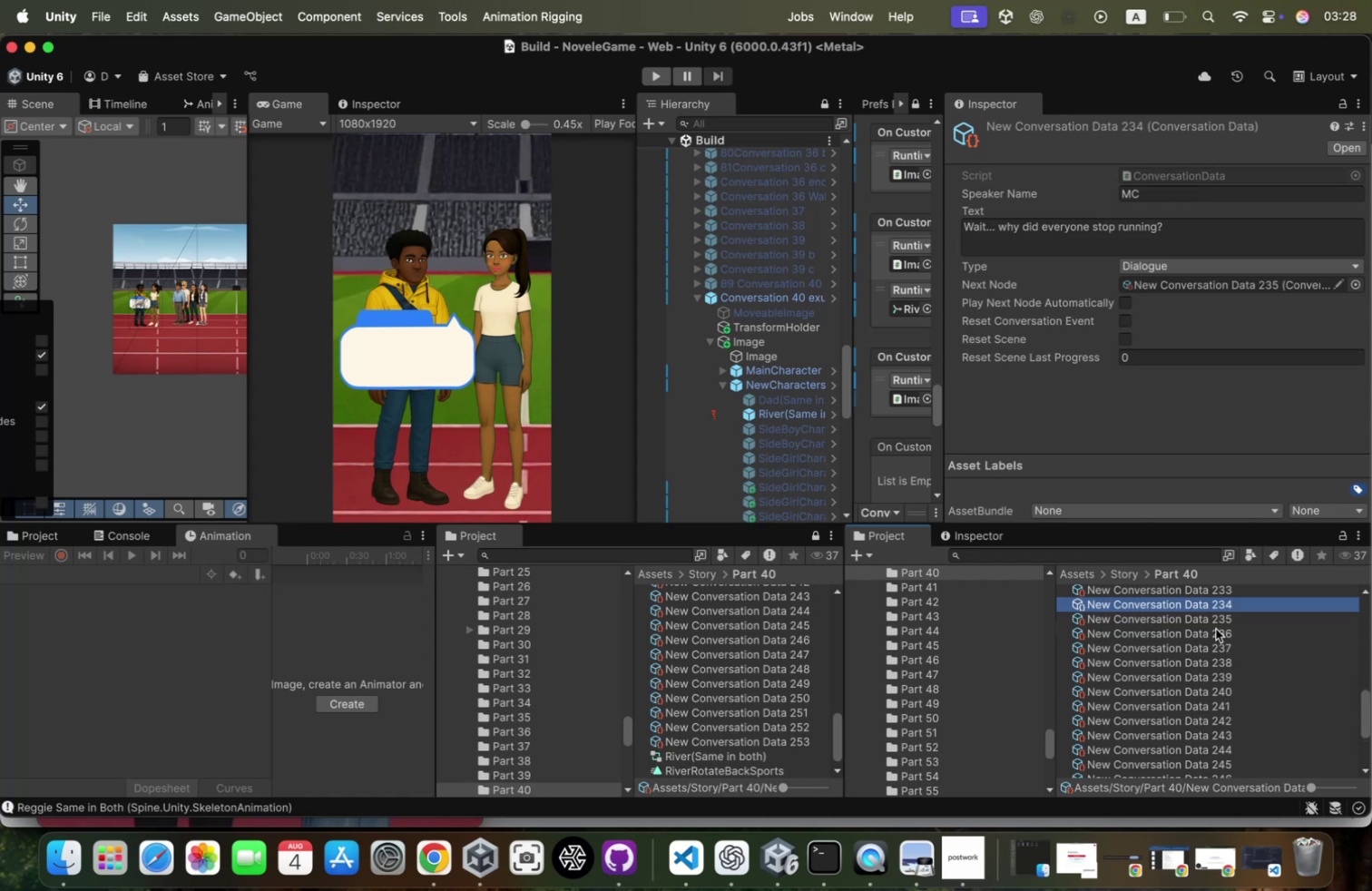 
key(ArrowUp)
 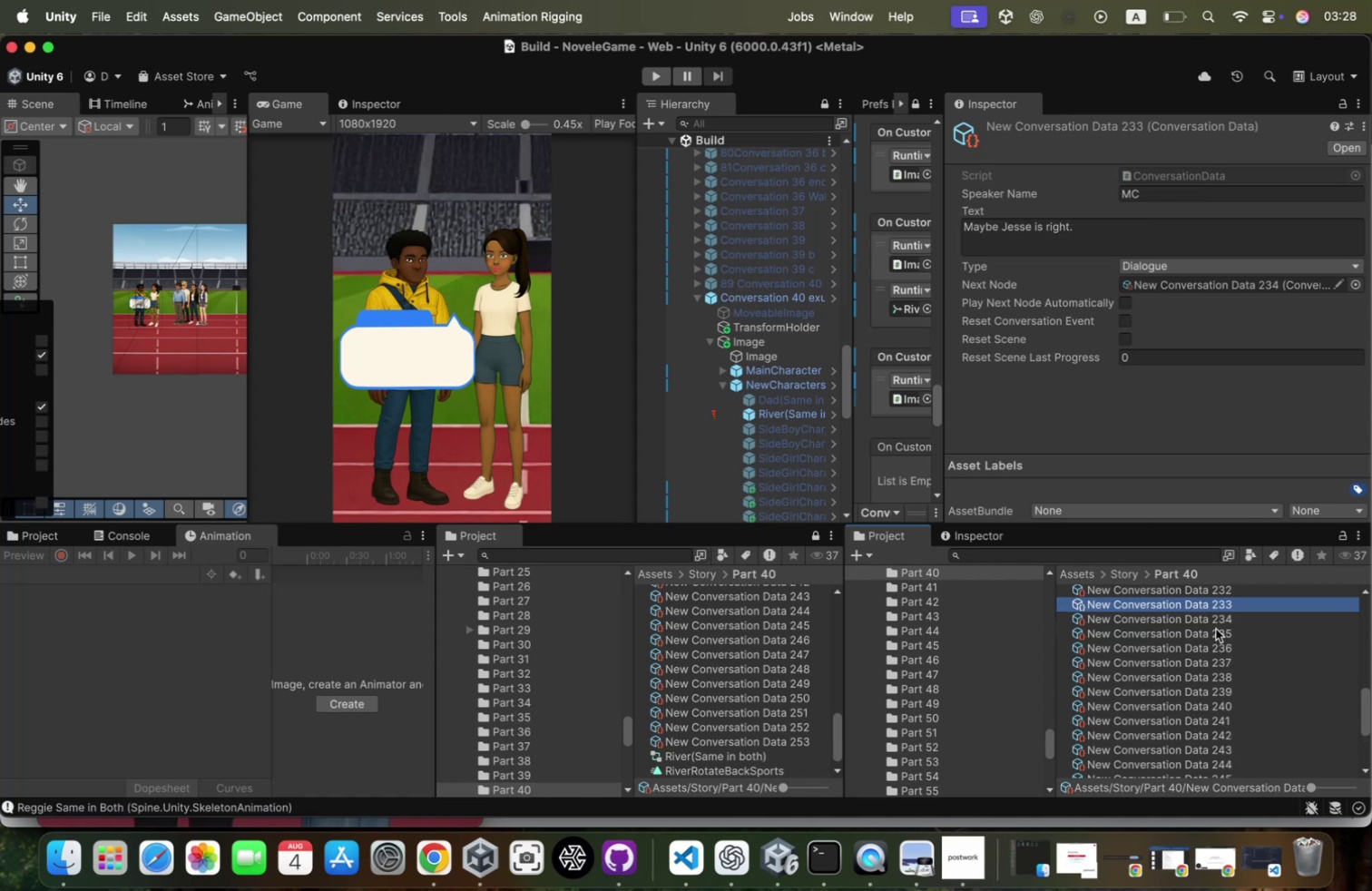 
key(ArrowUp)
 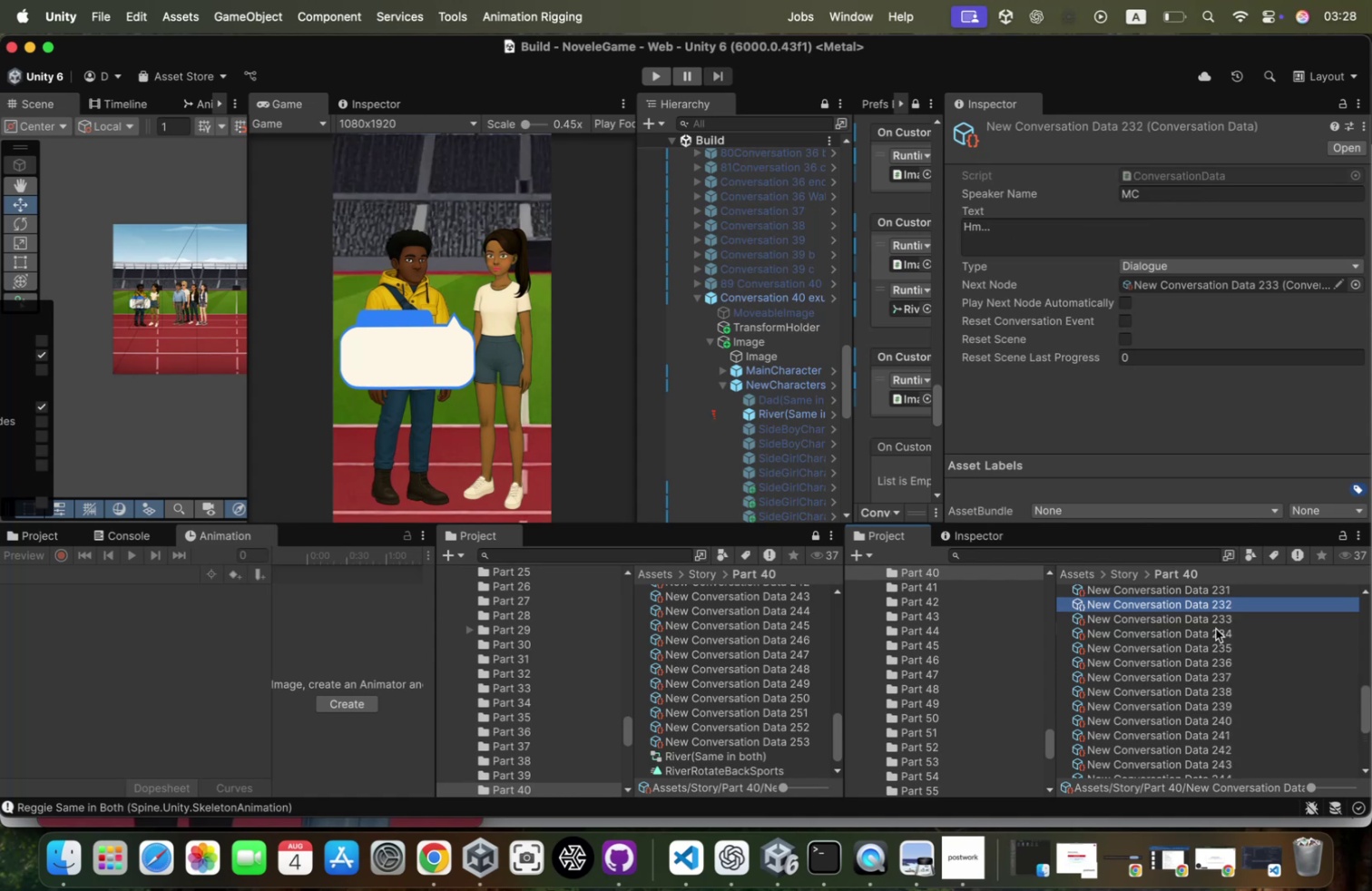 
key(ArrowUp)
 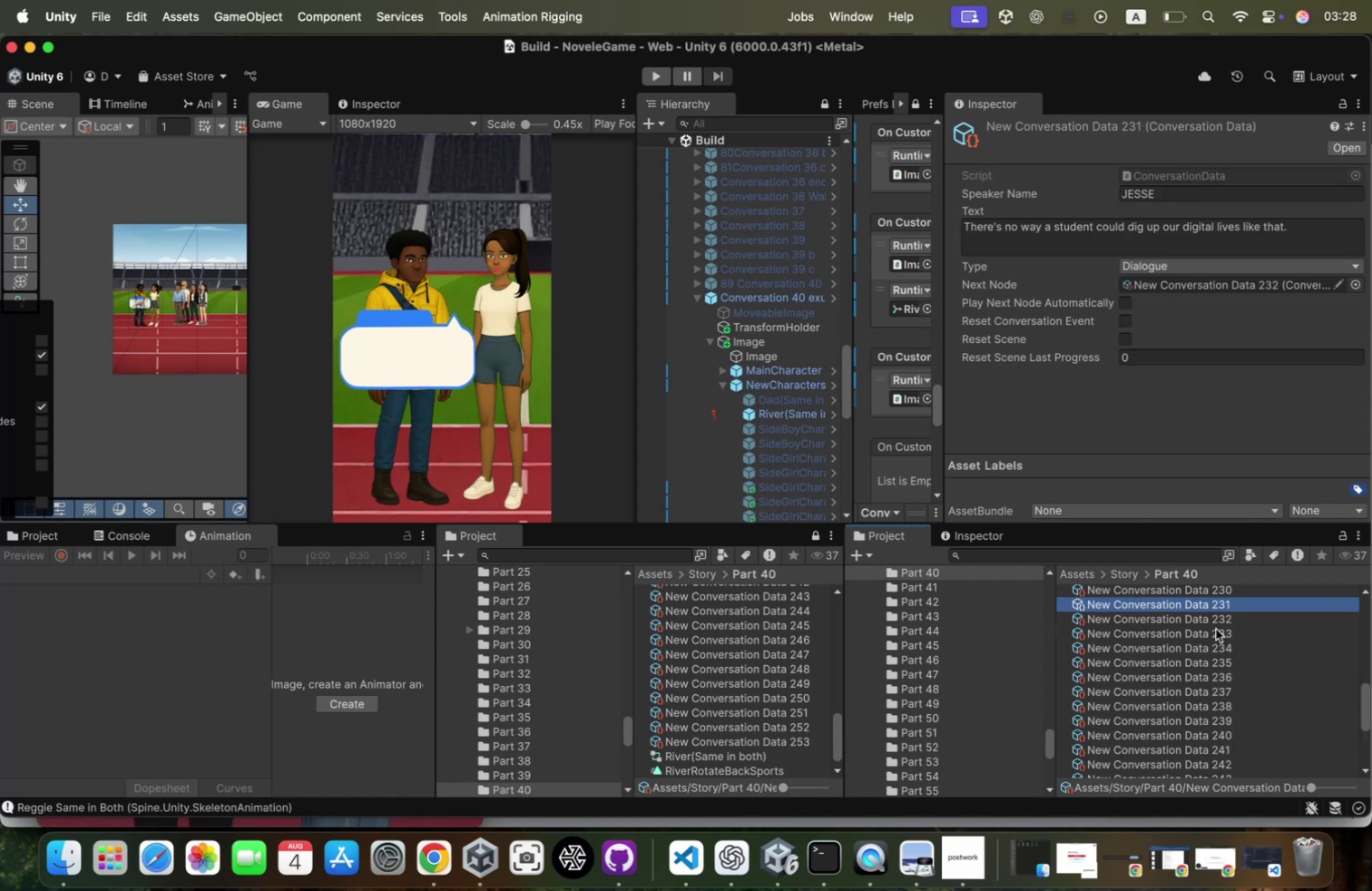 
key(ArrowUp)
 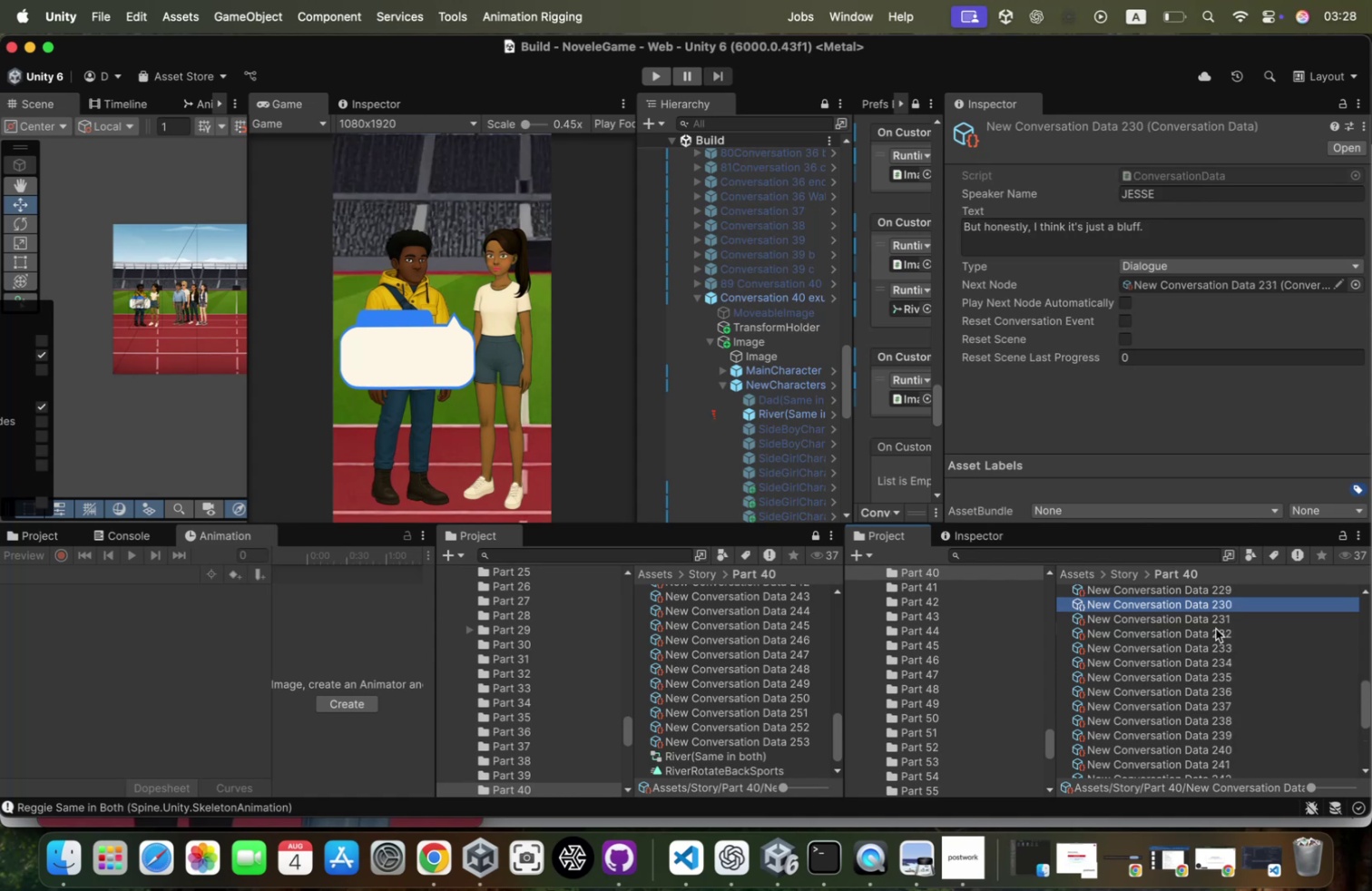 
key(ArrowUp)
 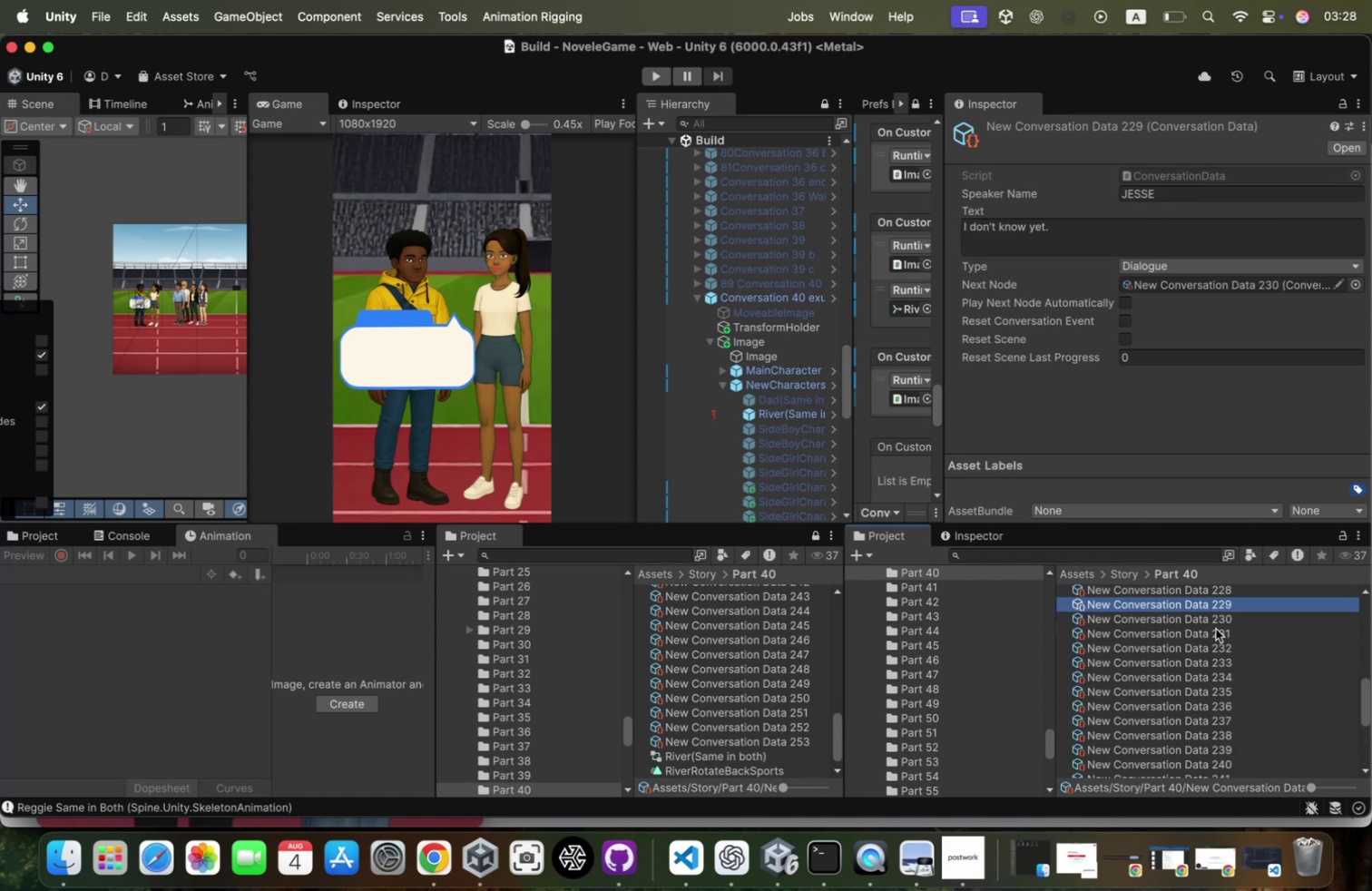 
key(ArrowUp)
 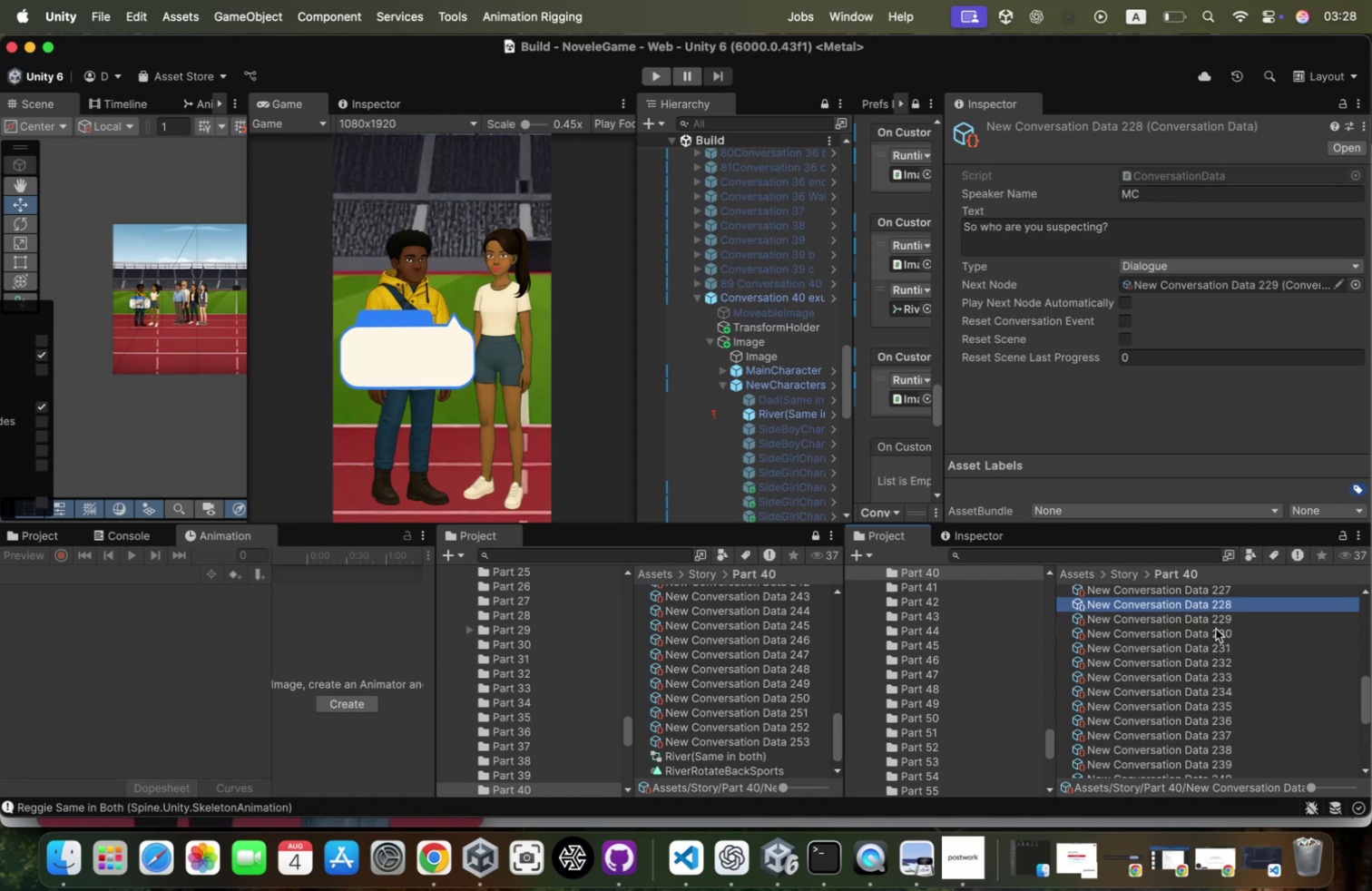 
key(ArrowUp)
 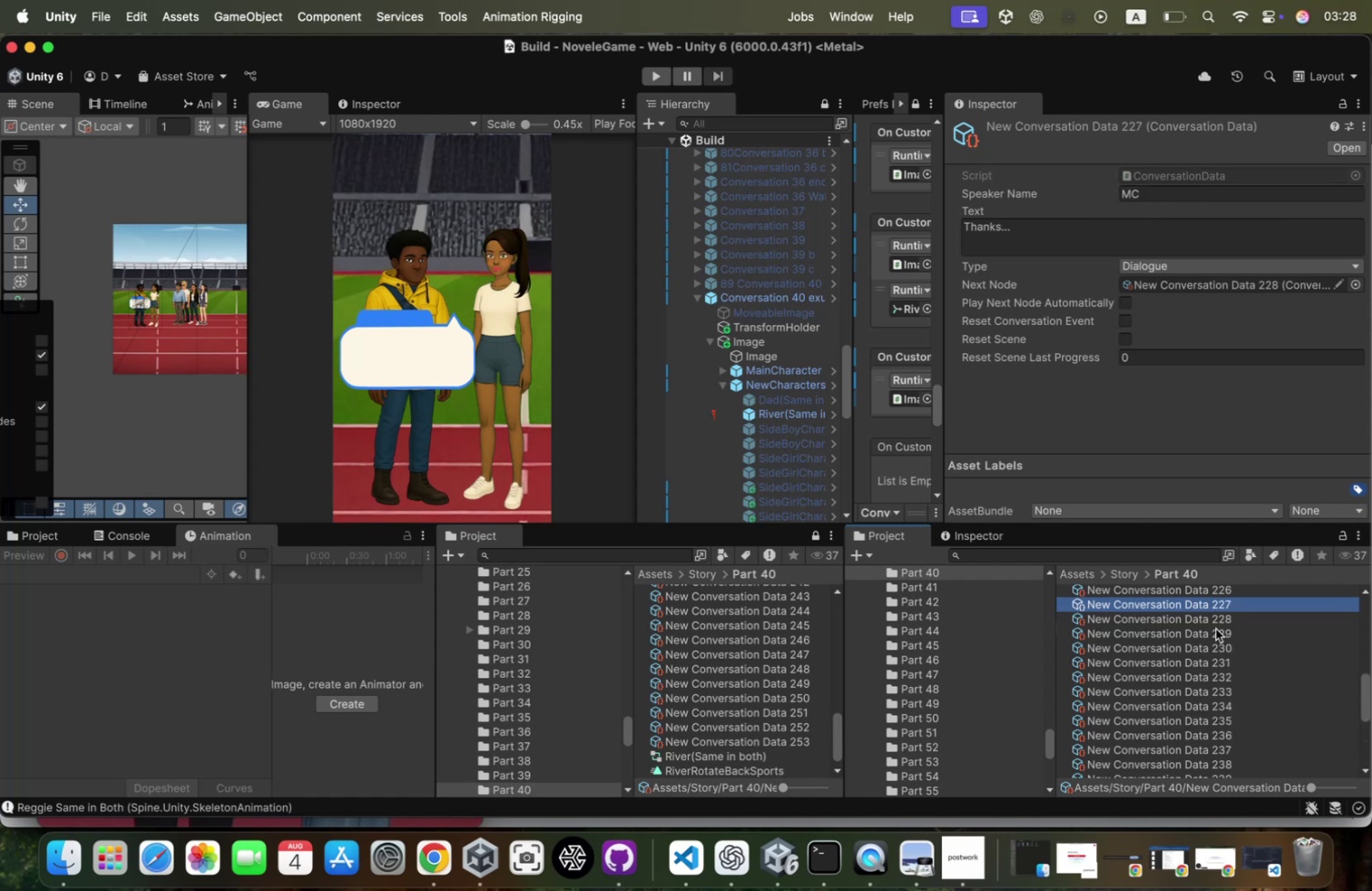 
key(ArrowUp)
 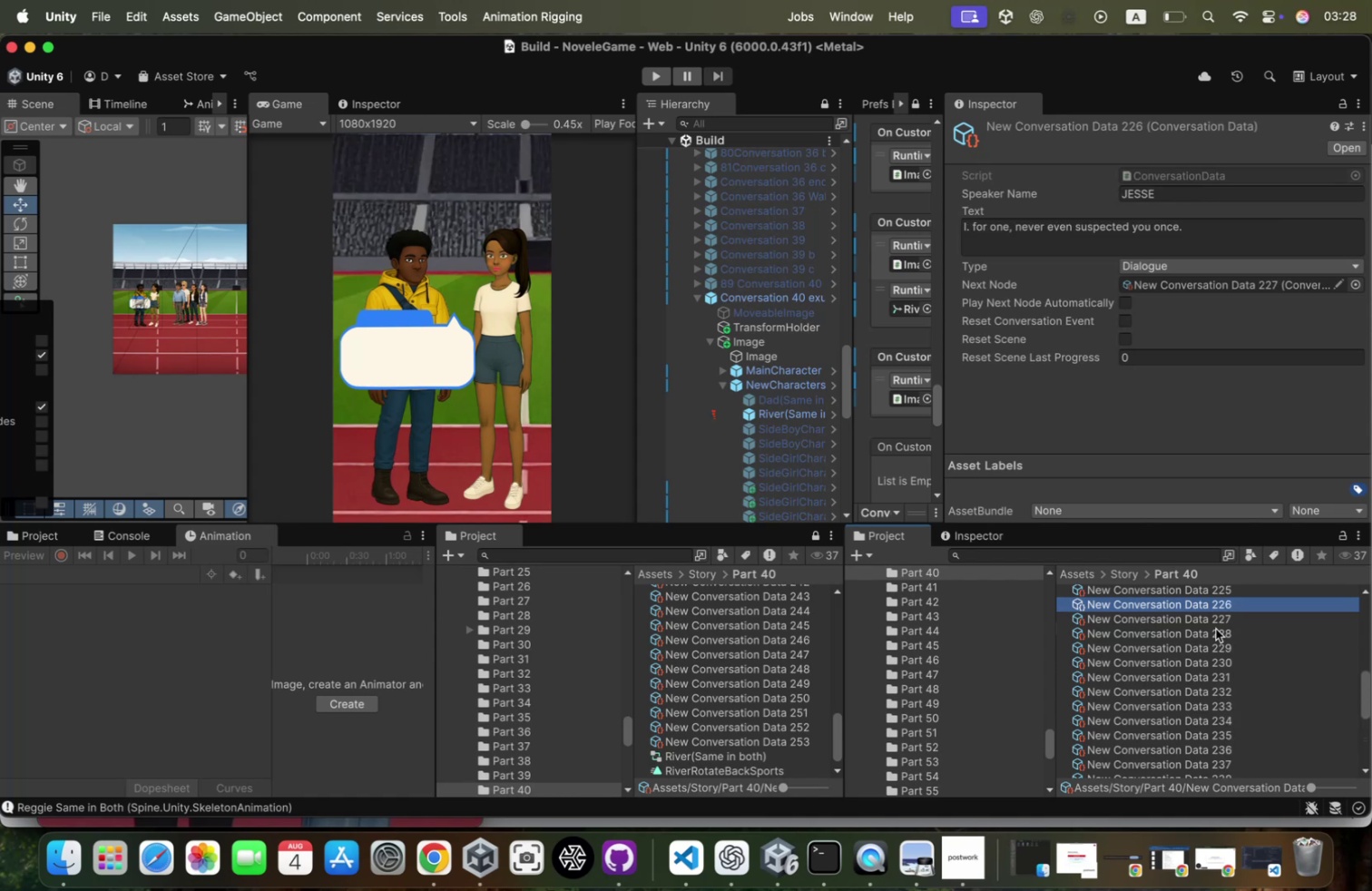 
key(ArrowUp)
 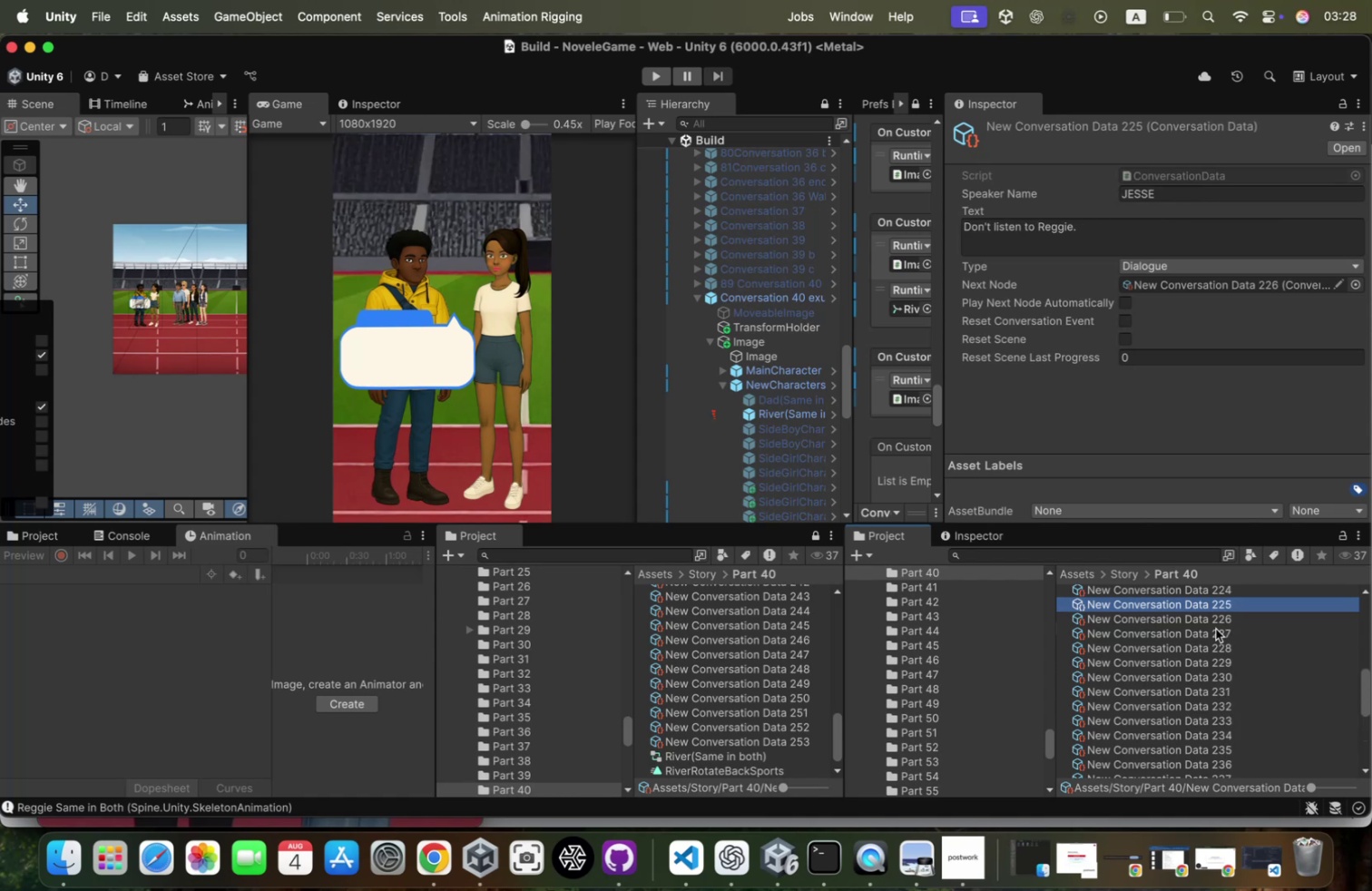 
key(ArrowUp)
 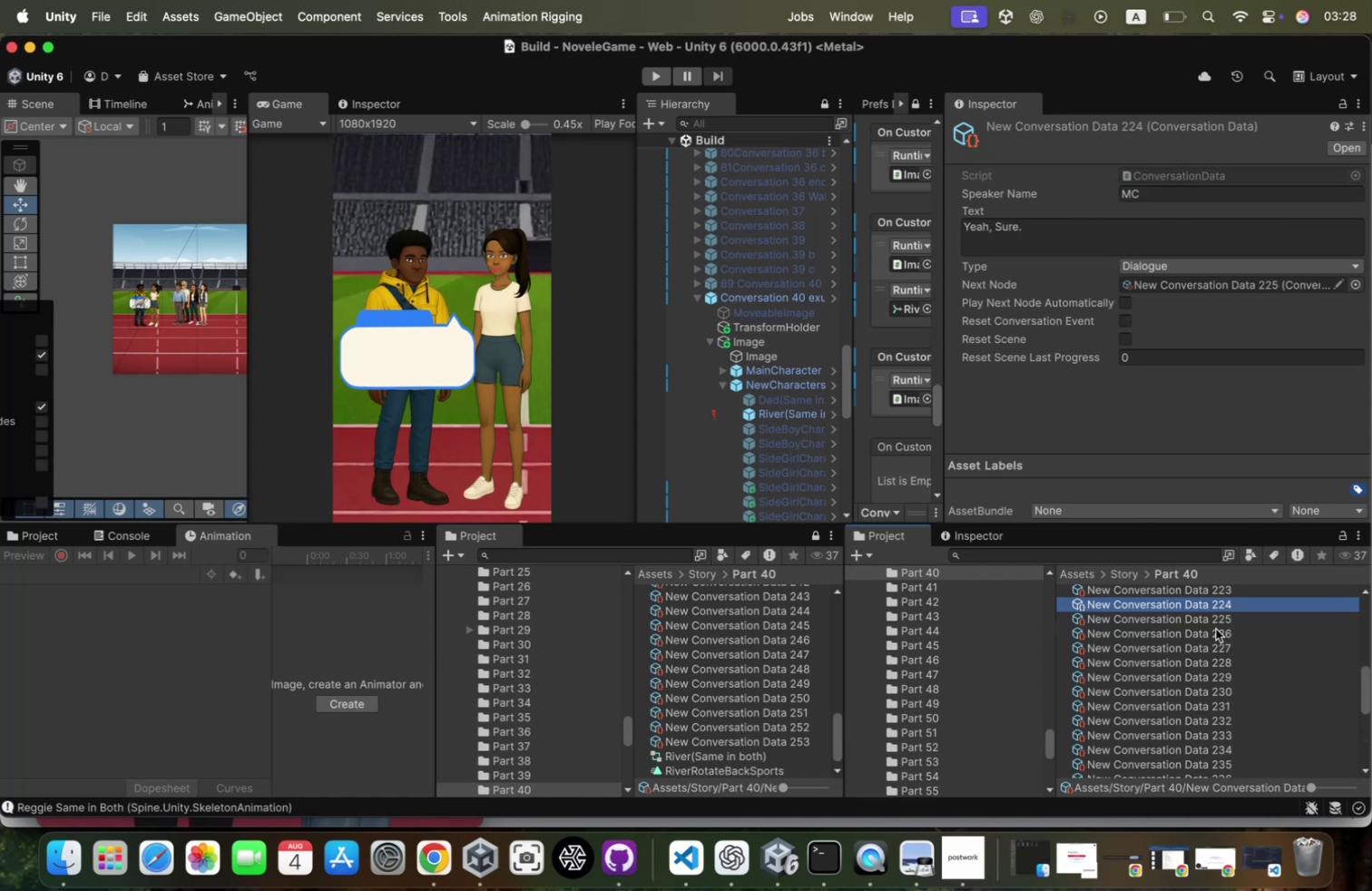 
key(ArrowUp)
 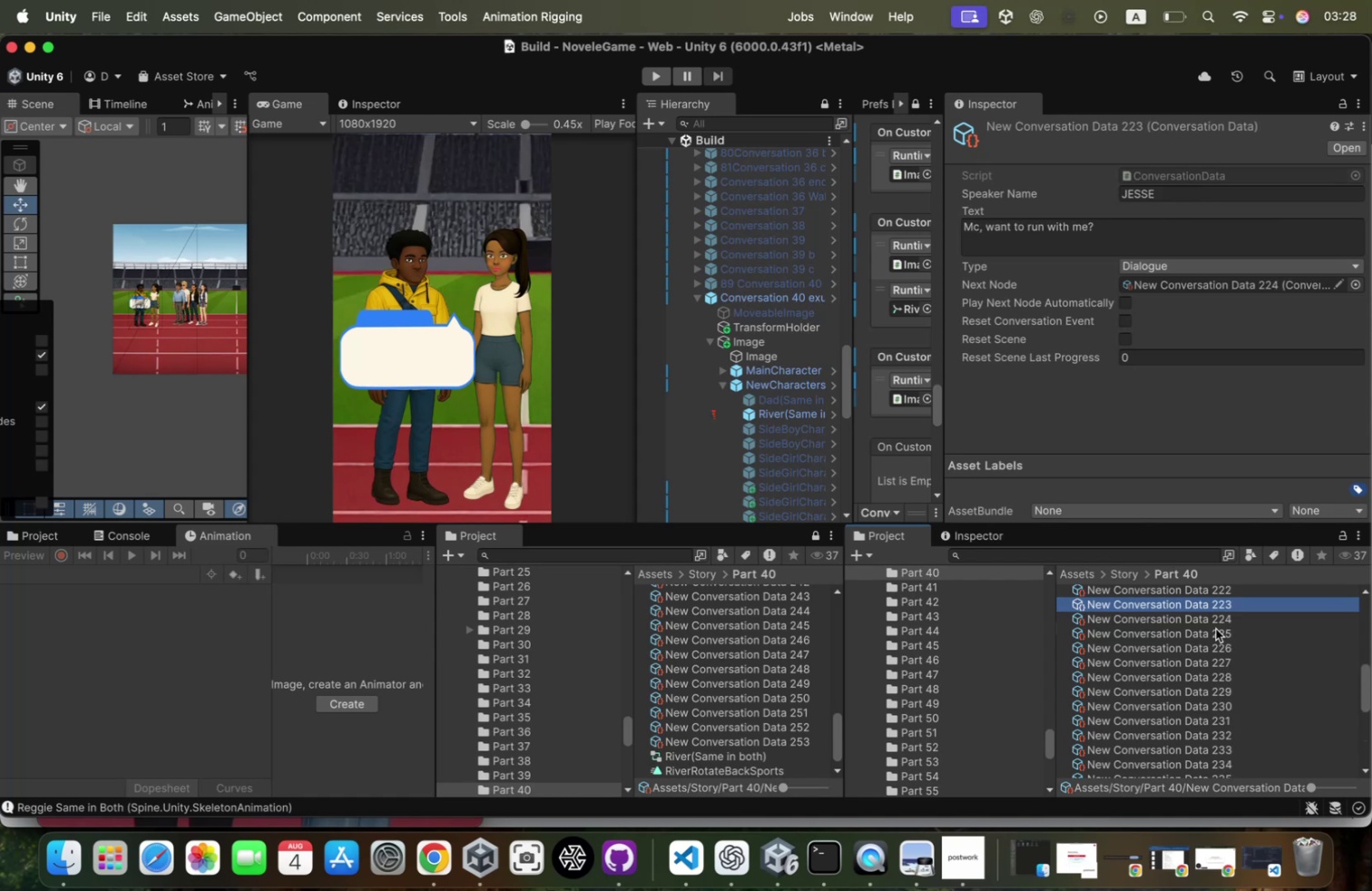 
key(ArrowUp)
 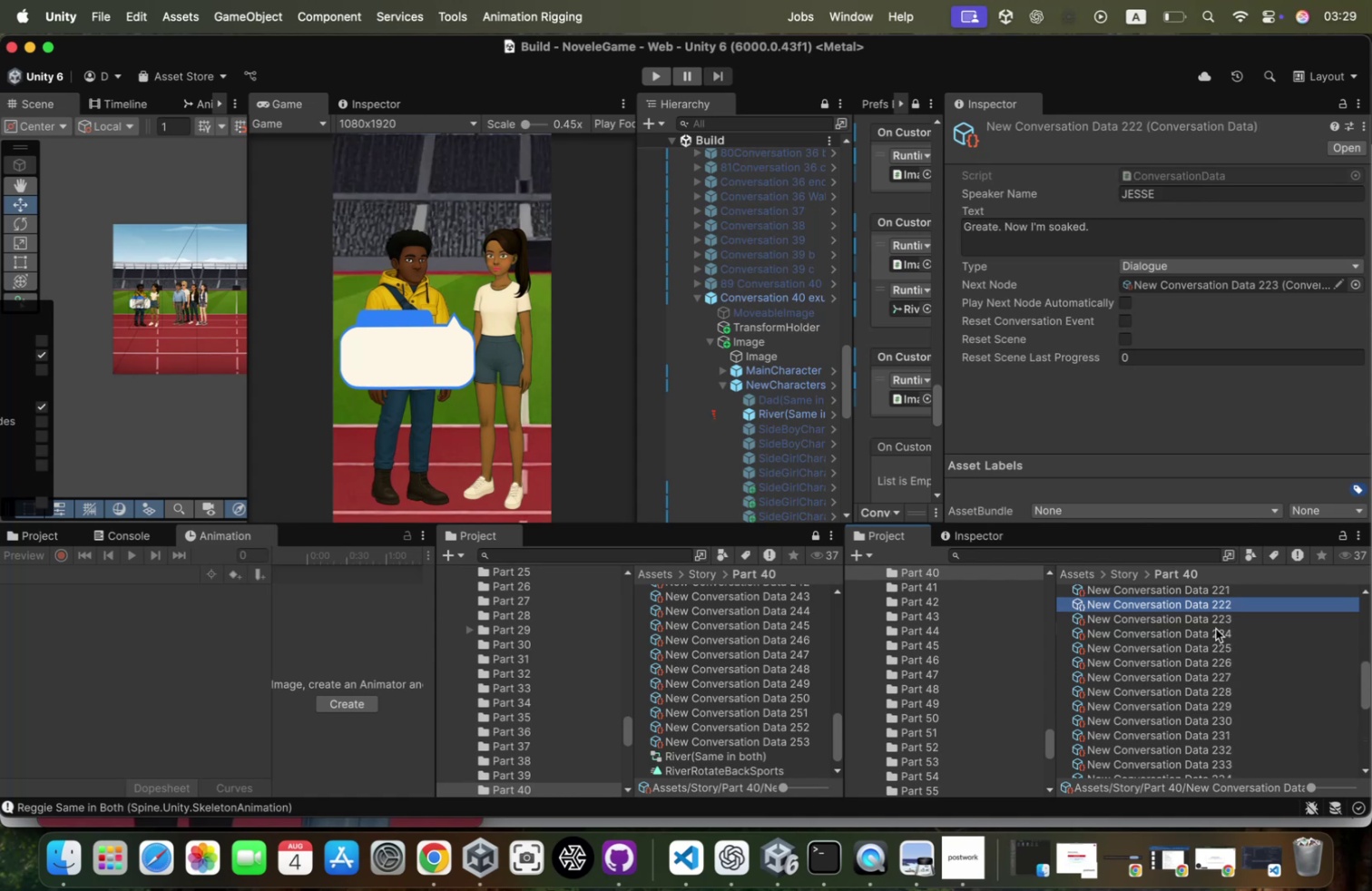 
key(ArrowUp)
 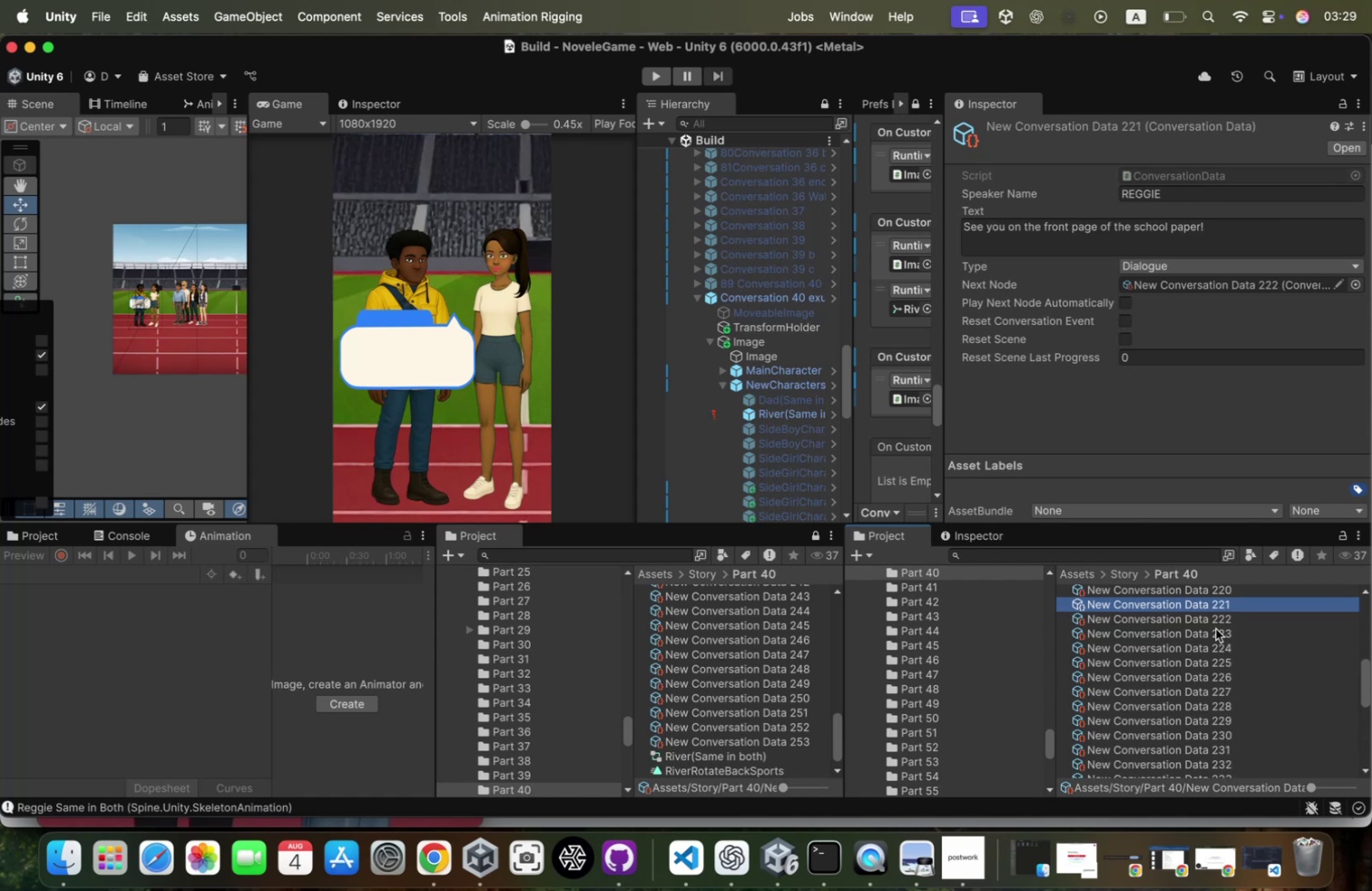 
key(ArrowUp)
 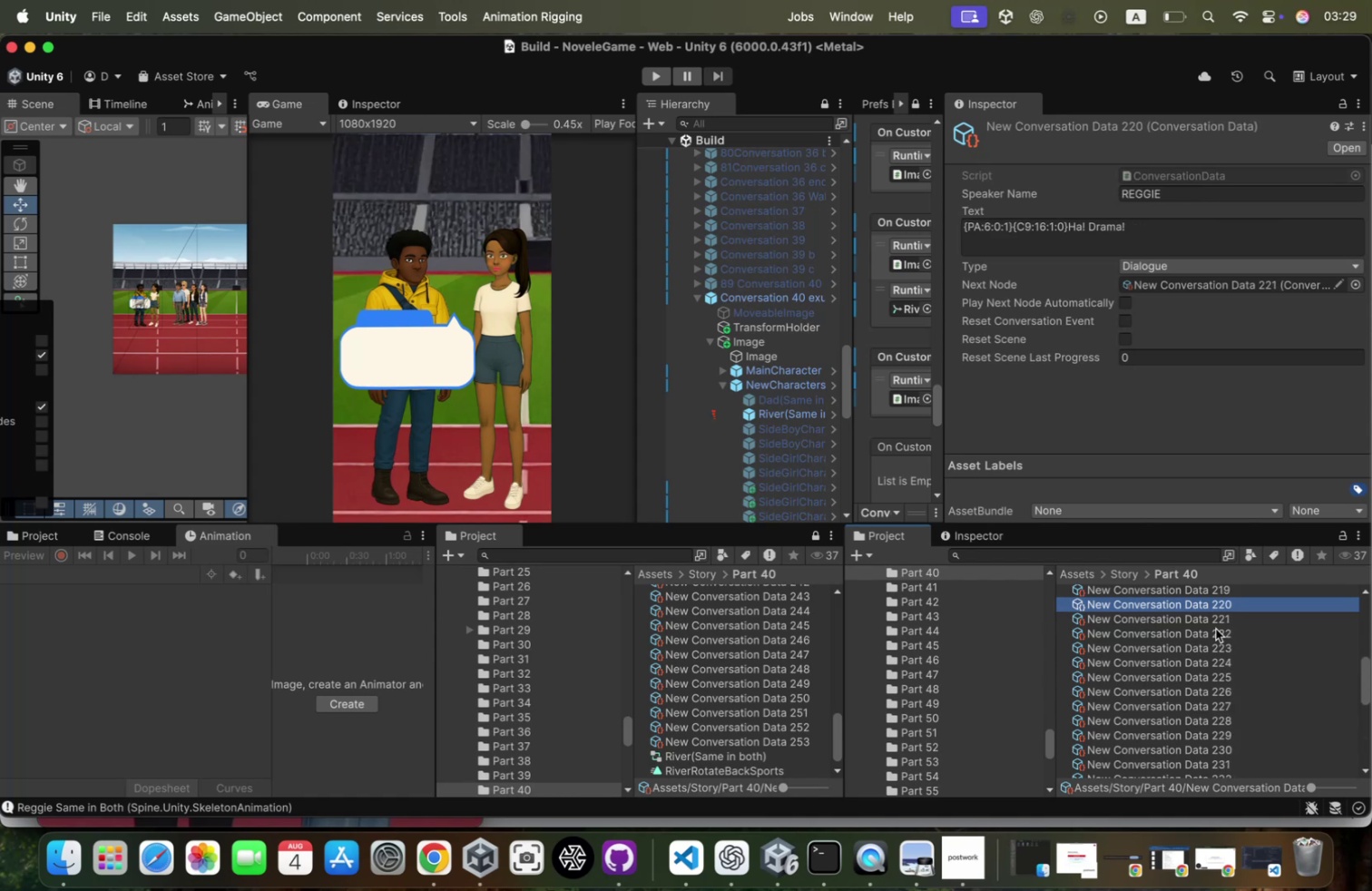 
key(ArrowUp)
 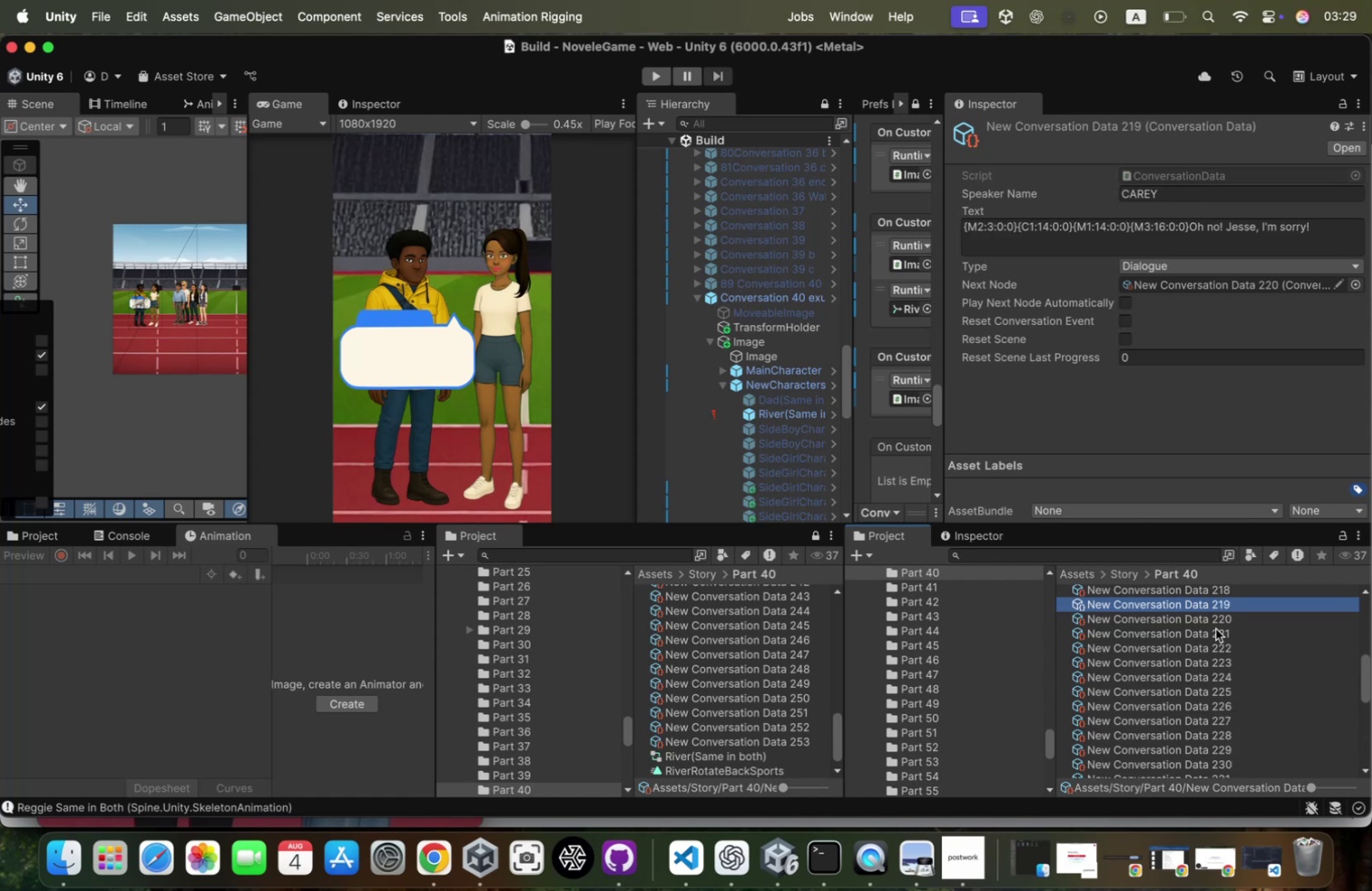 
key(ArrowDown)
 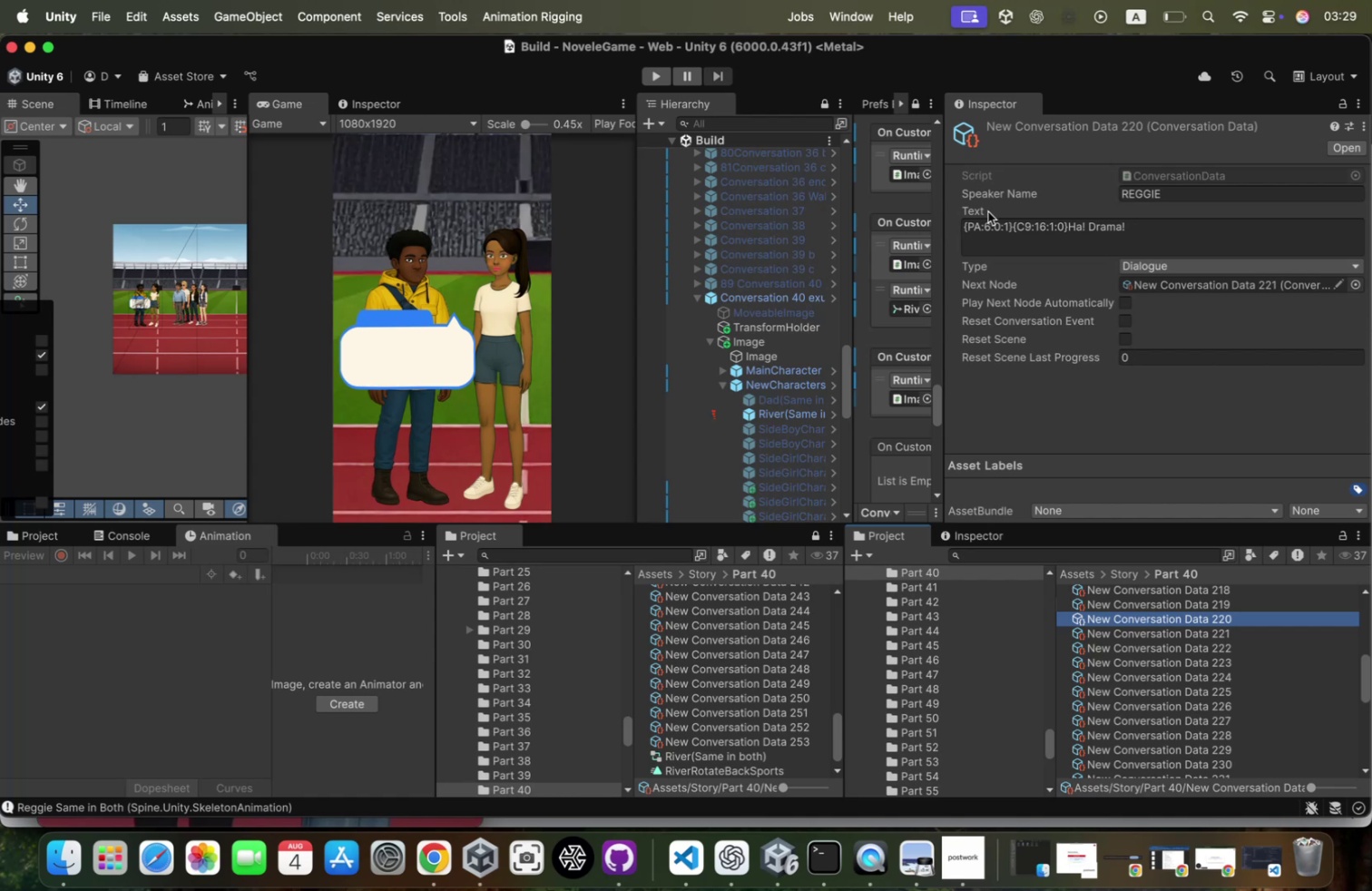 
left_click([989, 222])
 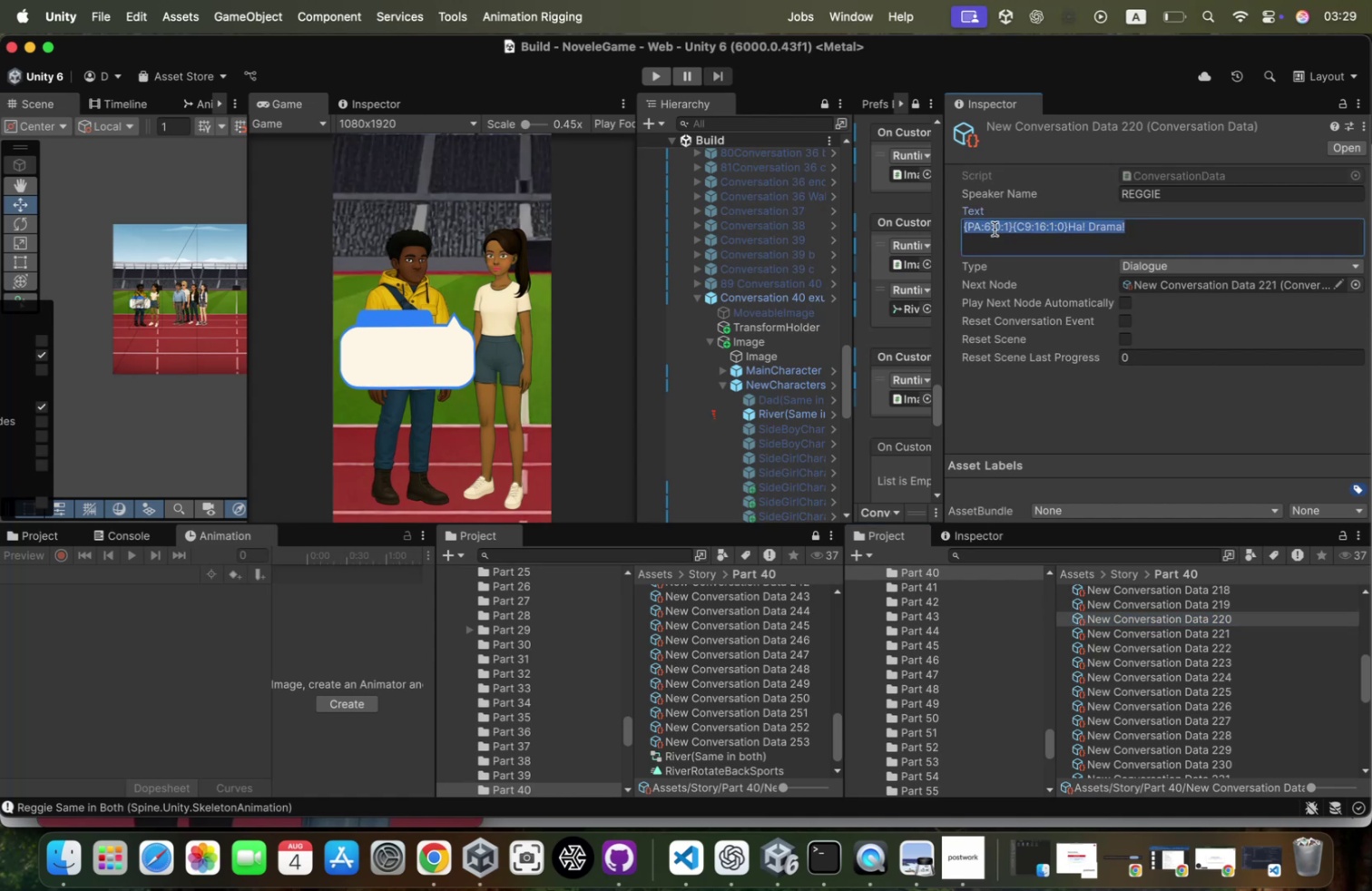 
left_click([991, 229])
 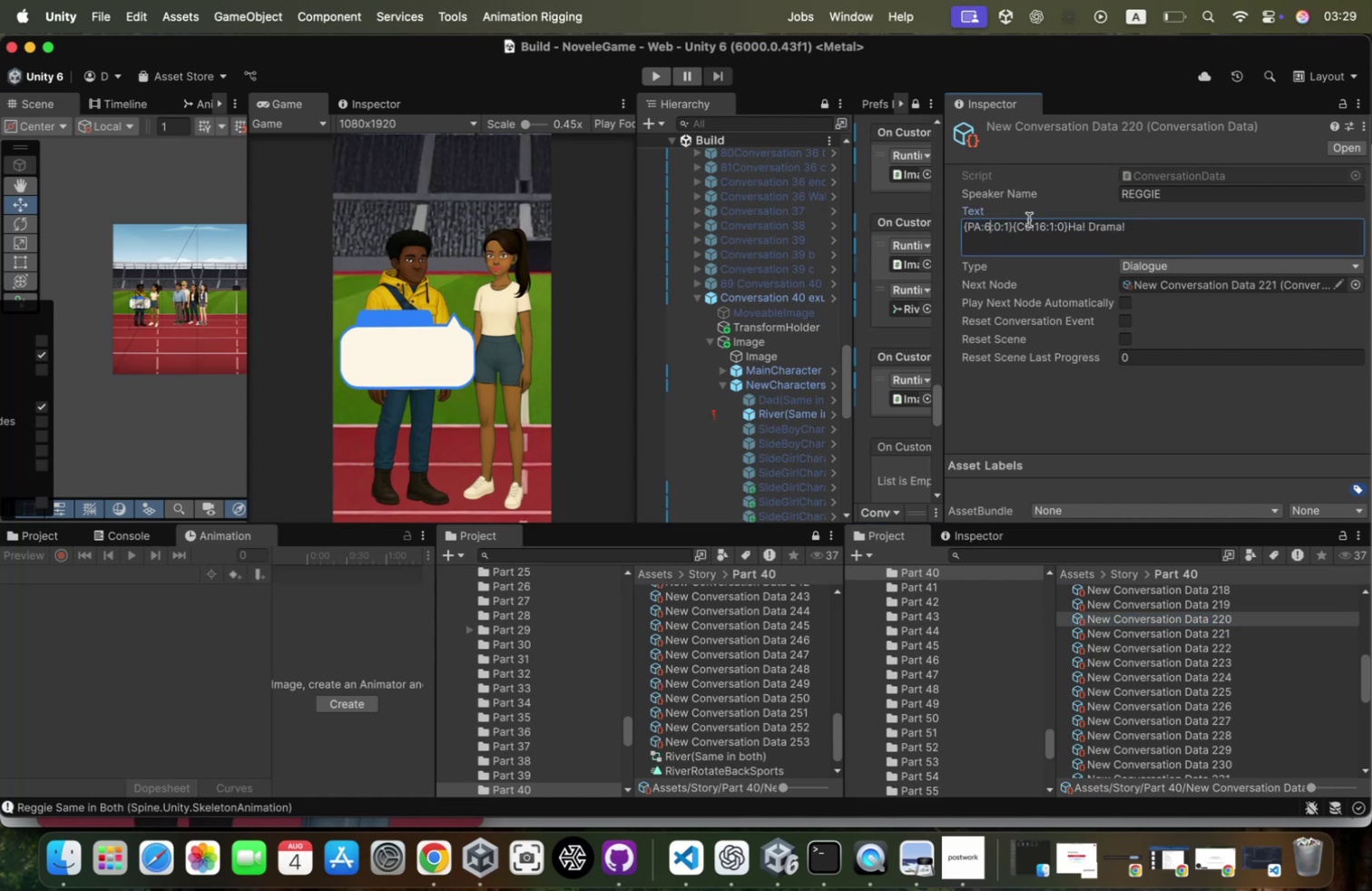 
key(Backspace)
 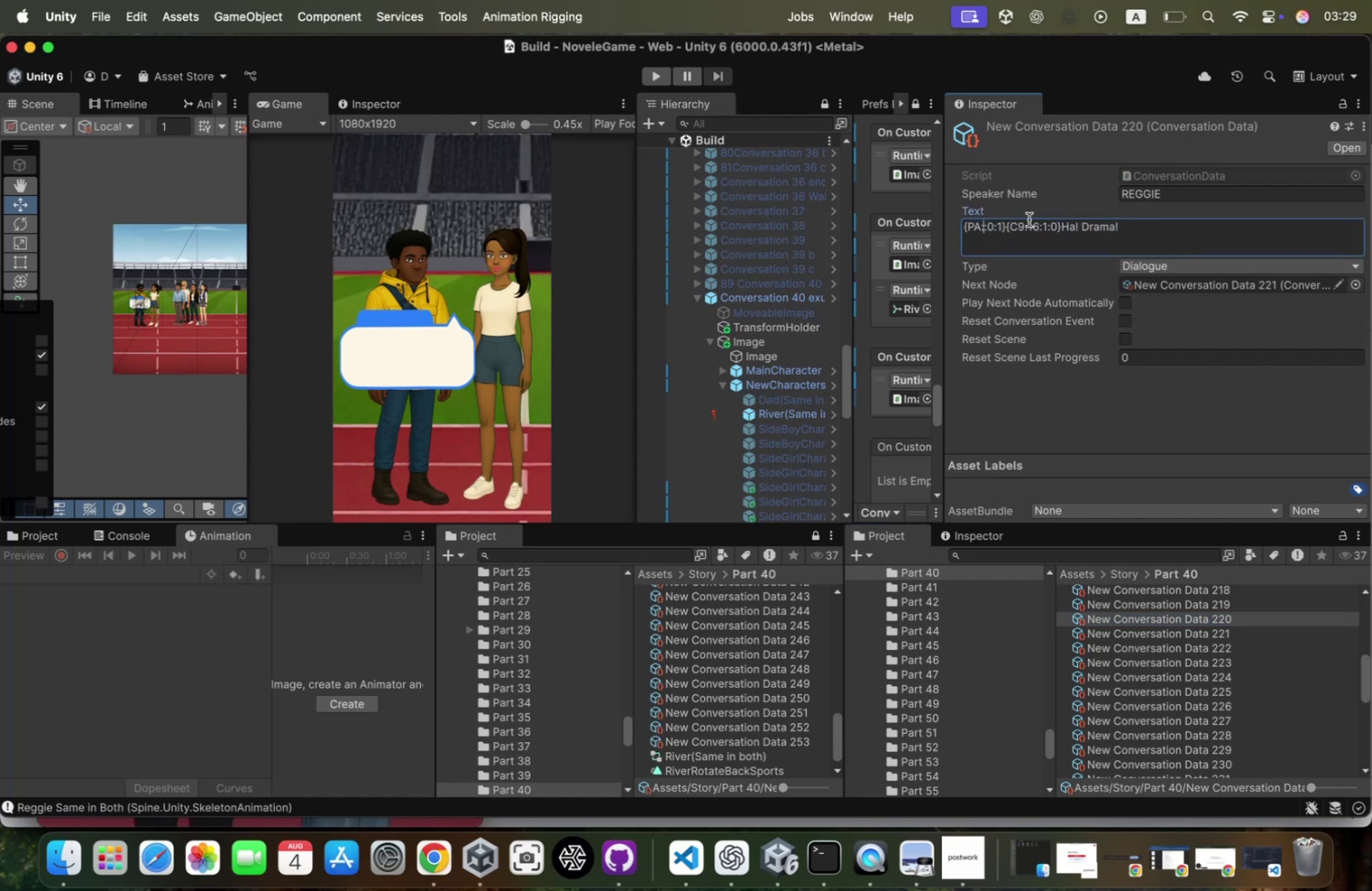 
key(3)
 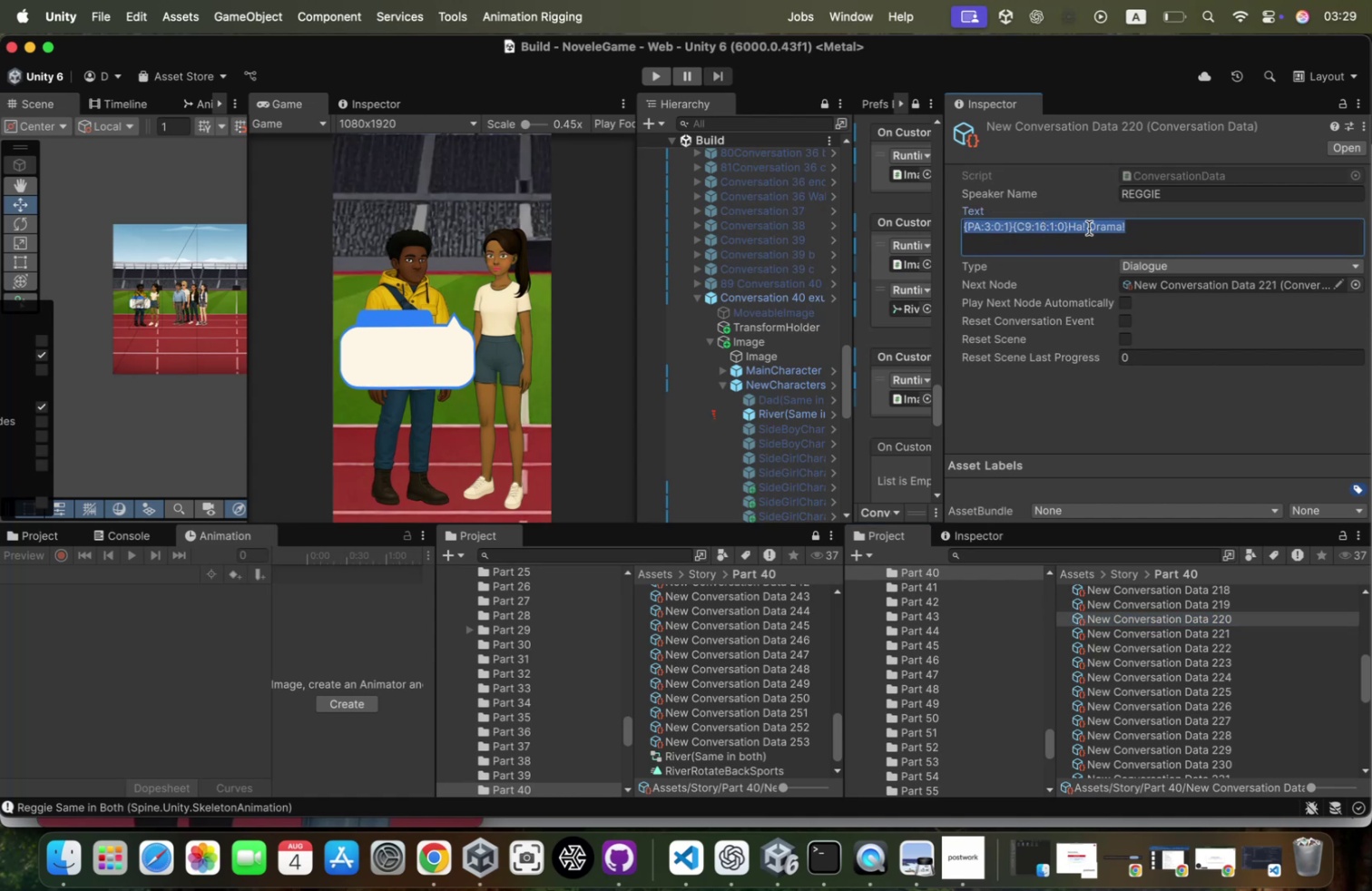 
left_click([1044, 226])
 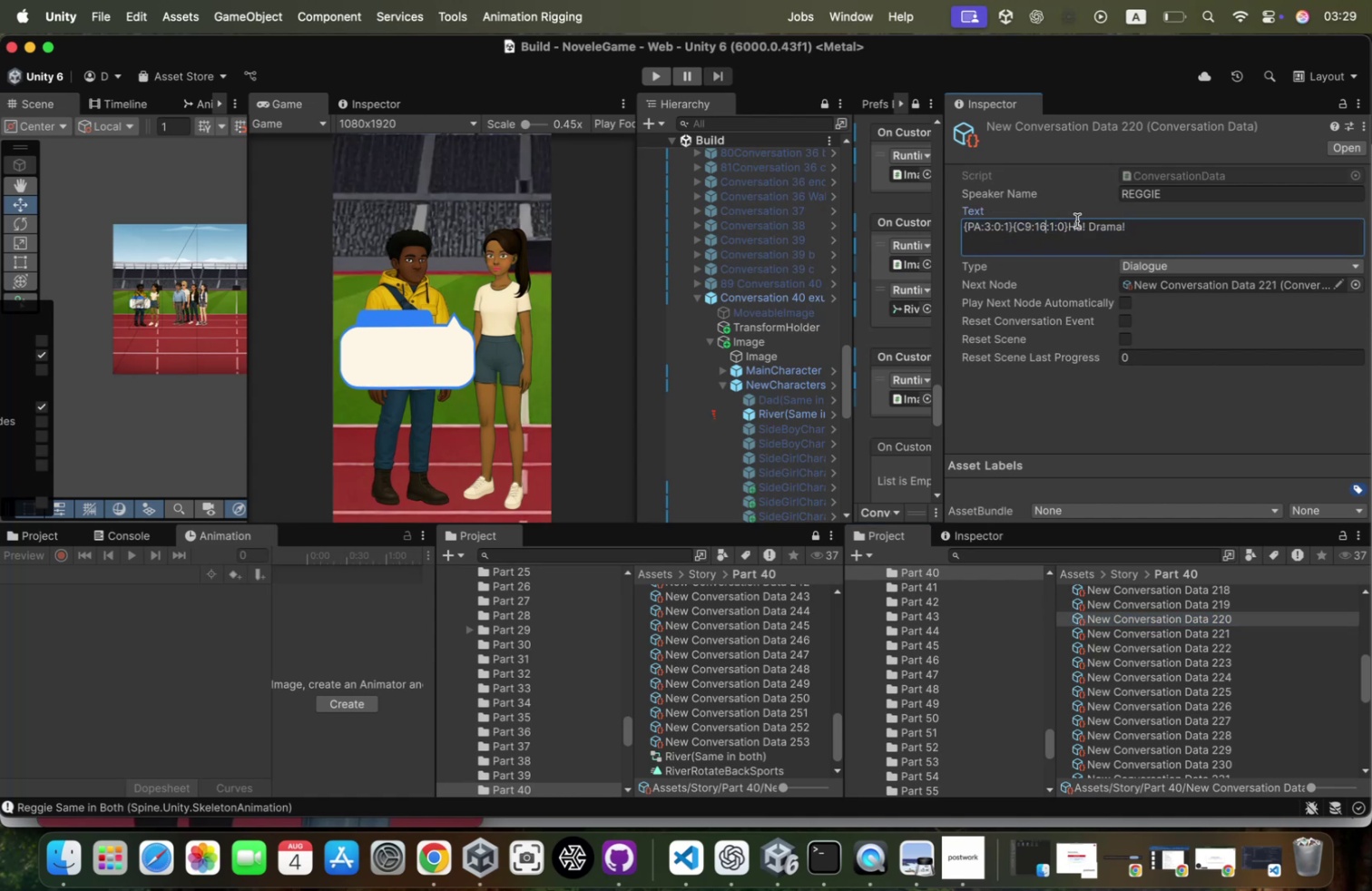 
key(Backspace)
 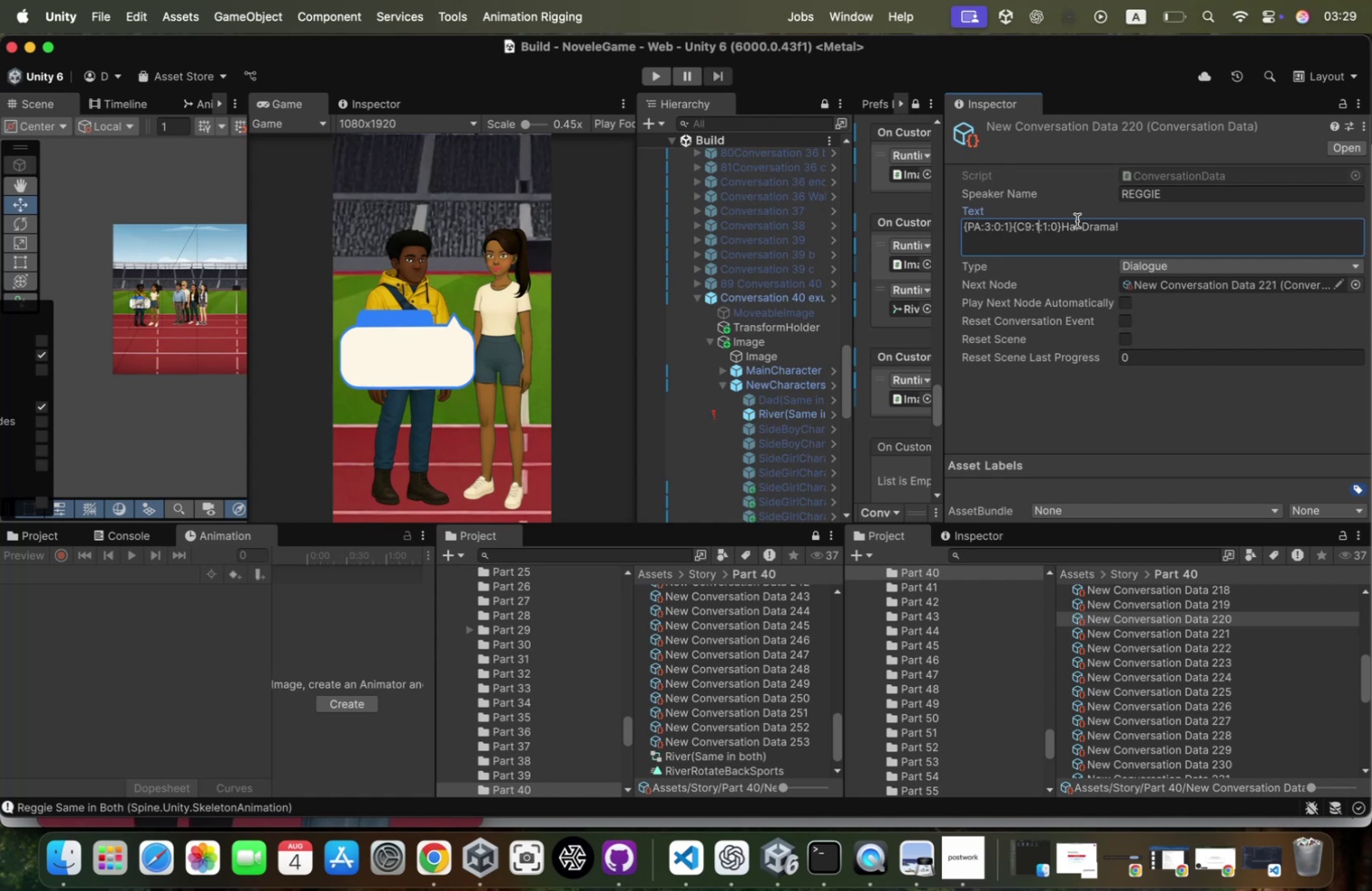 
key(Backspace)
 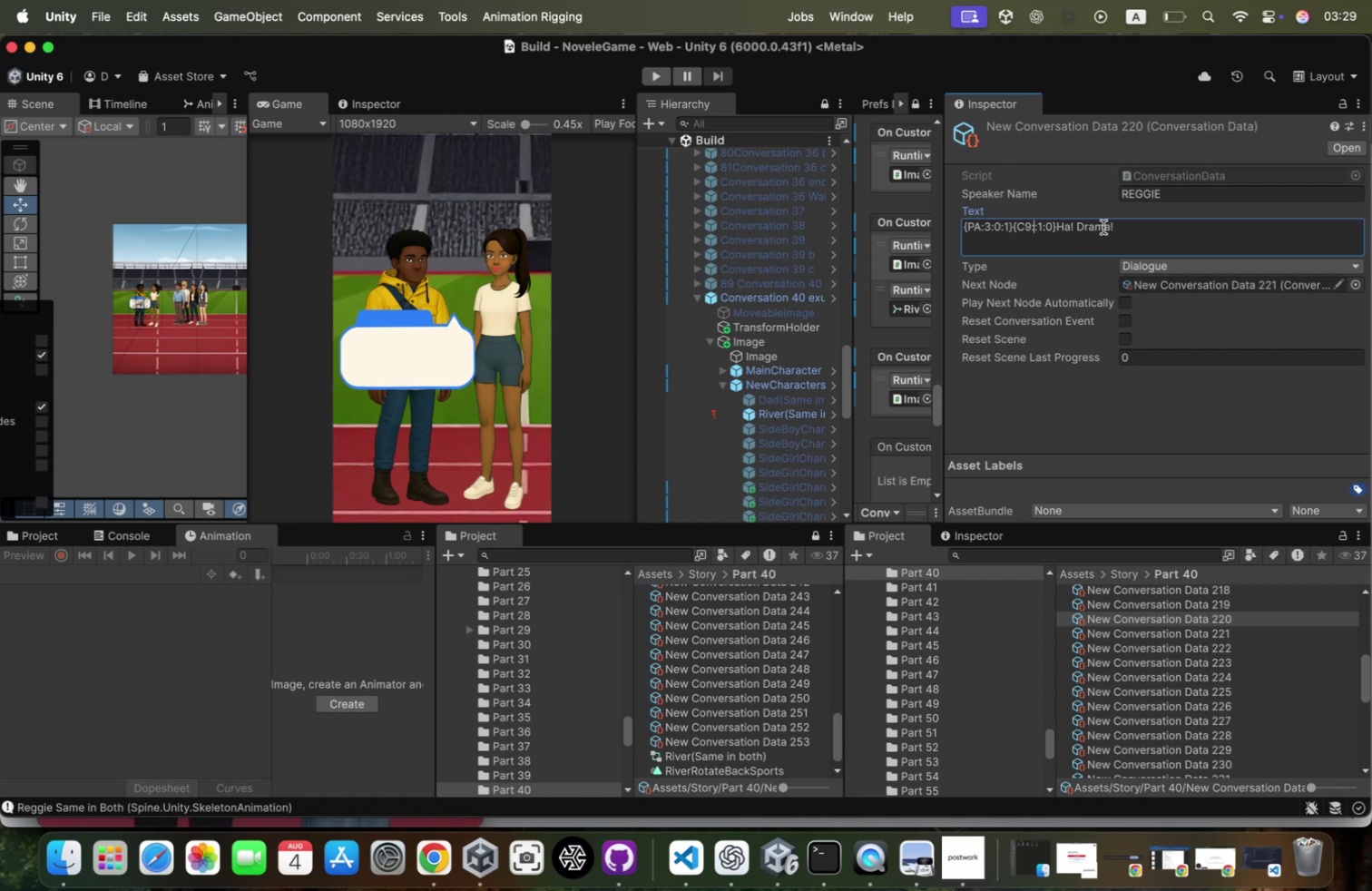 
wait(5.33)
 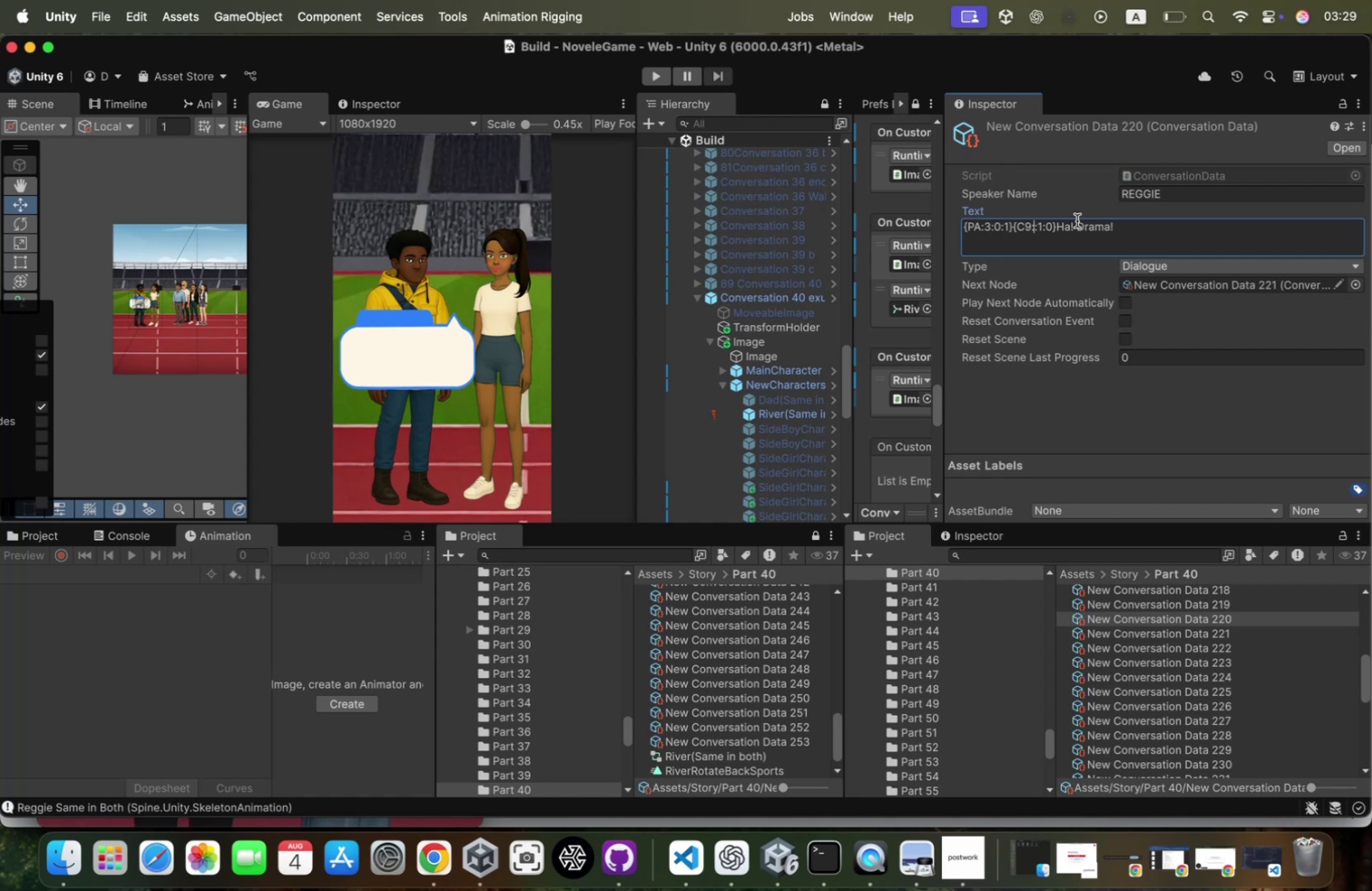 
key(Meta+Z)
 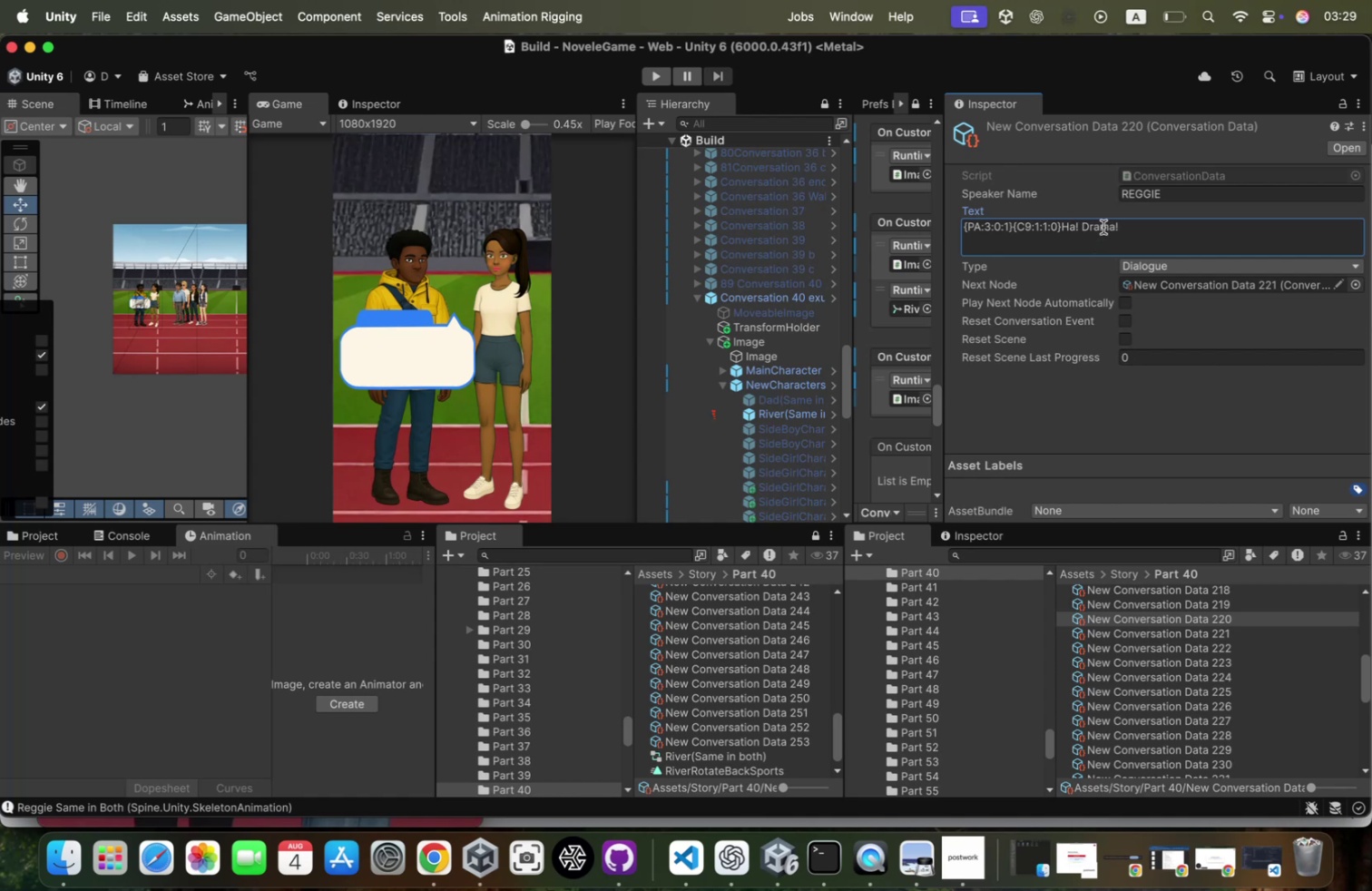 
key(Meta+Z)
 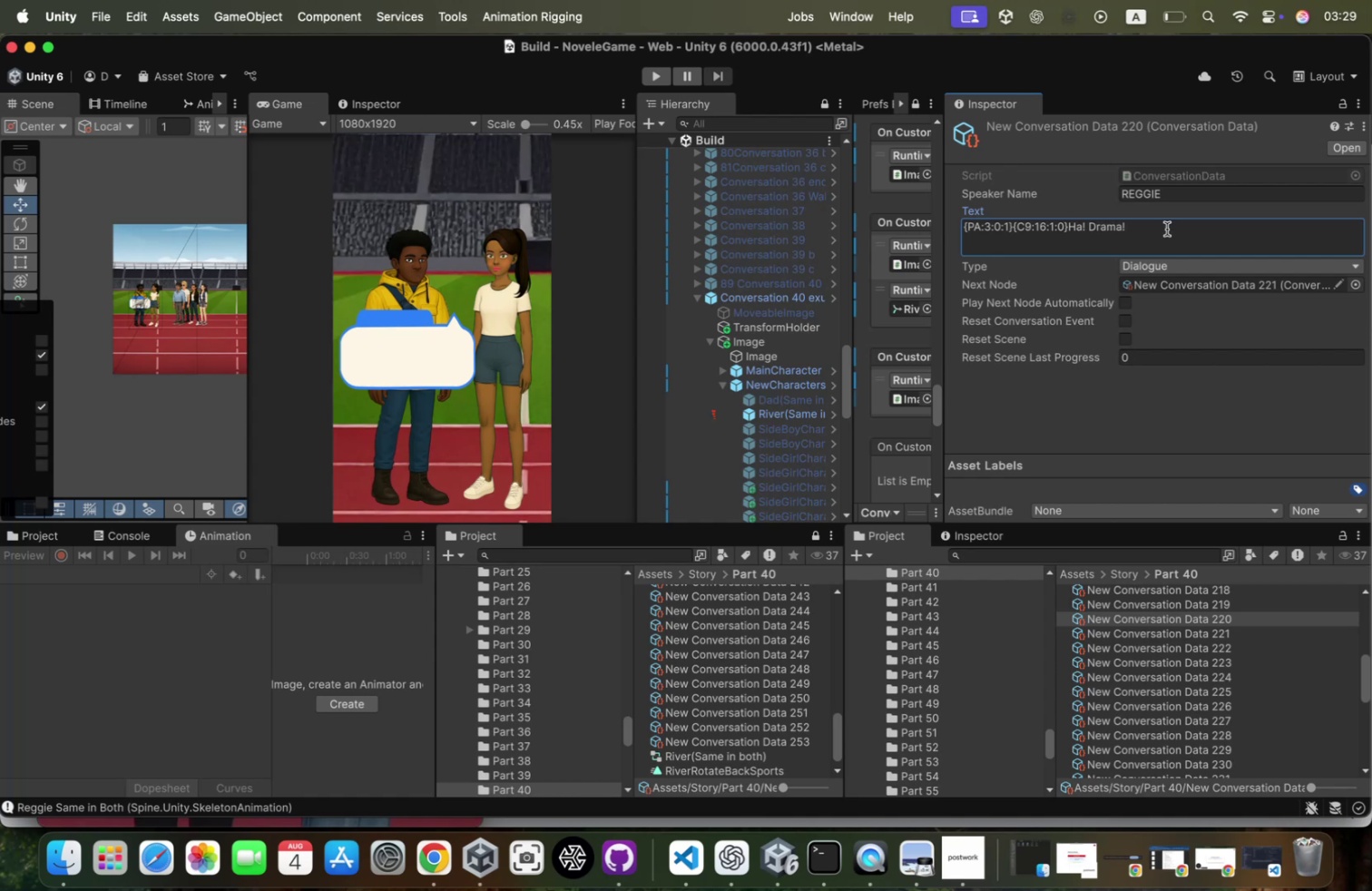 
left_click([1167, 227])
 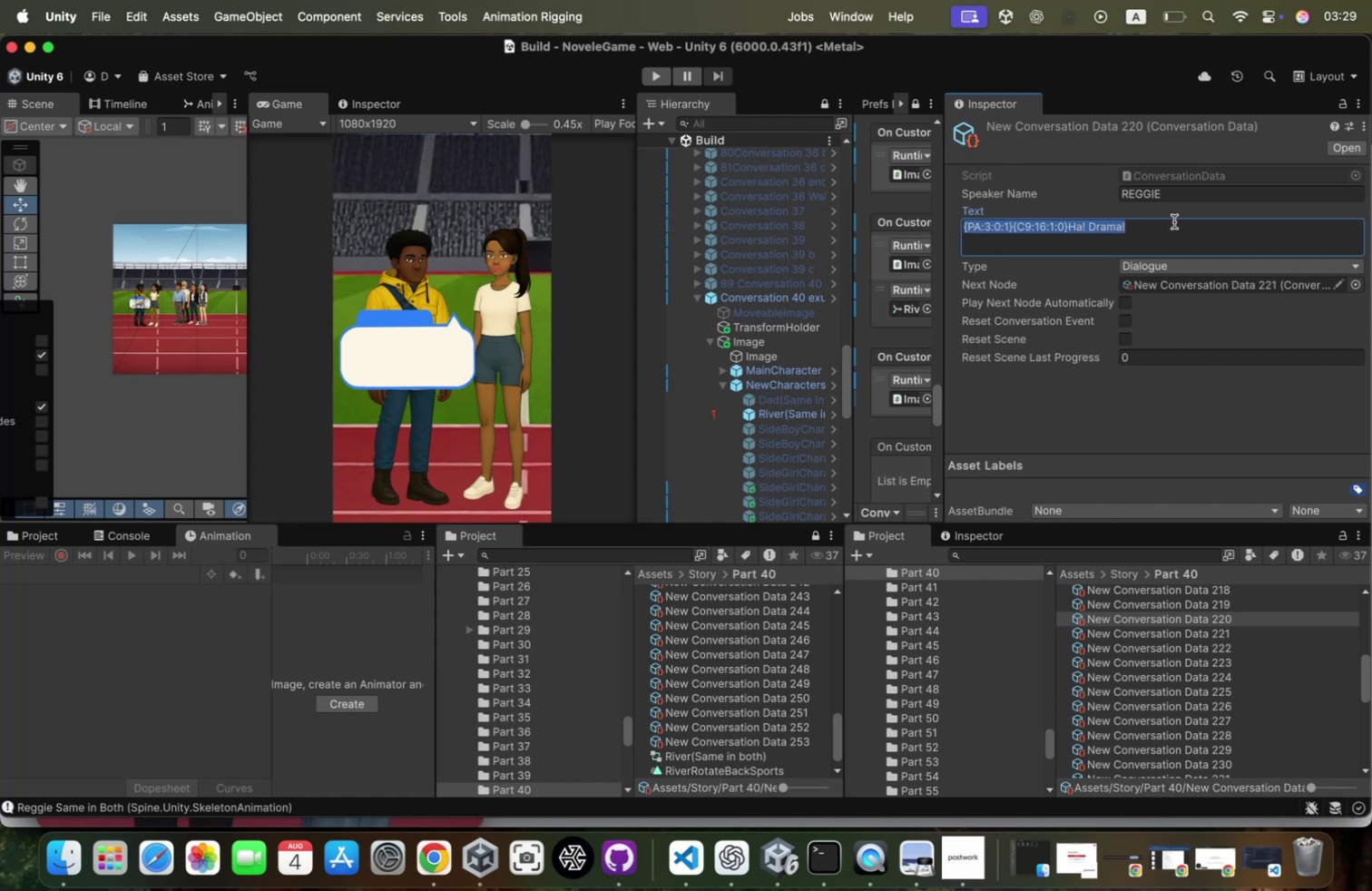 
left_click([1174, 221])
 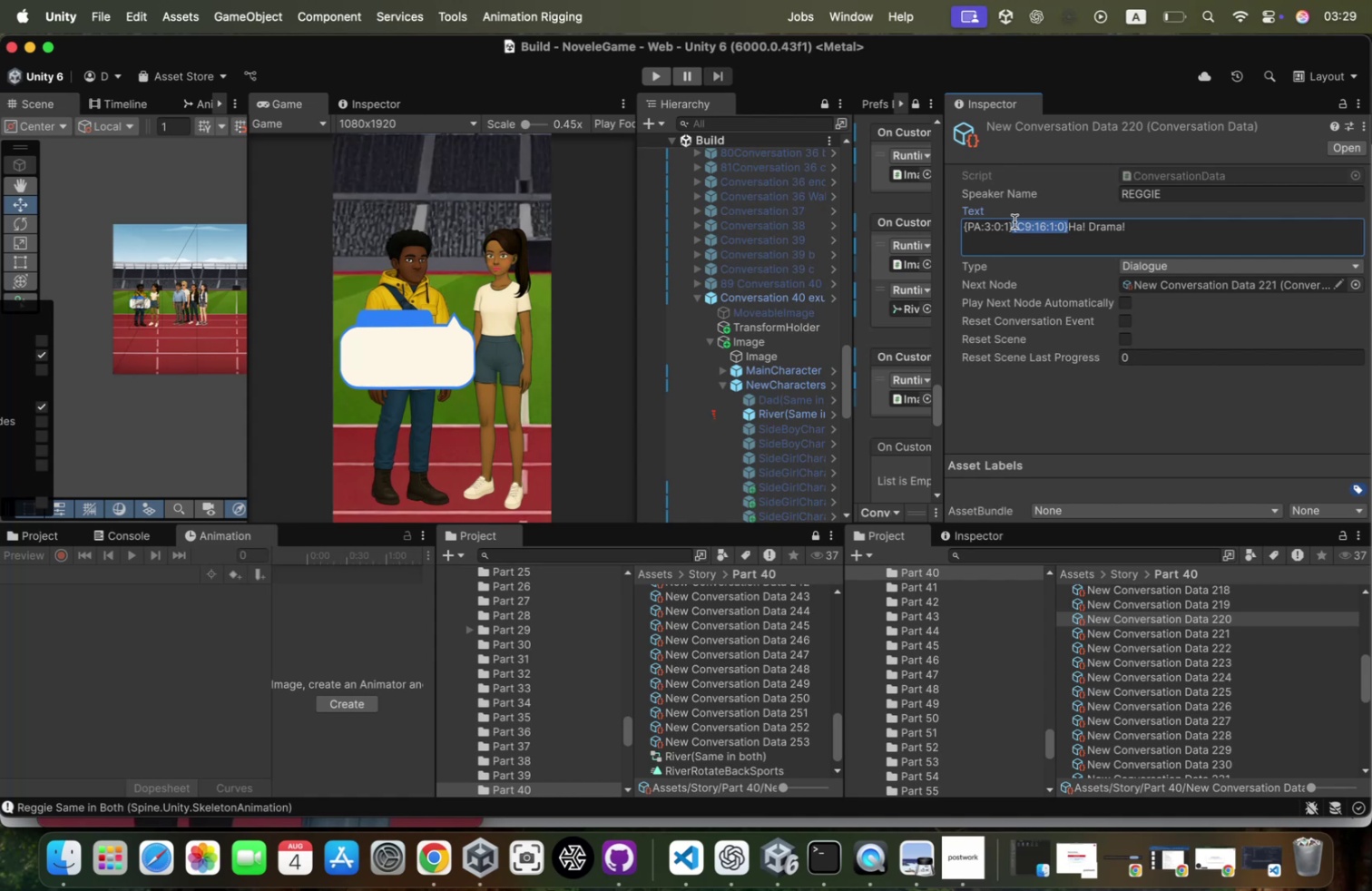 
key(Shift+ArrowRight)
 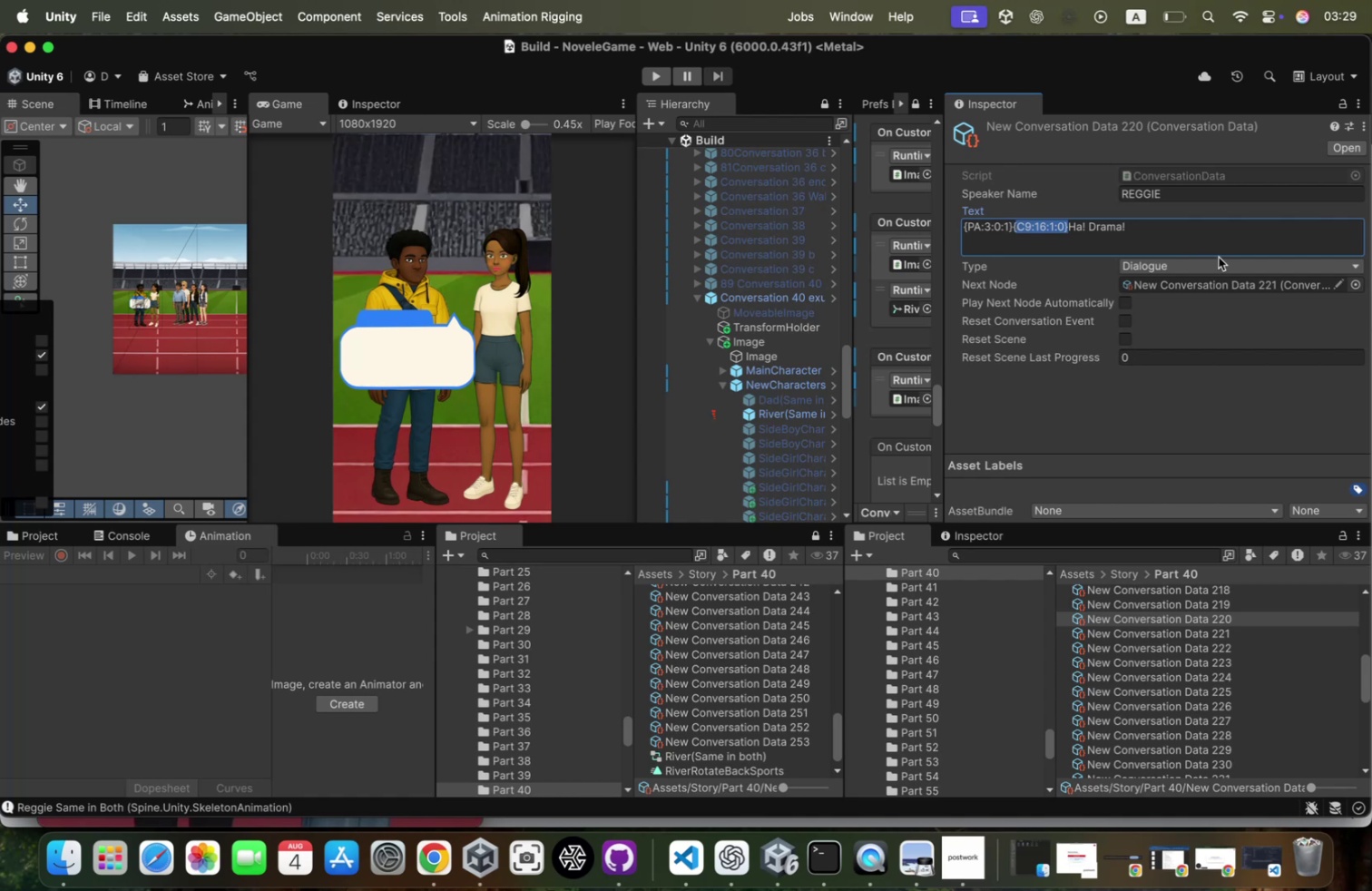 
key(Shift+ArrowLeft)
 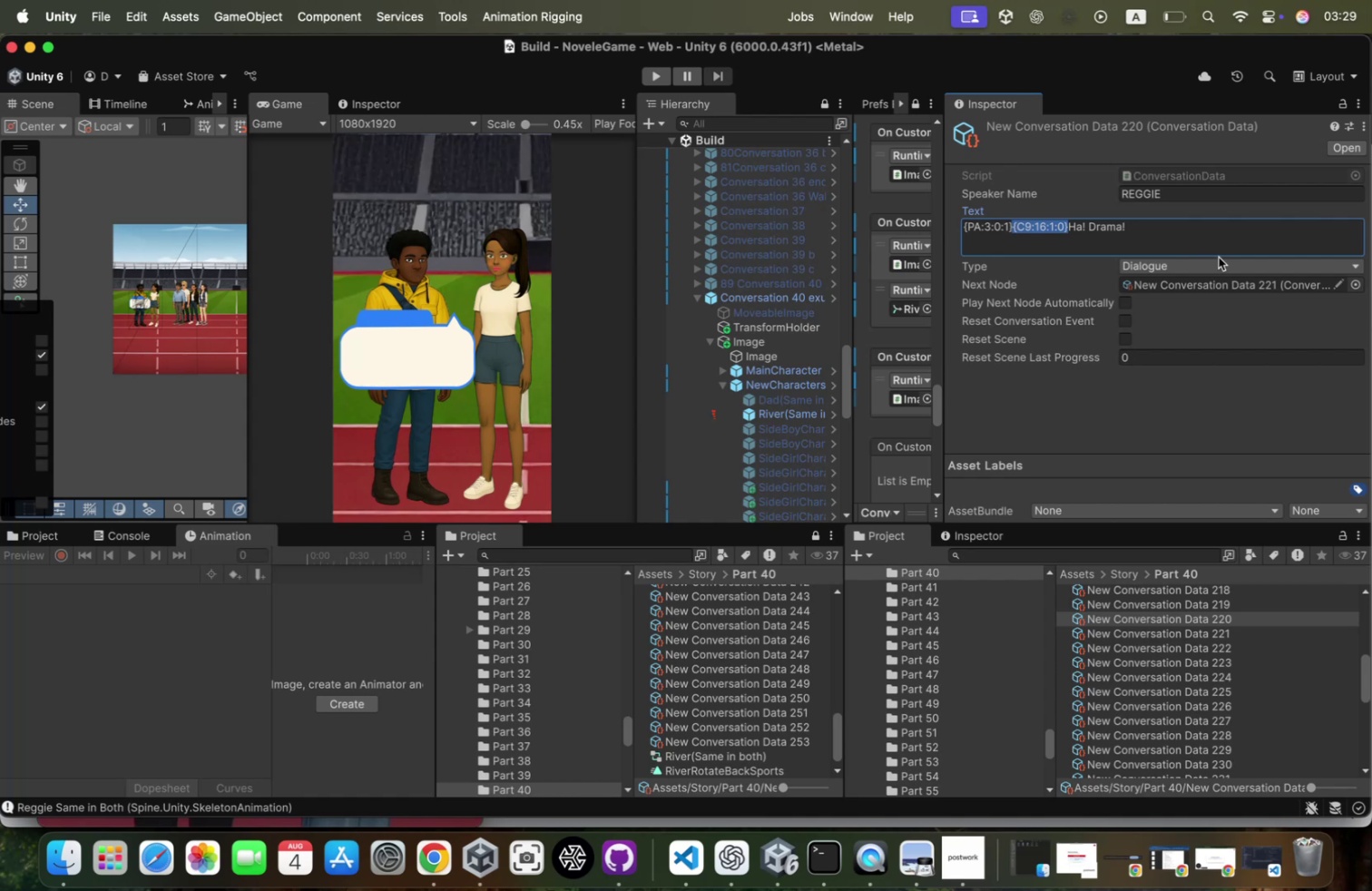 
key(Meta+C)
 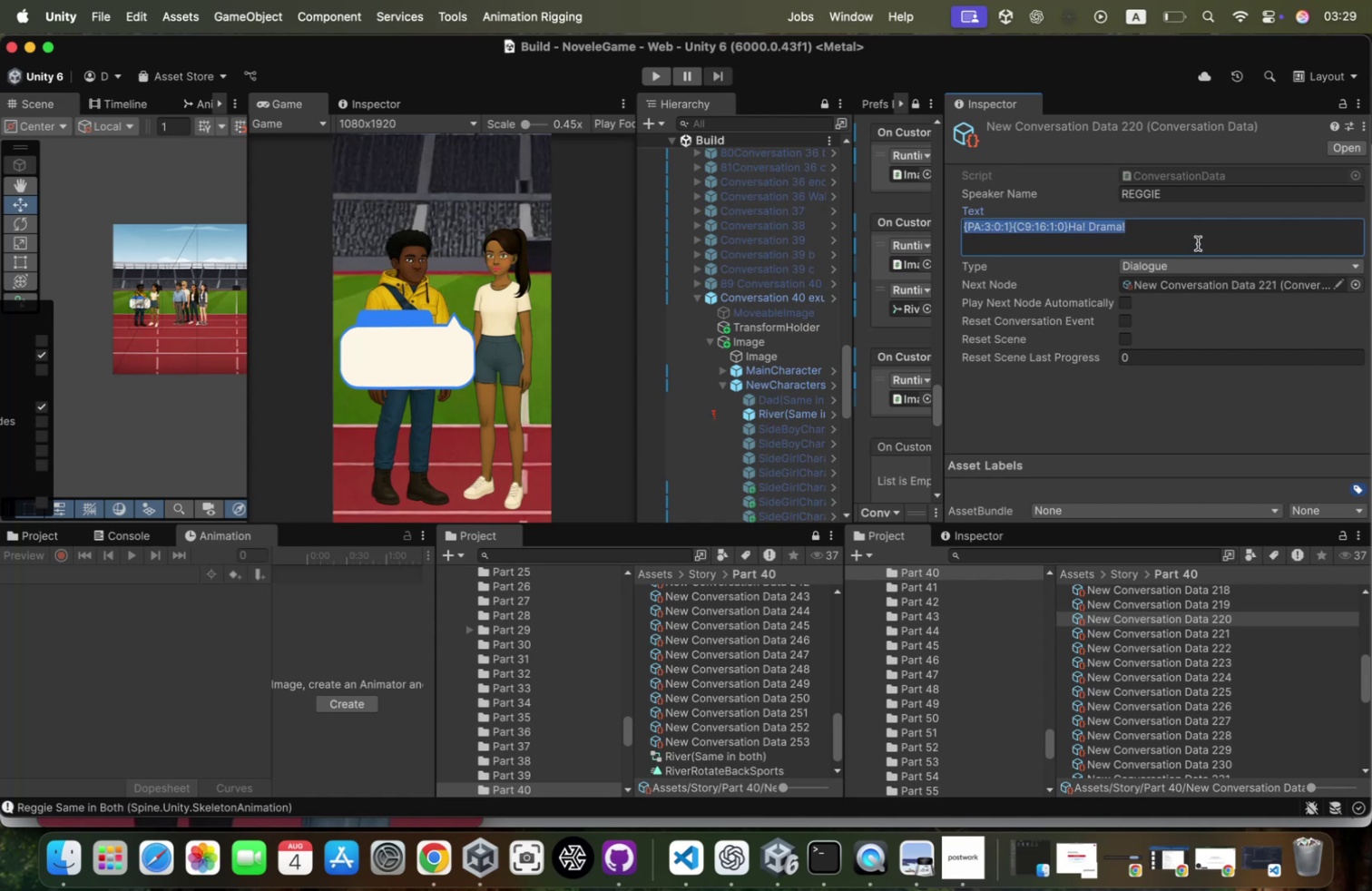 
left_click([1216, 237])
 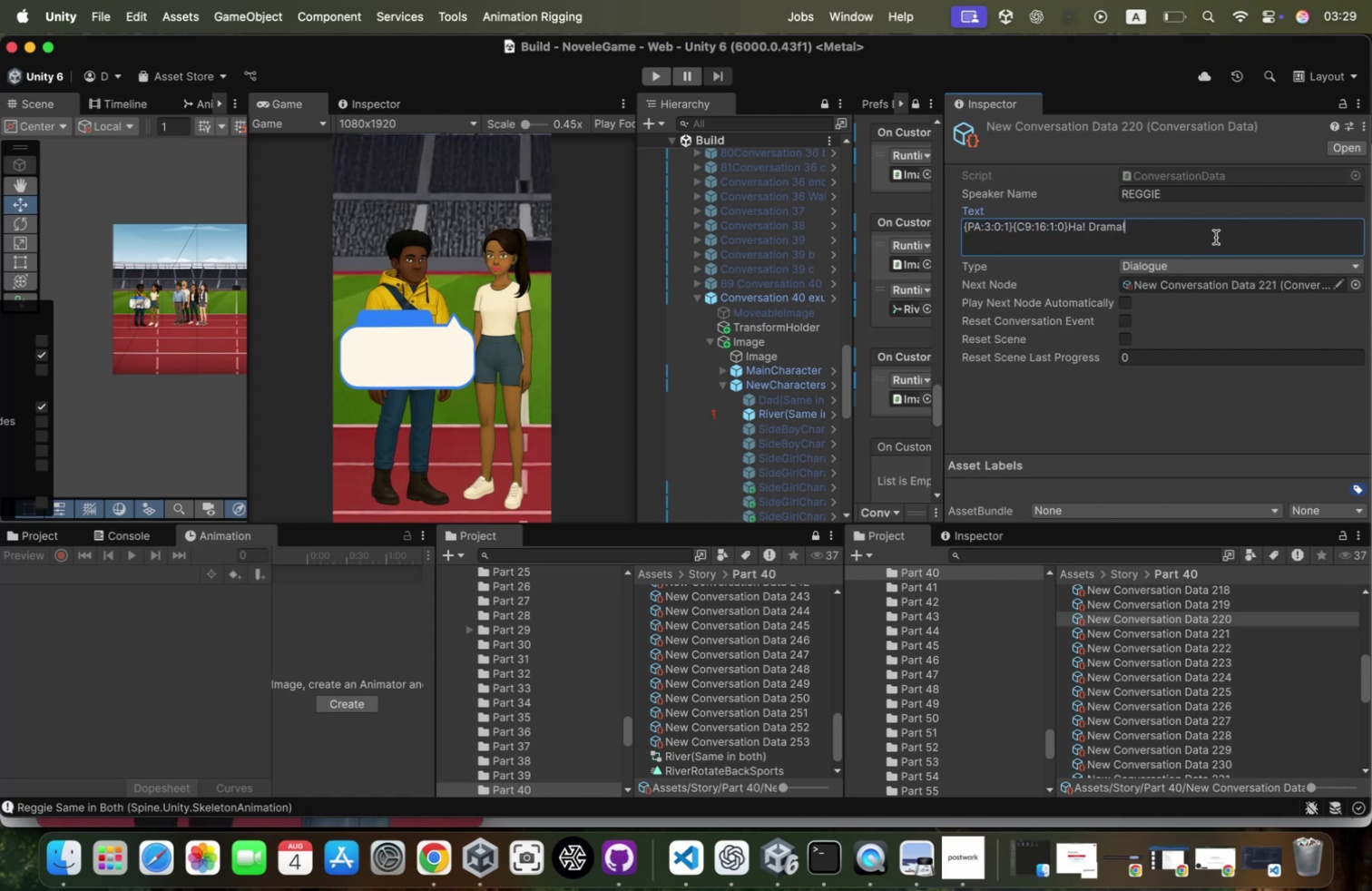 
key(Meta+CommandLeft)
 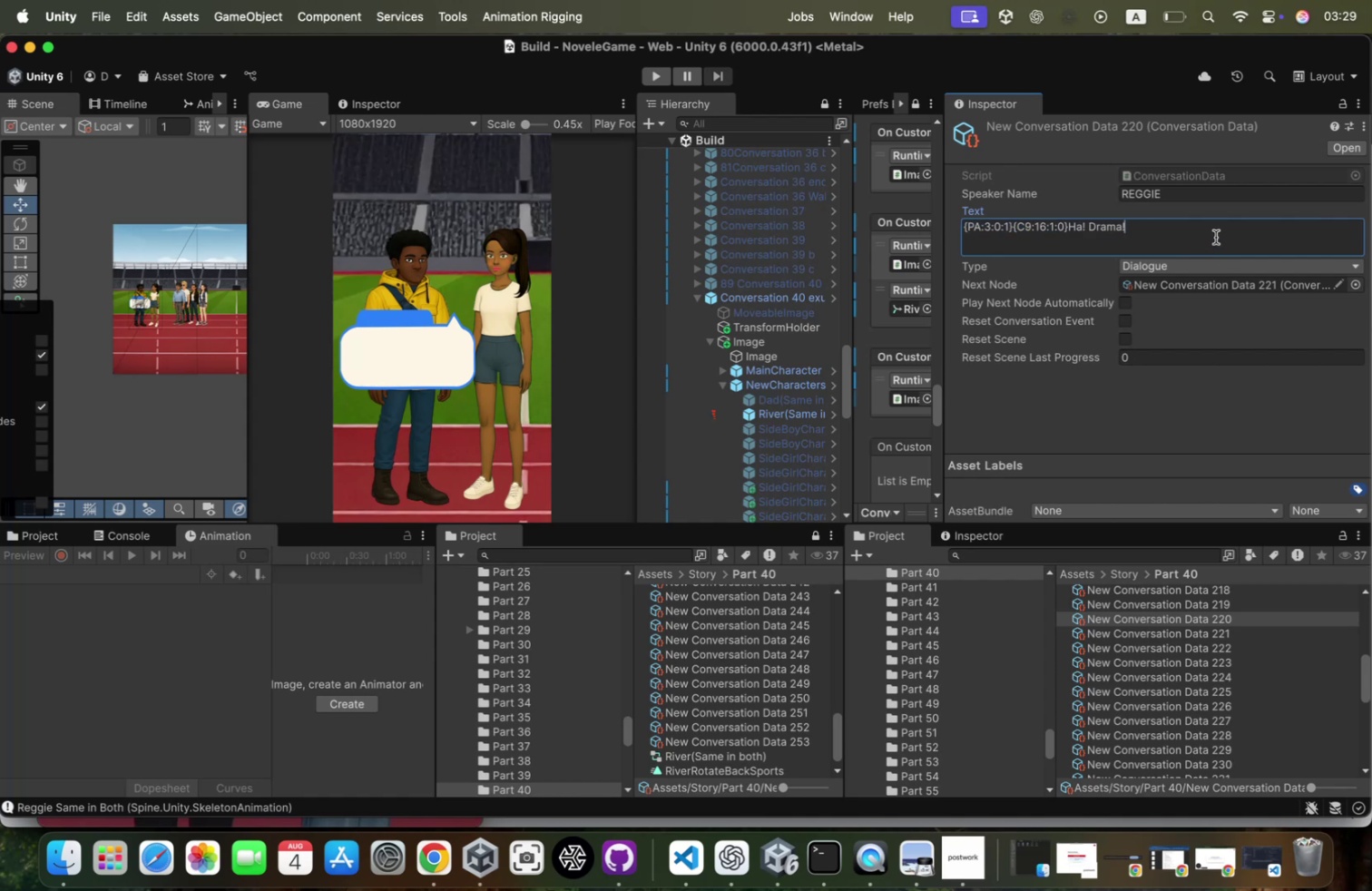 
key(Meta+V)
 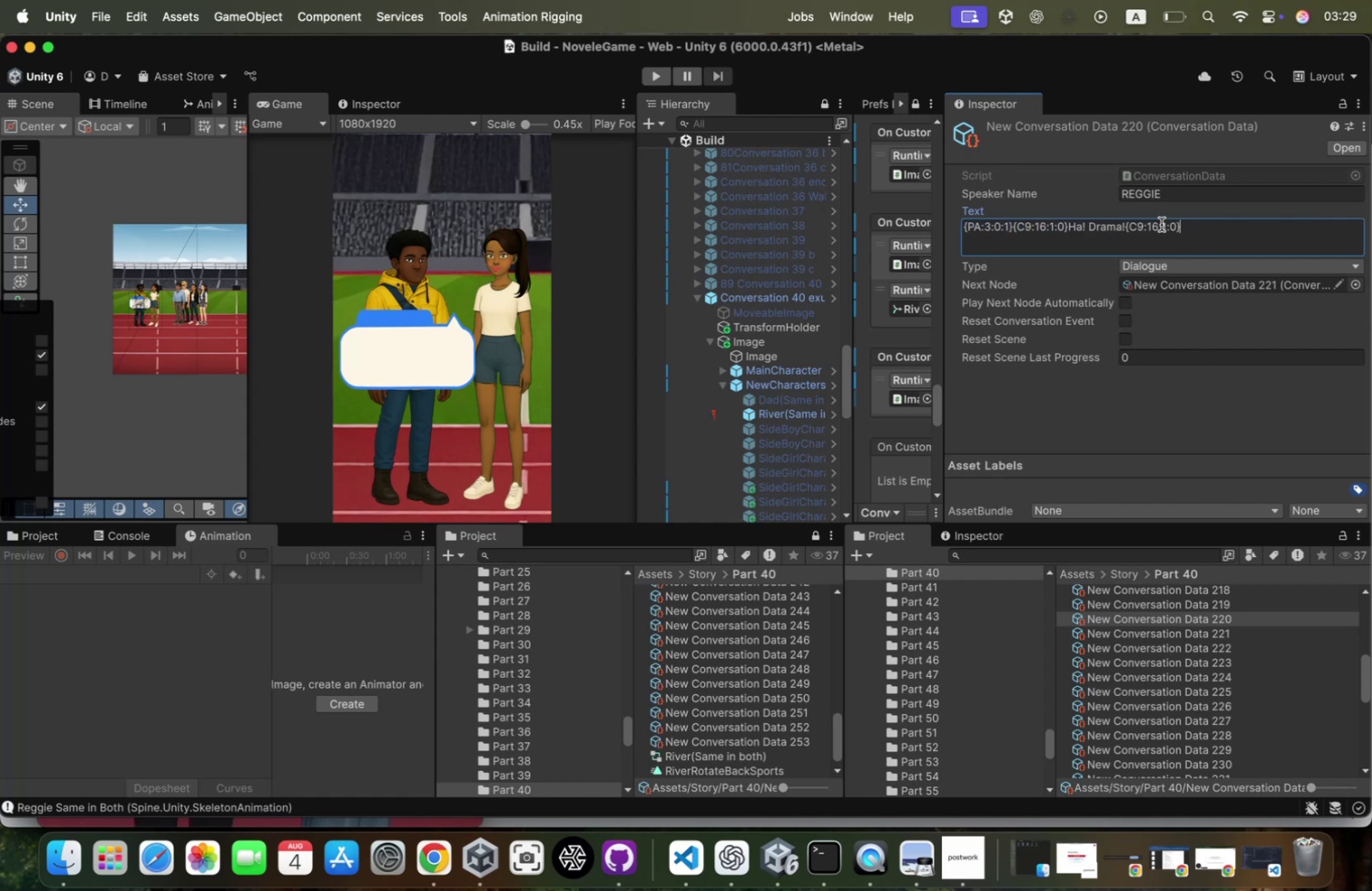 
left_click([1161, 224])
 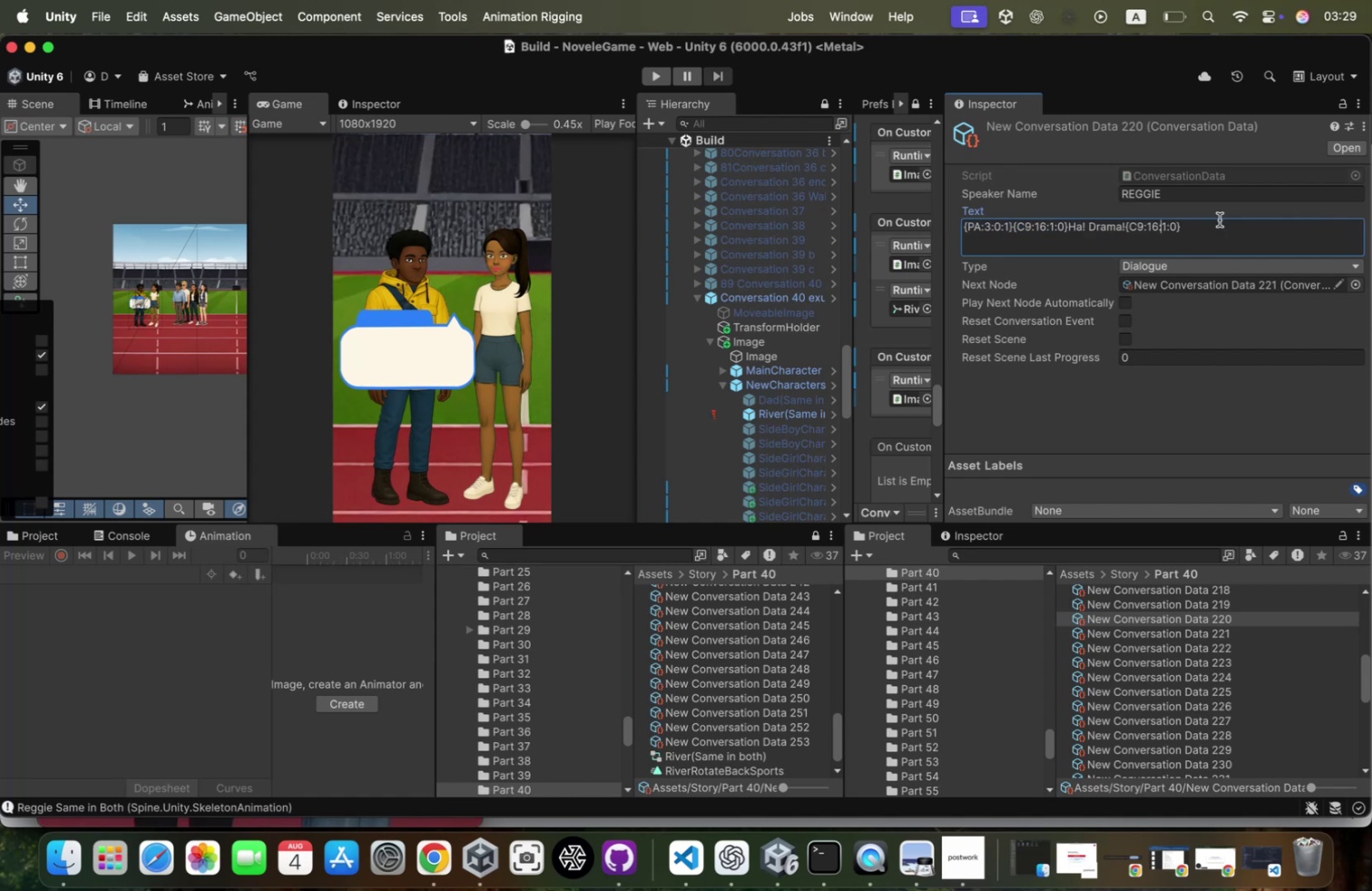 
key(ArrowLeft)
 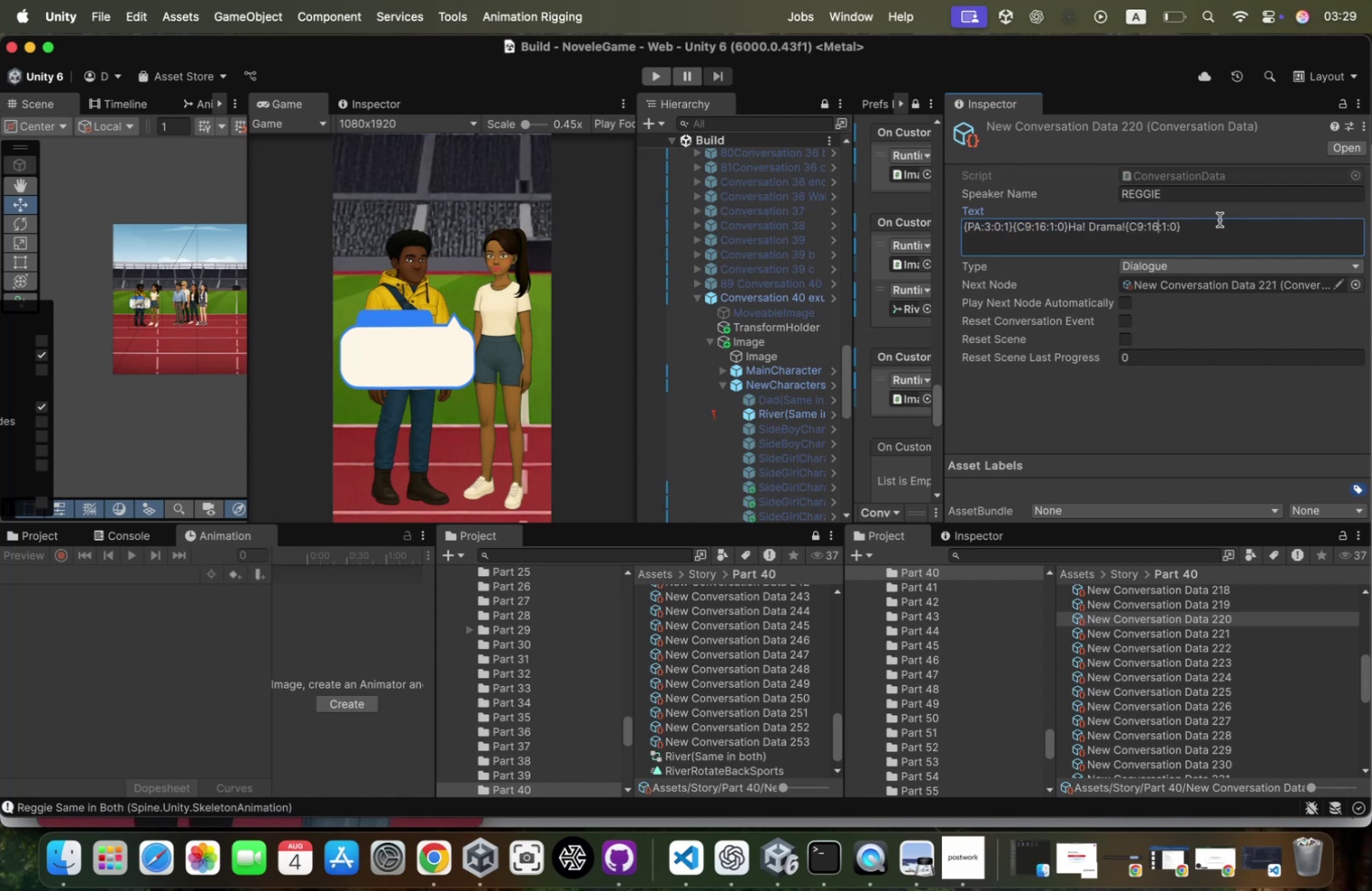 
key(Backspace)
 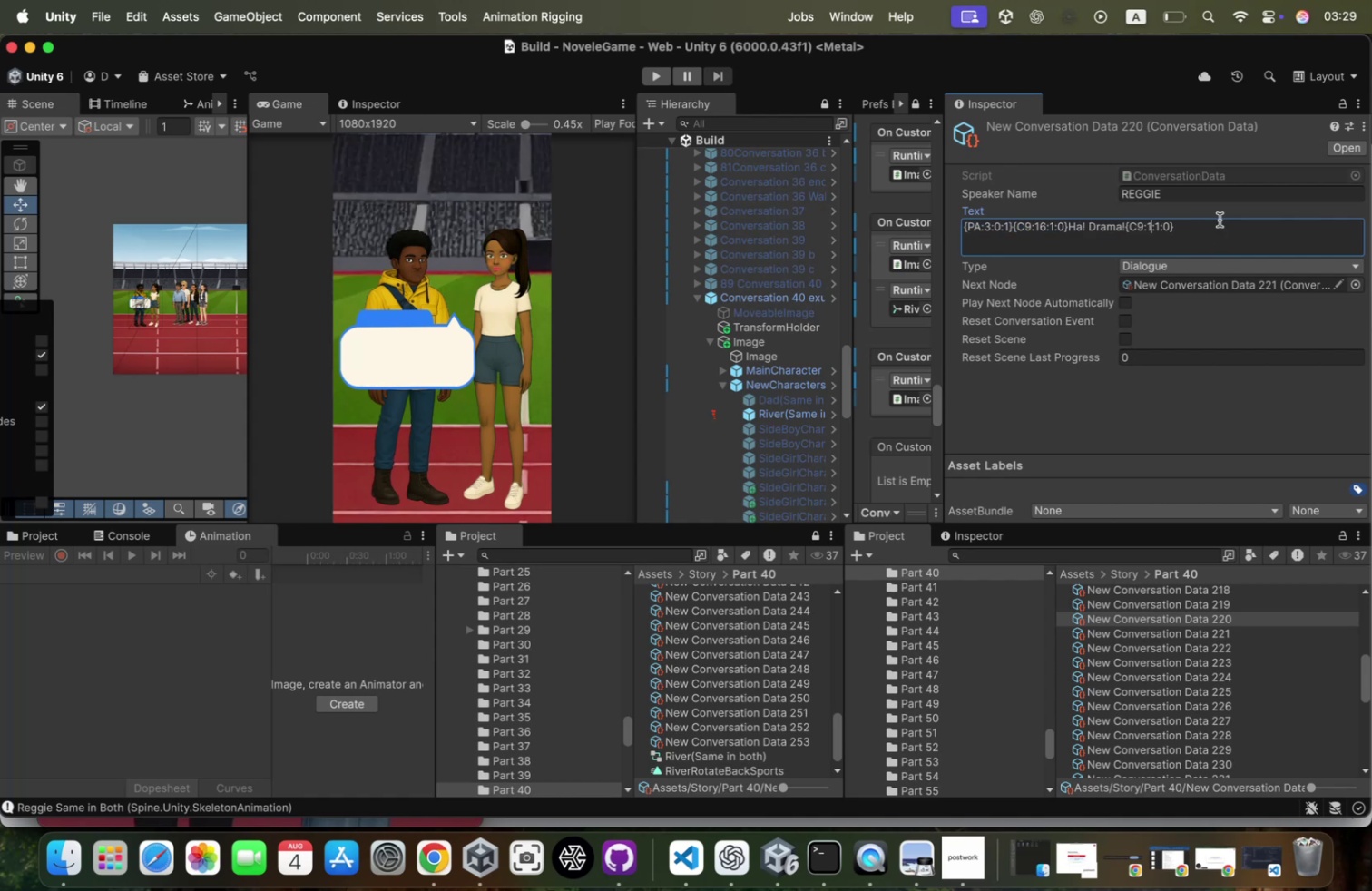 
key(Backspace)
 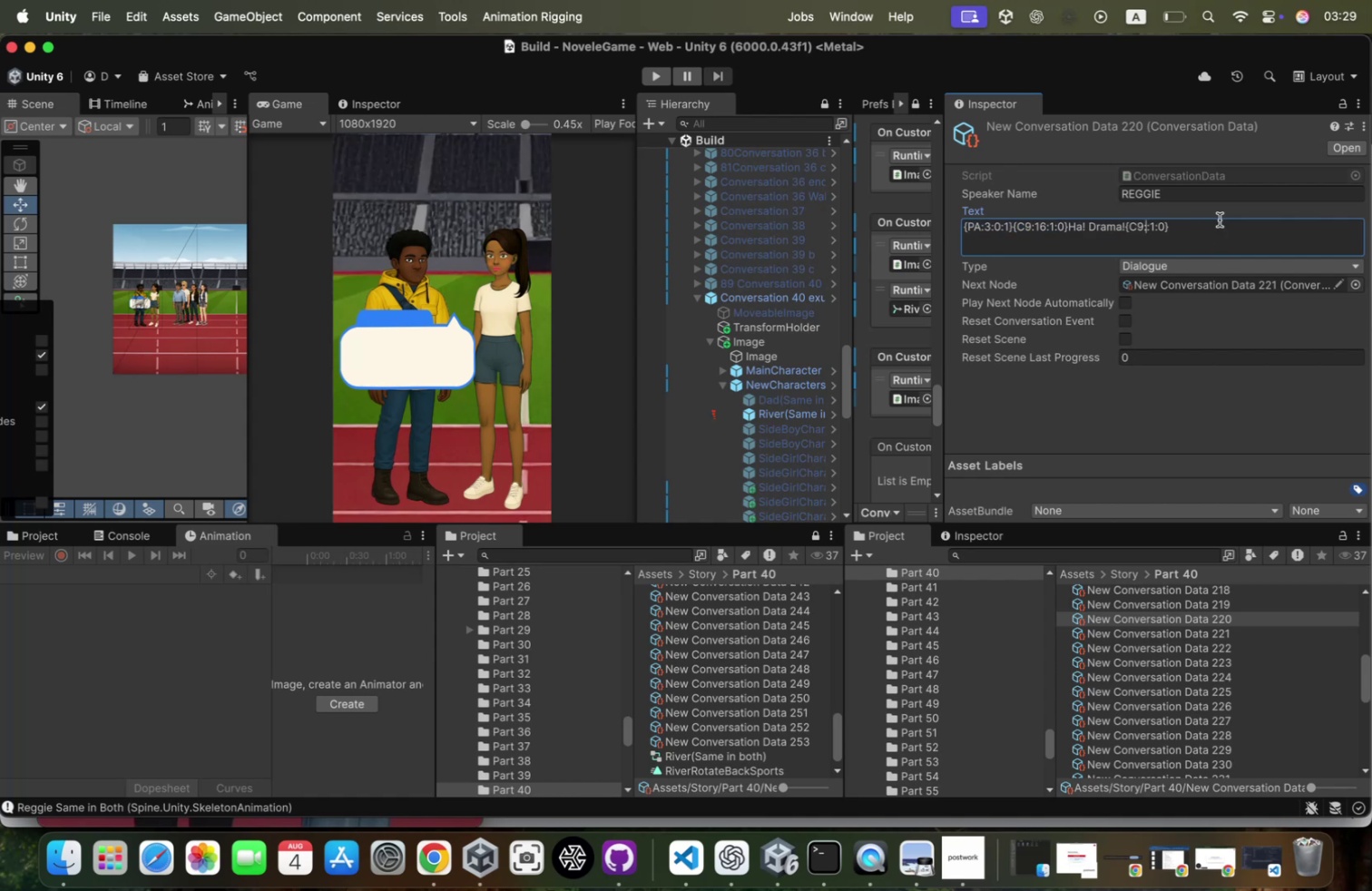 
key(6)
 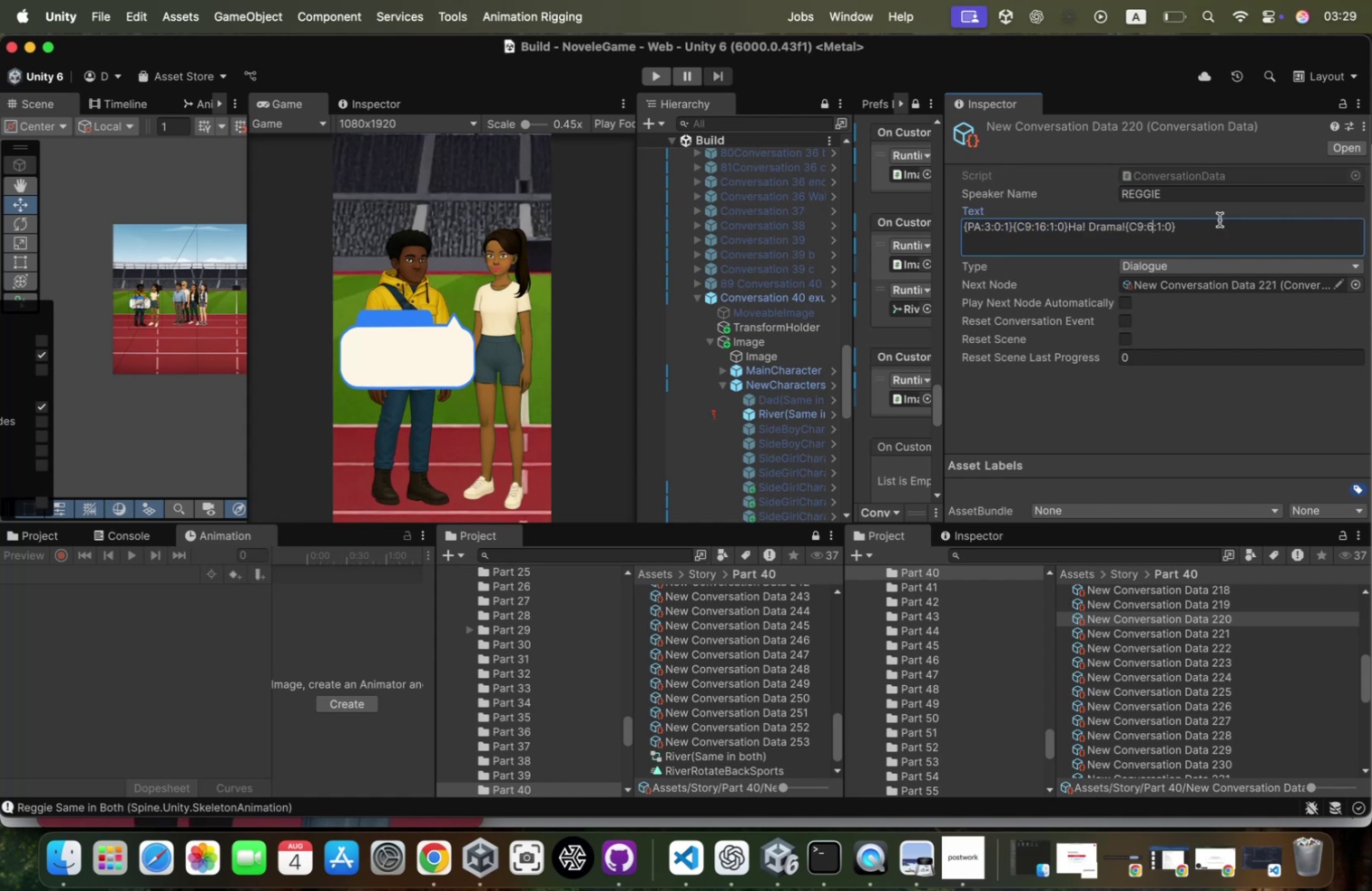 
key(ArrowRight)
 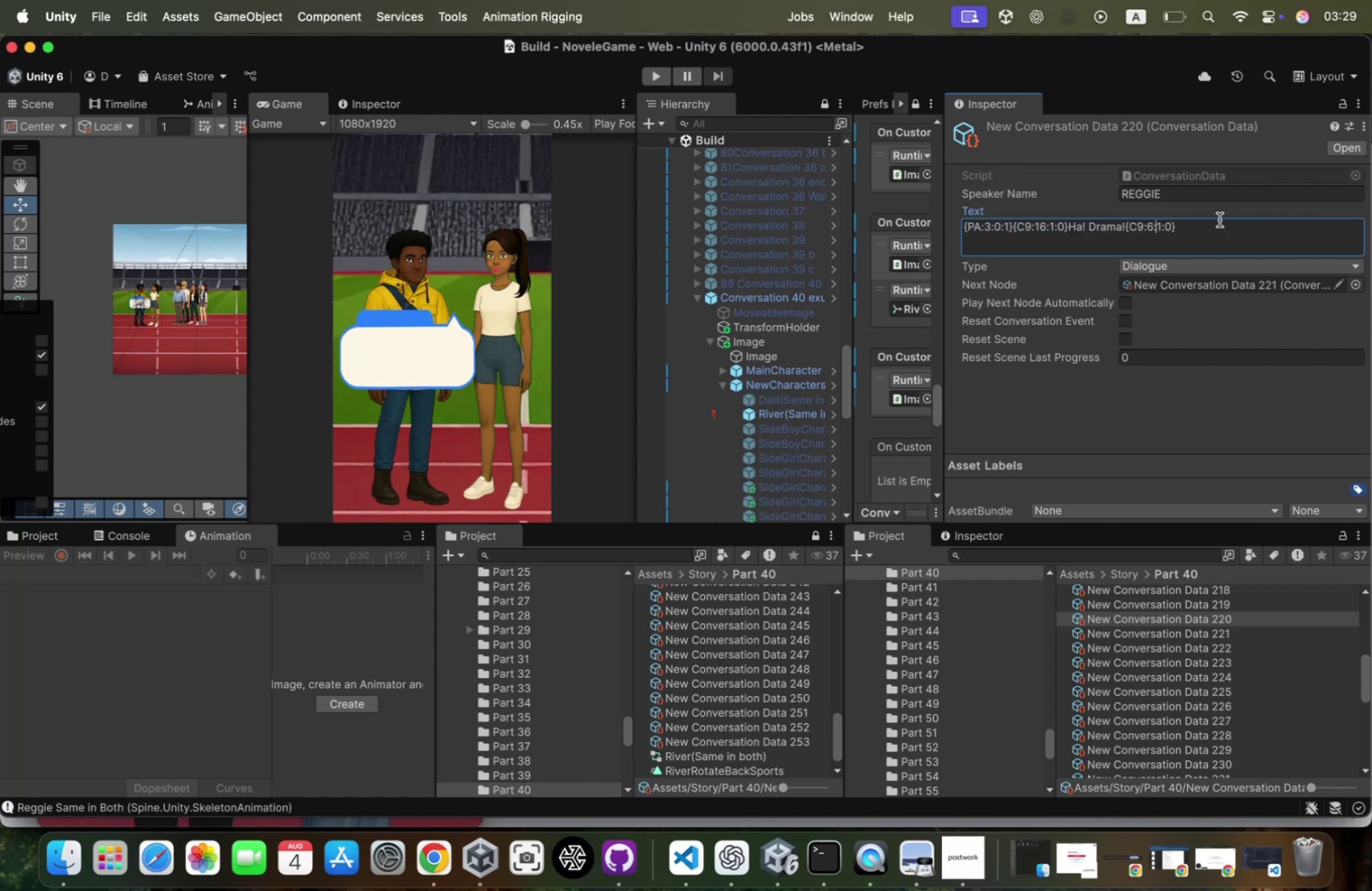 
key(ArrowRight)
 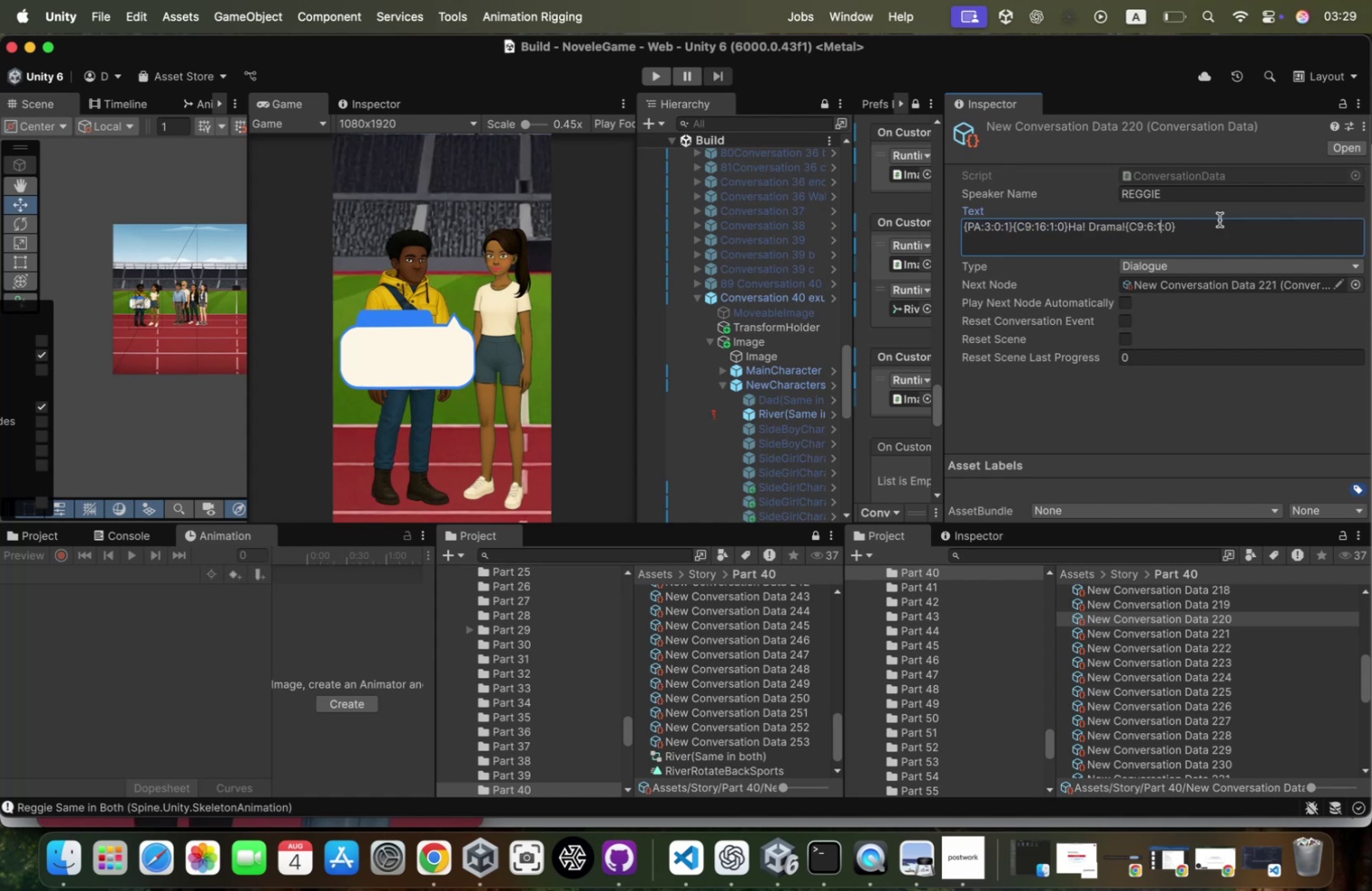 
key(ArrowRight)
 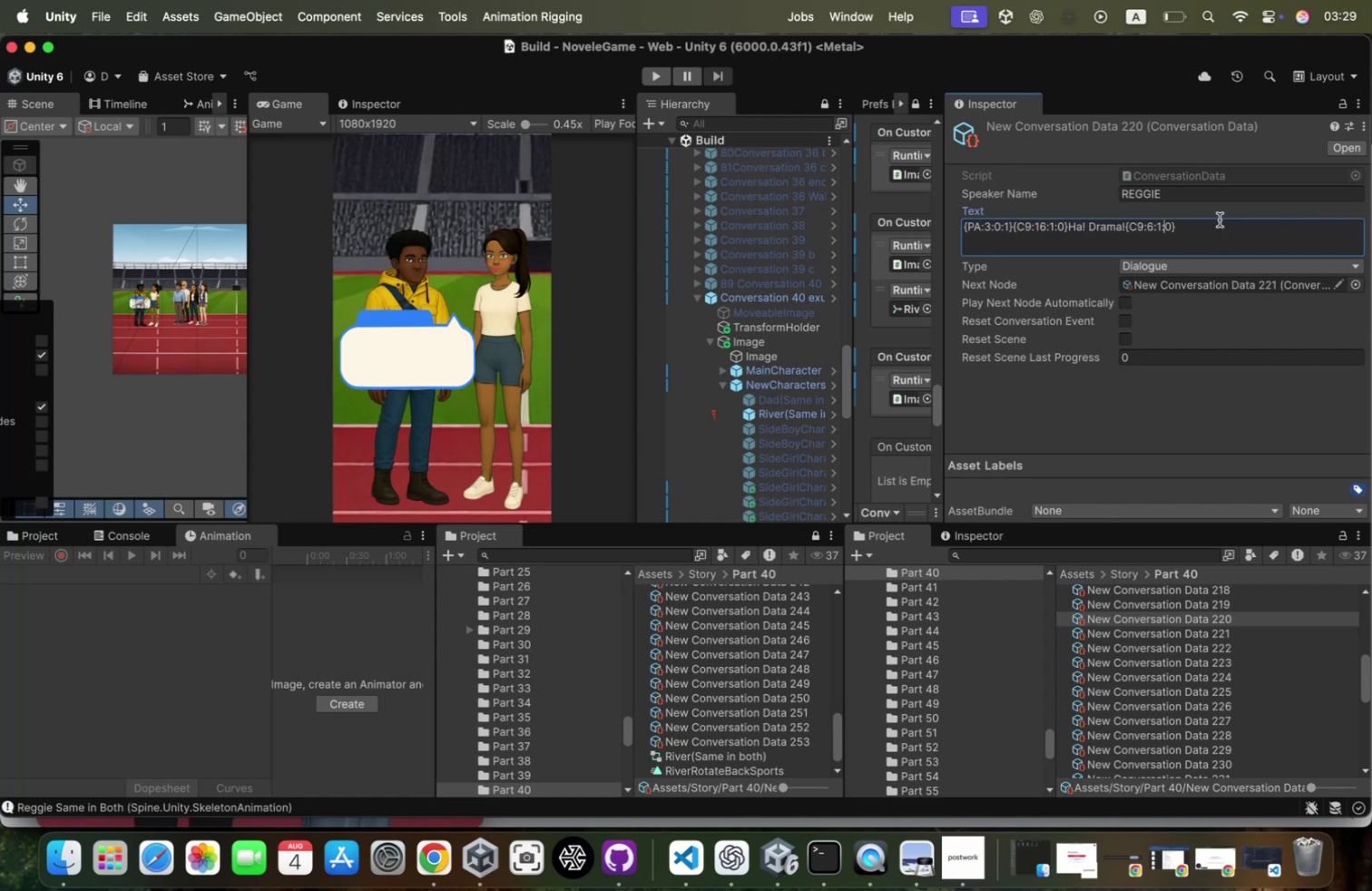 
key(ArrowRight)
 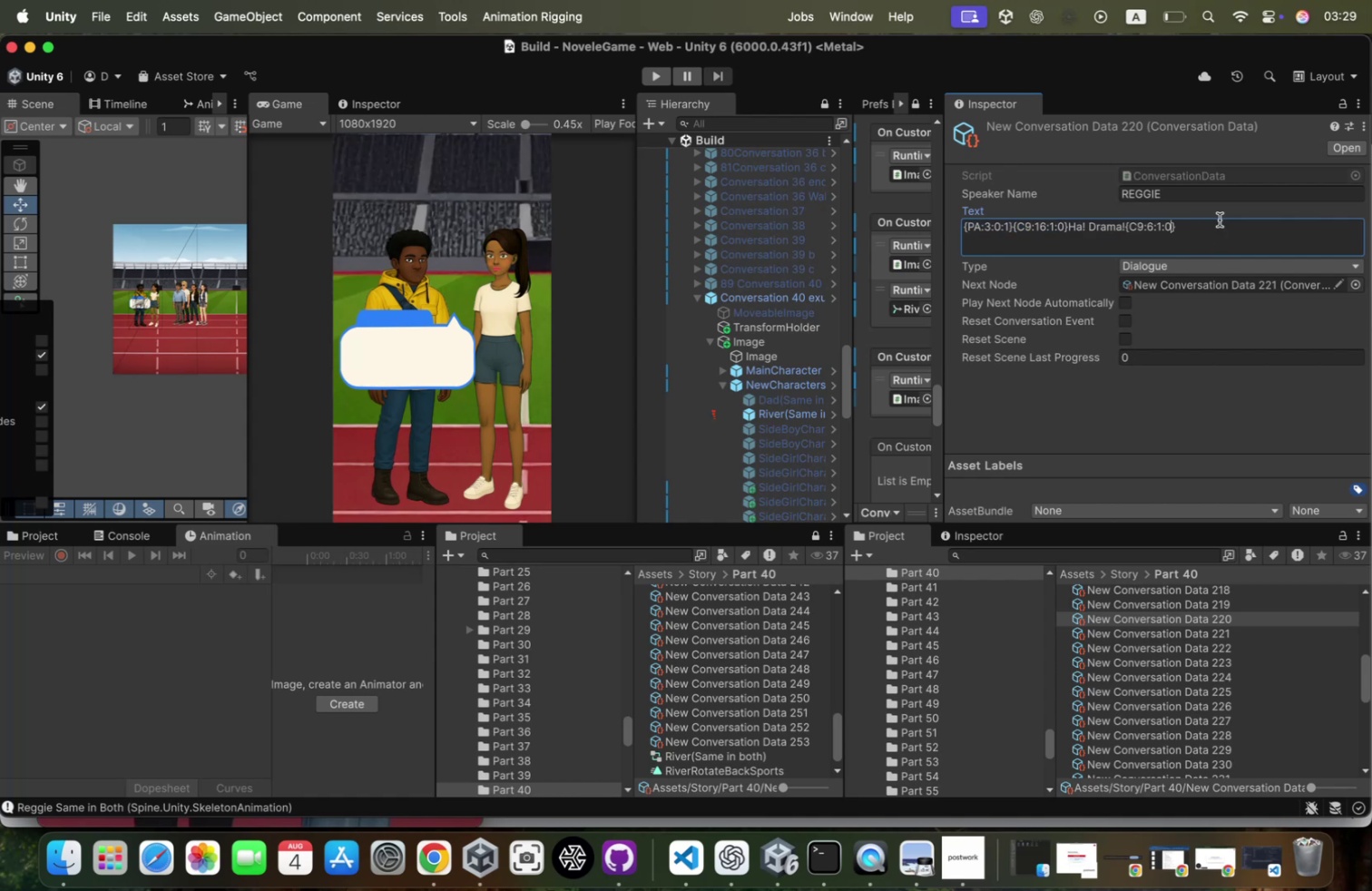 
type(:END)
 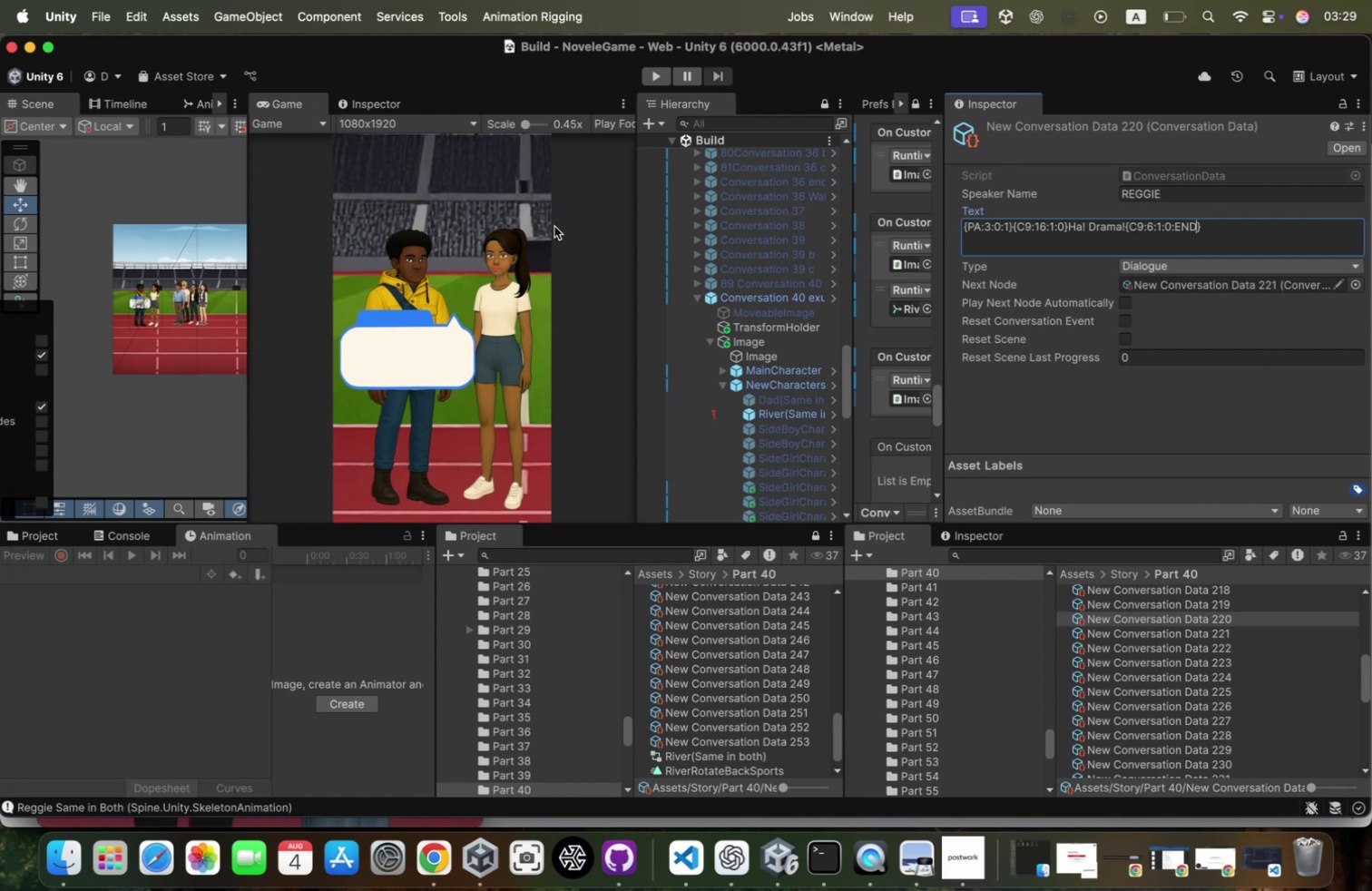 
left_click([526, 257])
 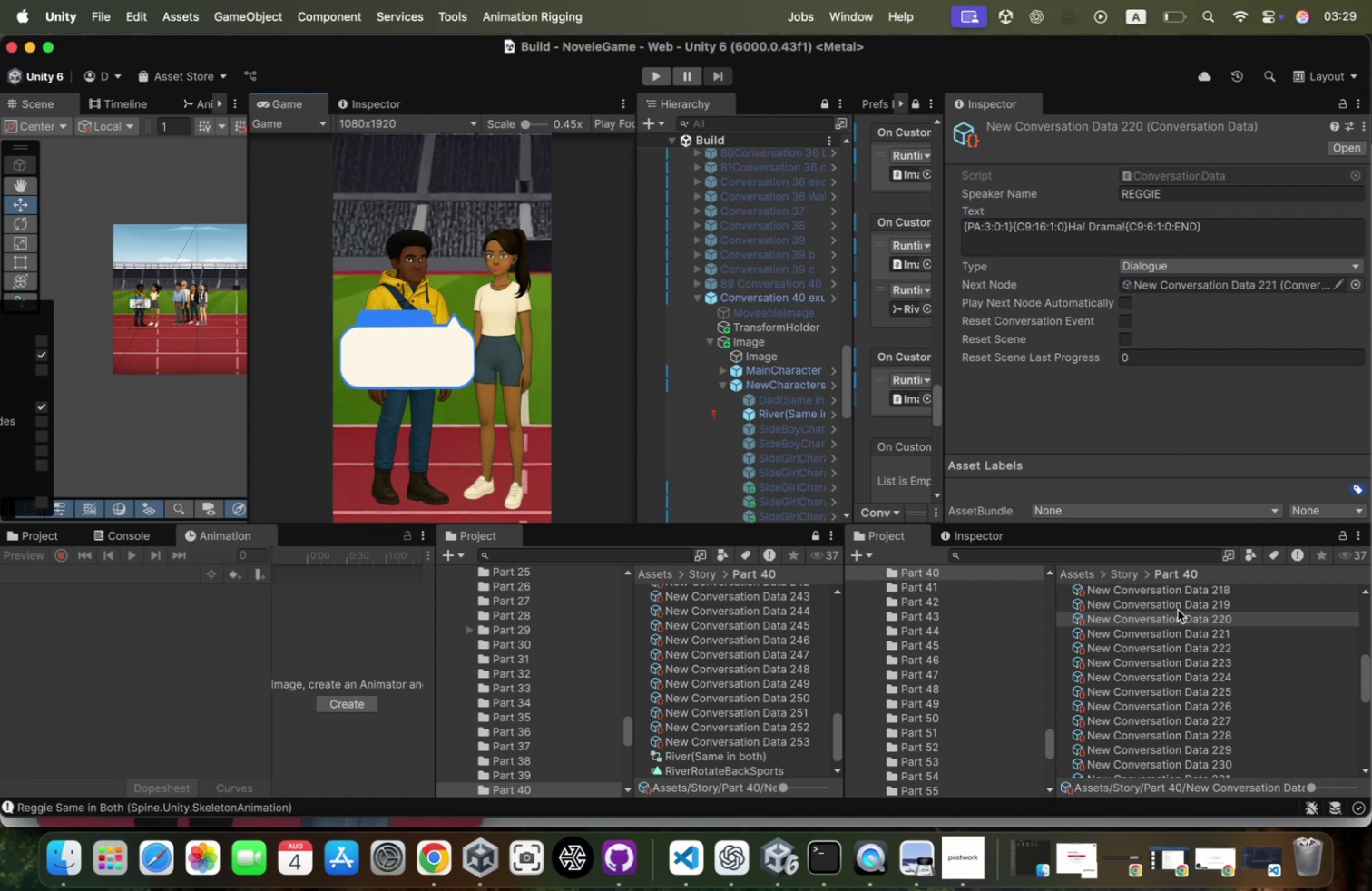 
left_click([1154, 633])
 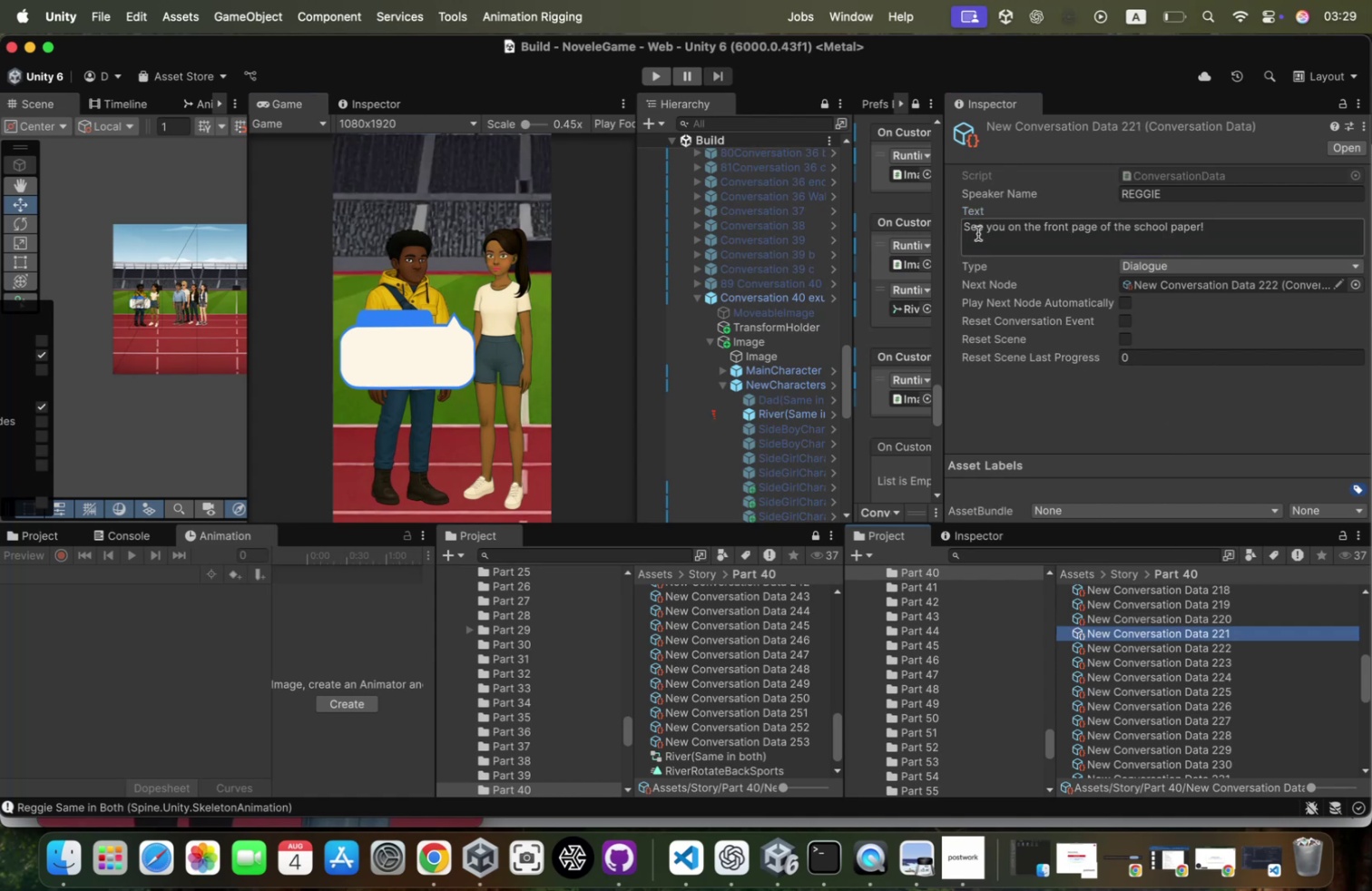 
left_click([967, 236])
 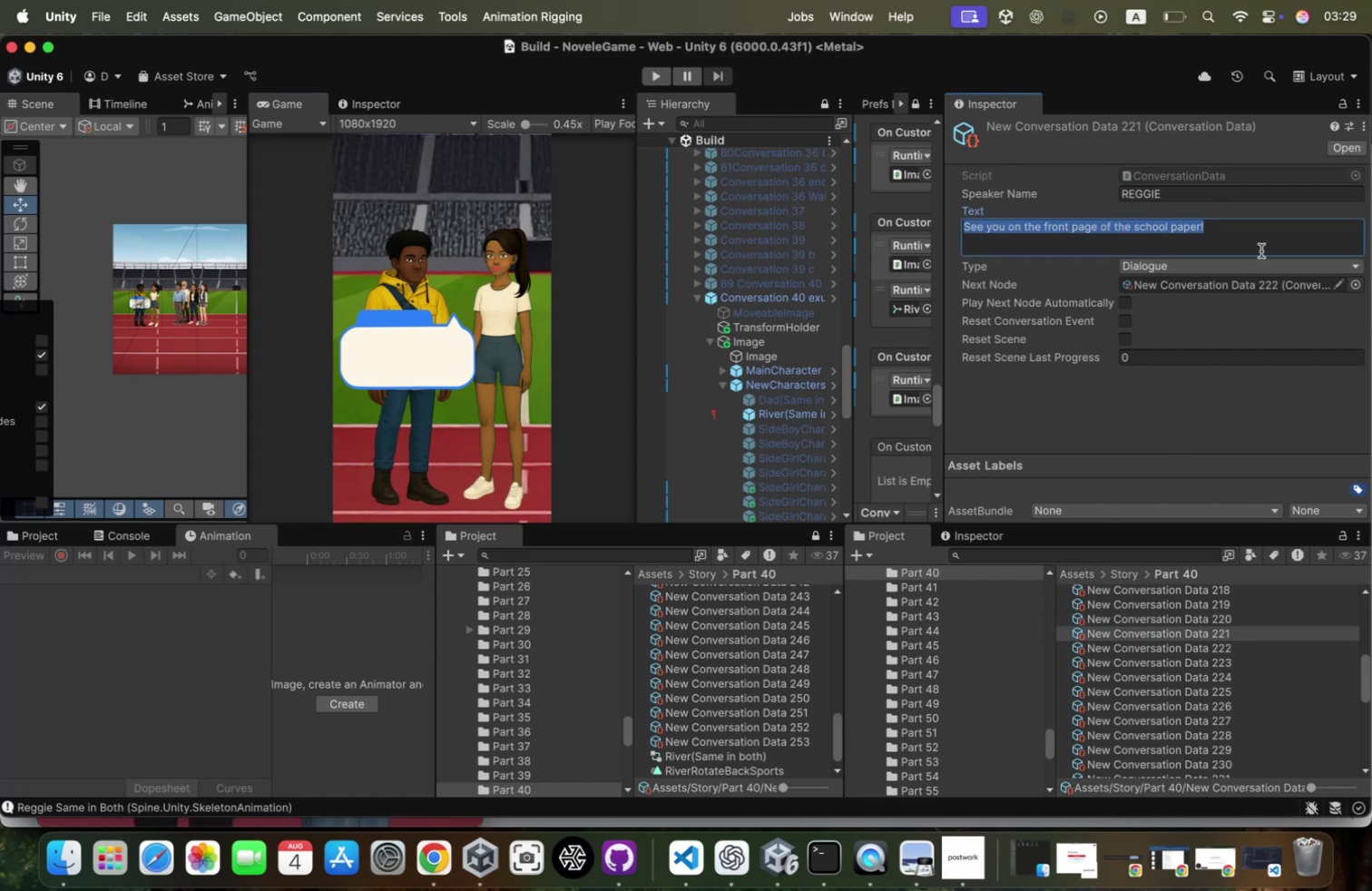 
left_click([1259, 234])
 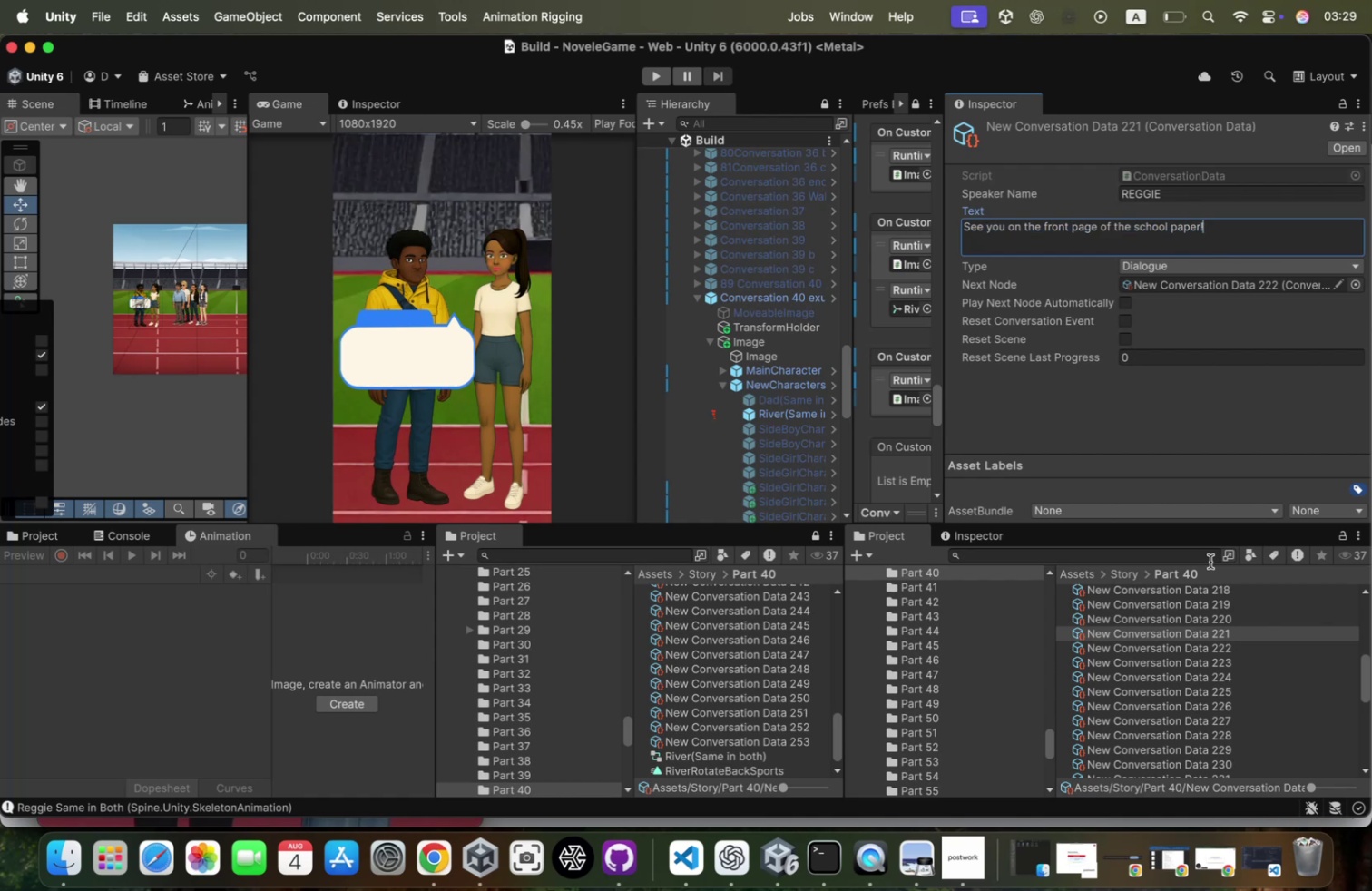 
left_click([1197, 616])
 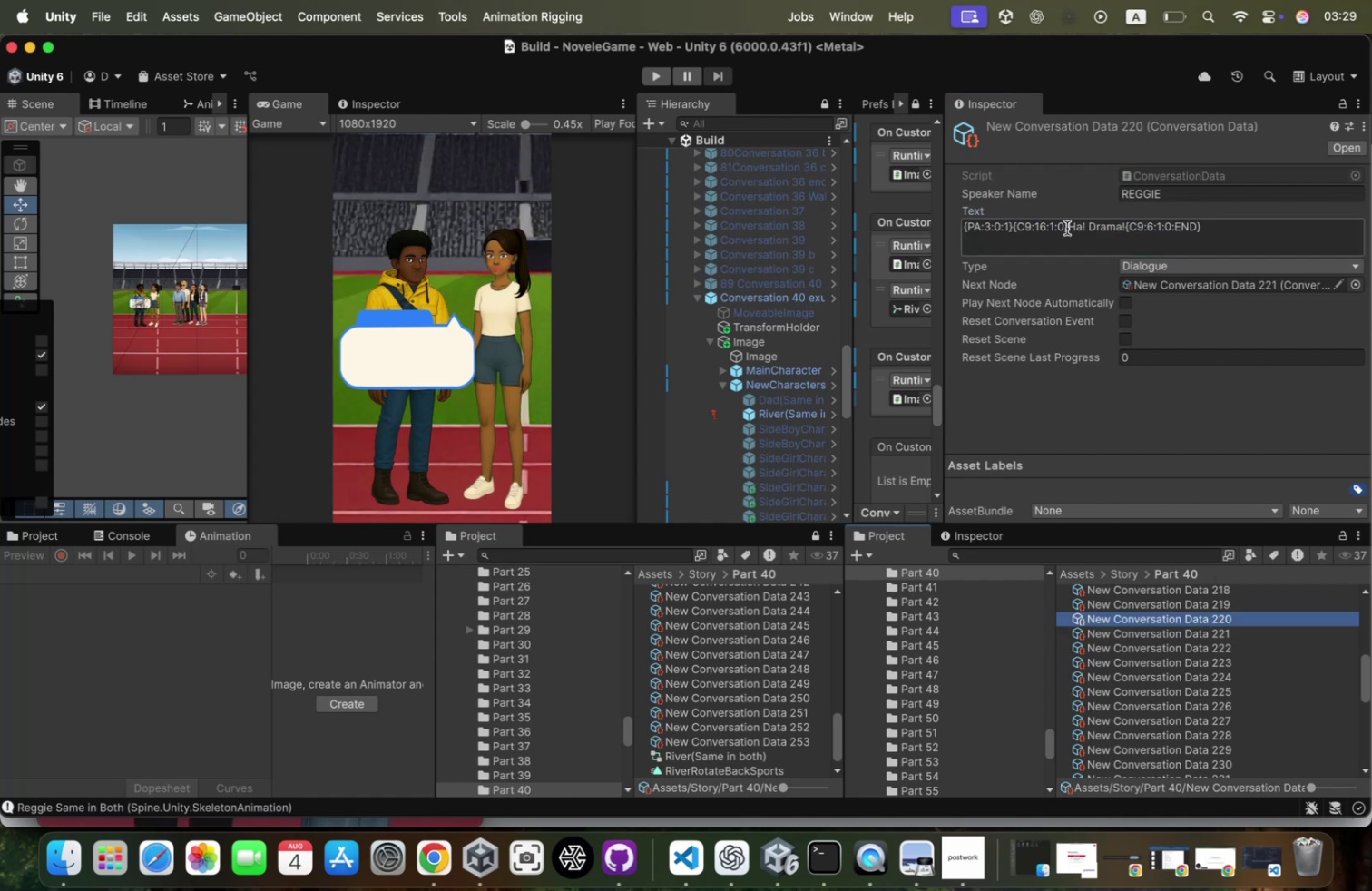 
key(Meta+CommandLeft)
 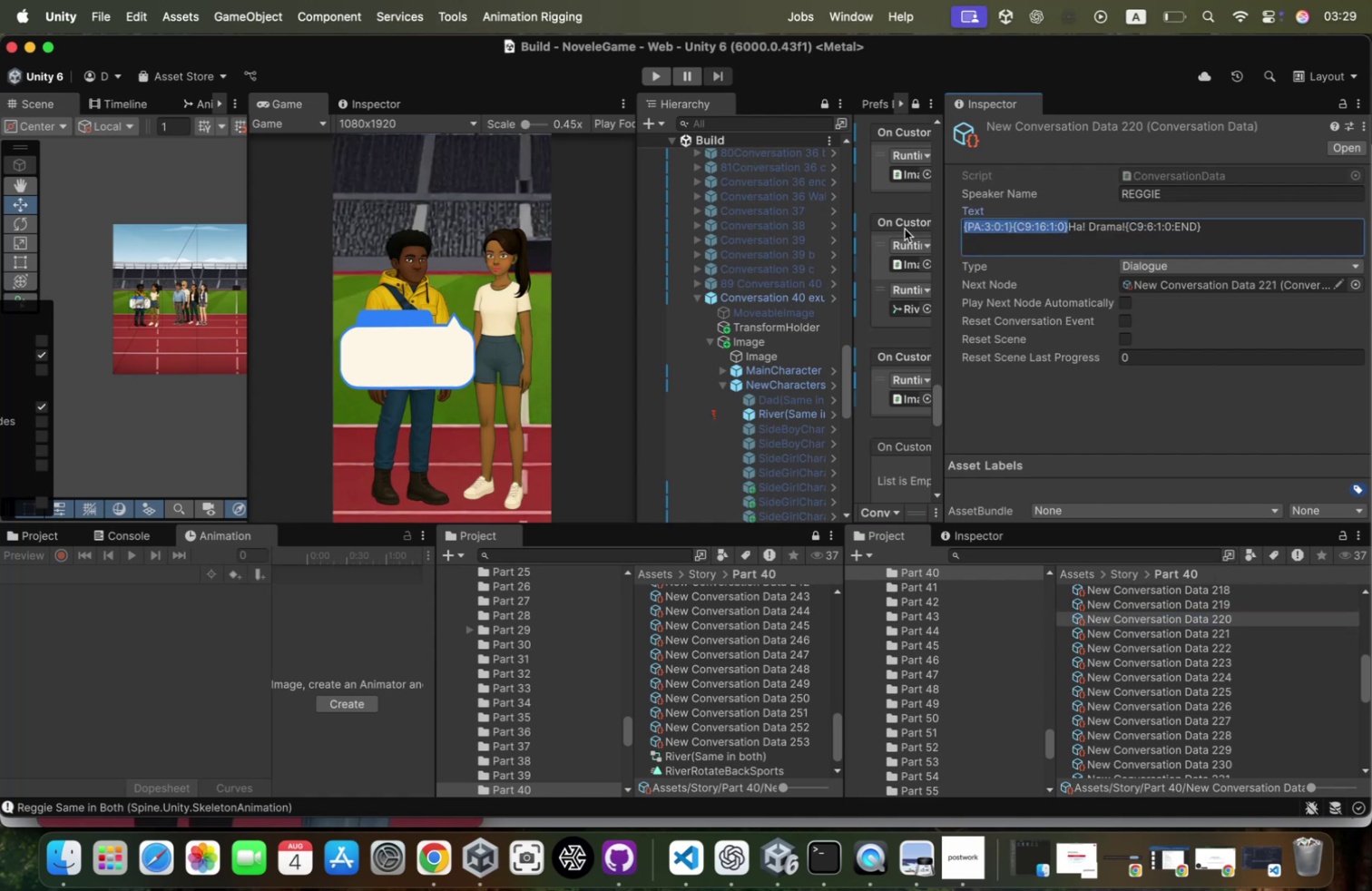 
key(Meta+C)
 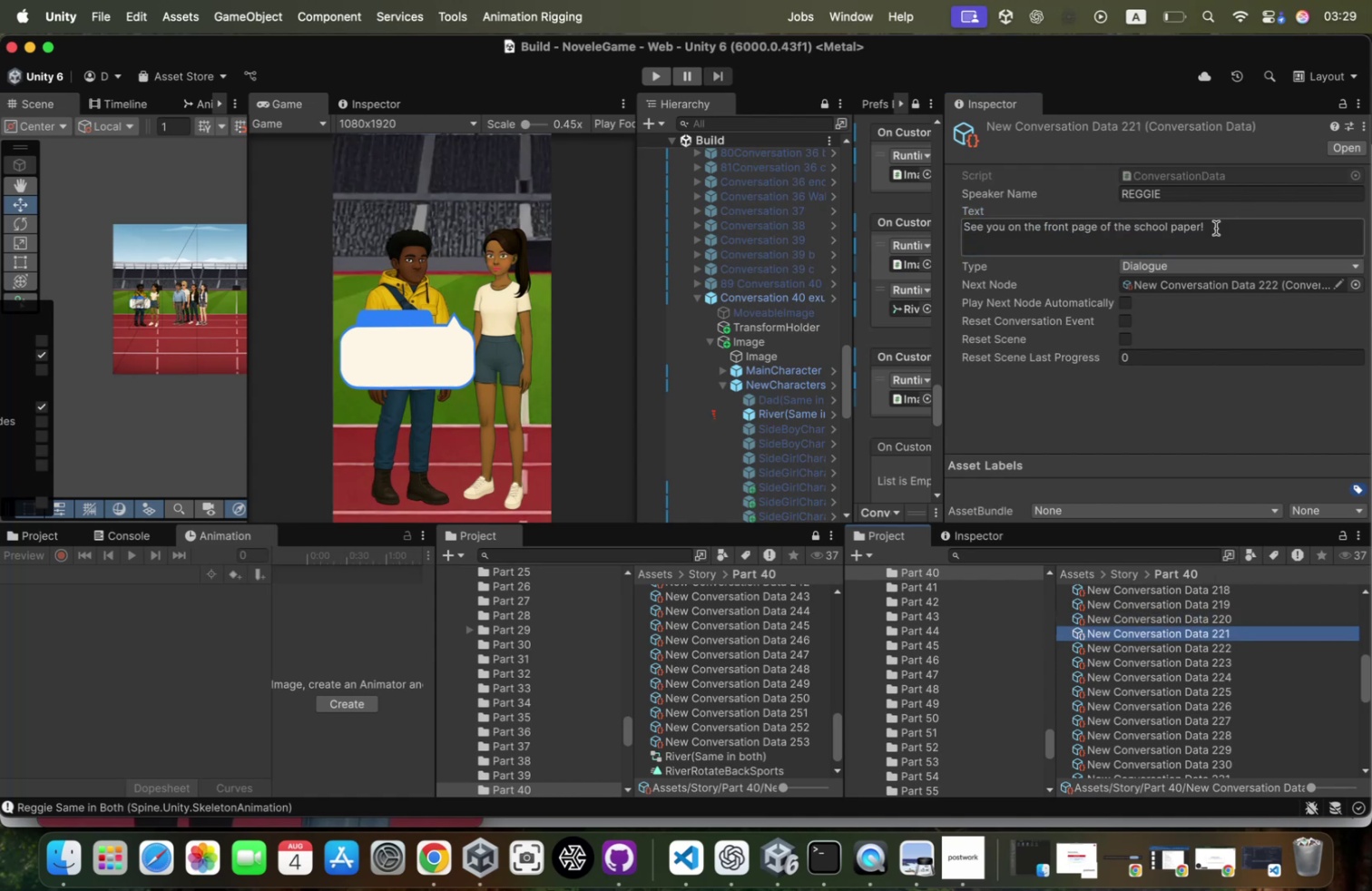 
left_click([966, 225])
 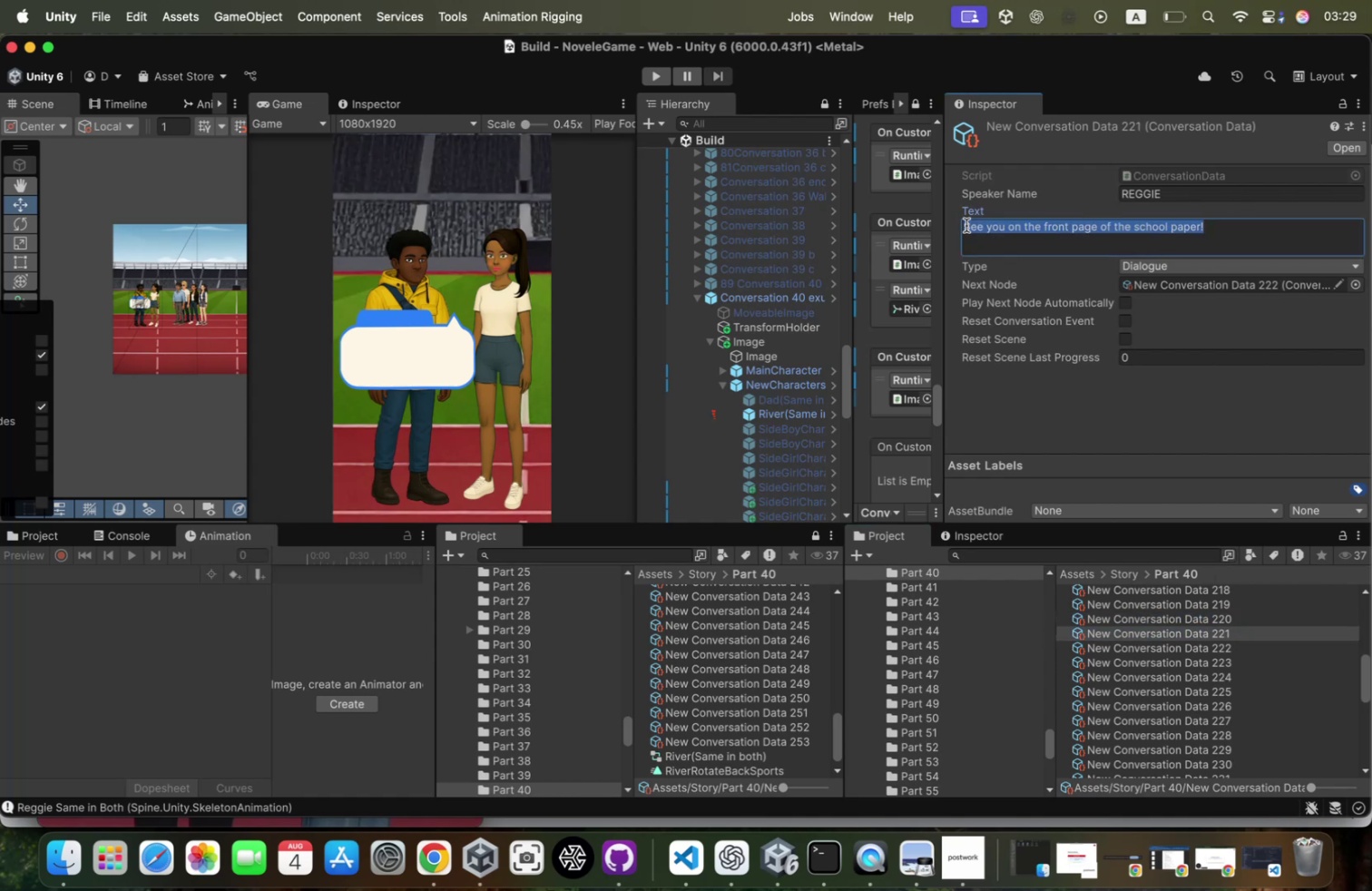 
key(ArrowLeft)
 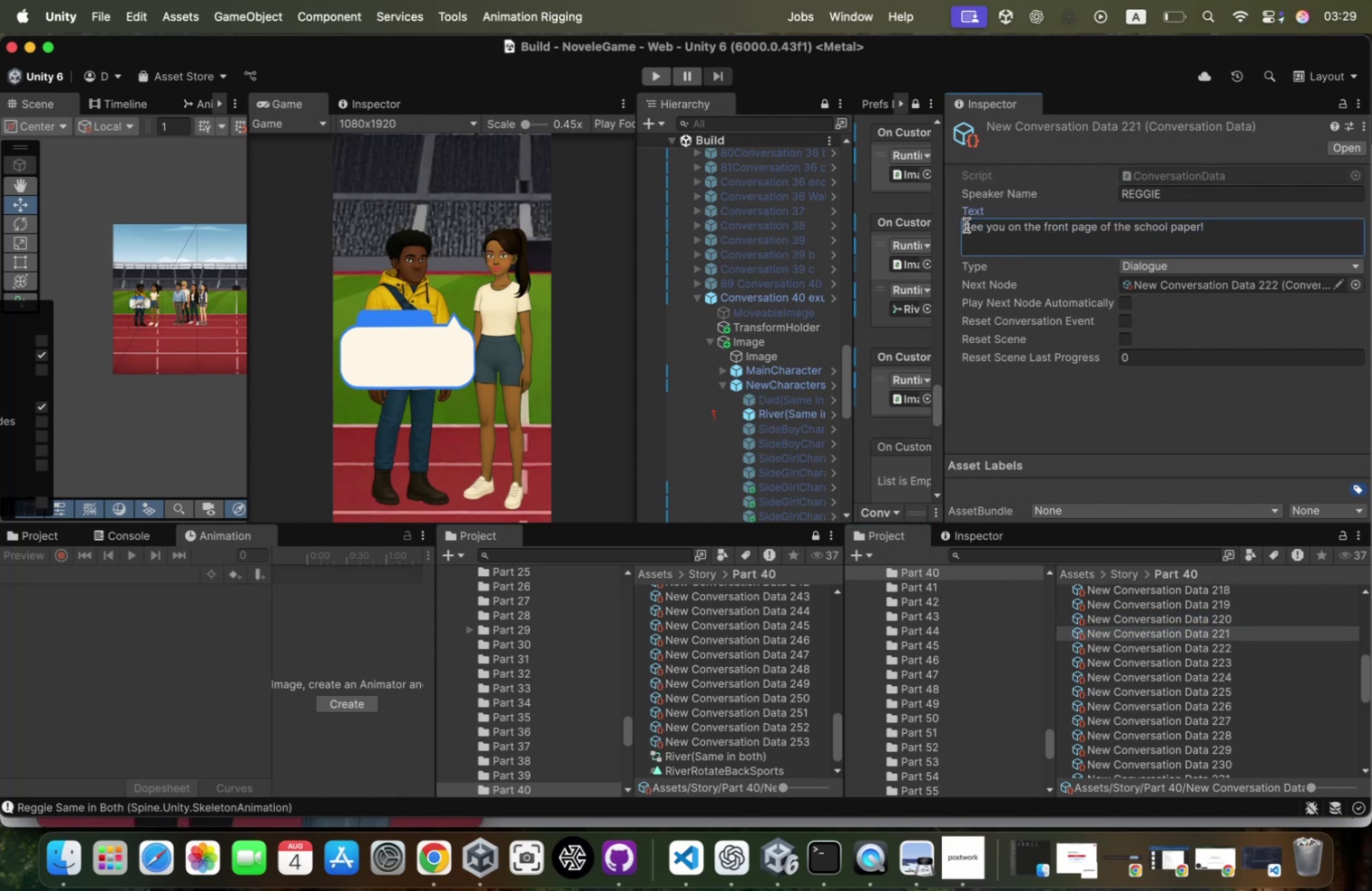 
key(Meta+CommandLeft)
 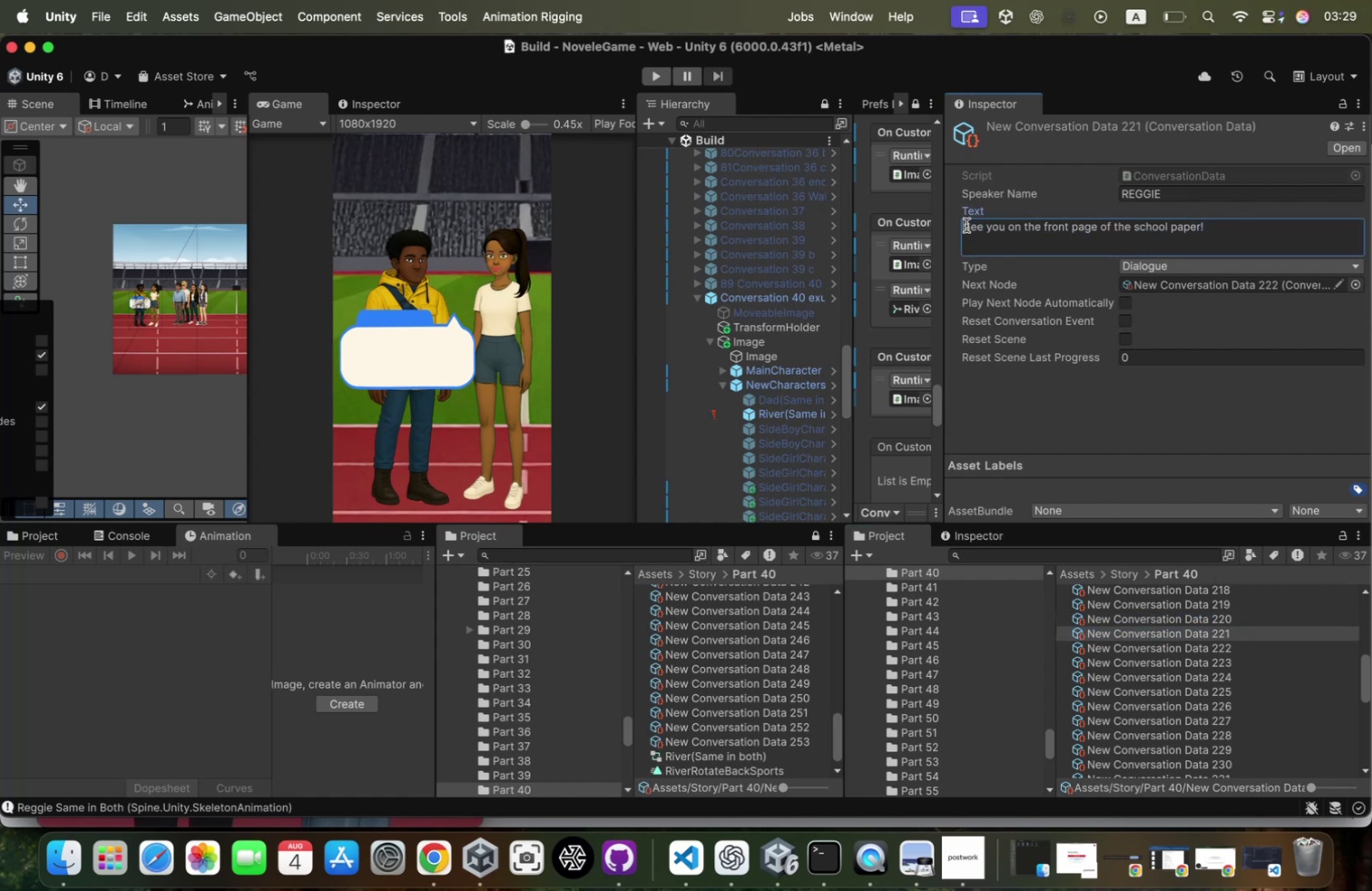 
key(Meta+V)
 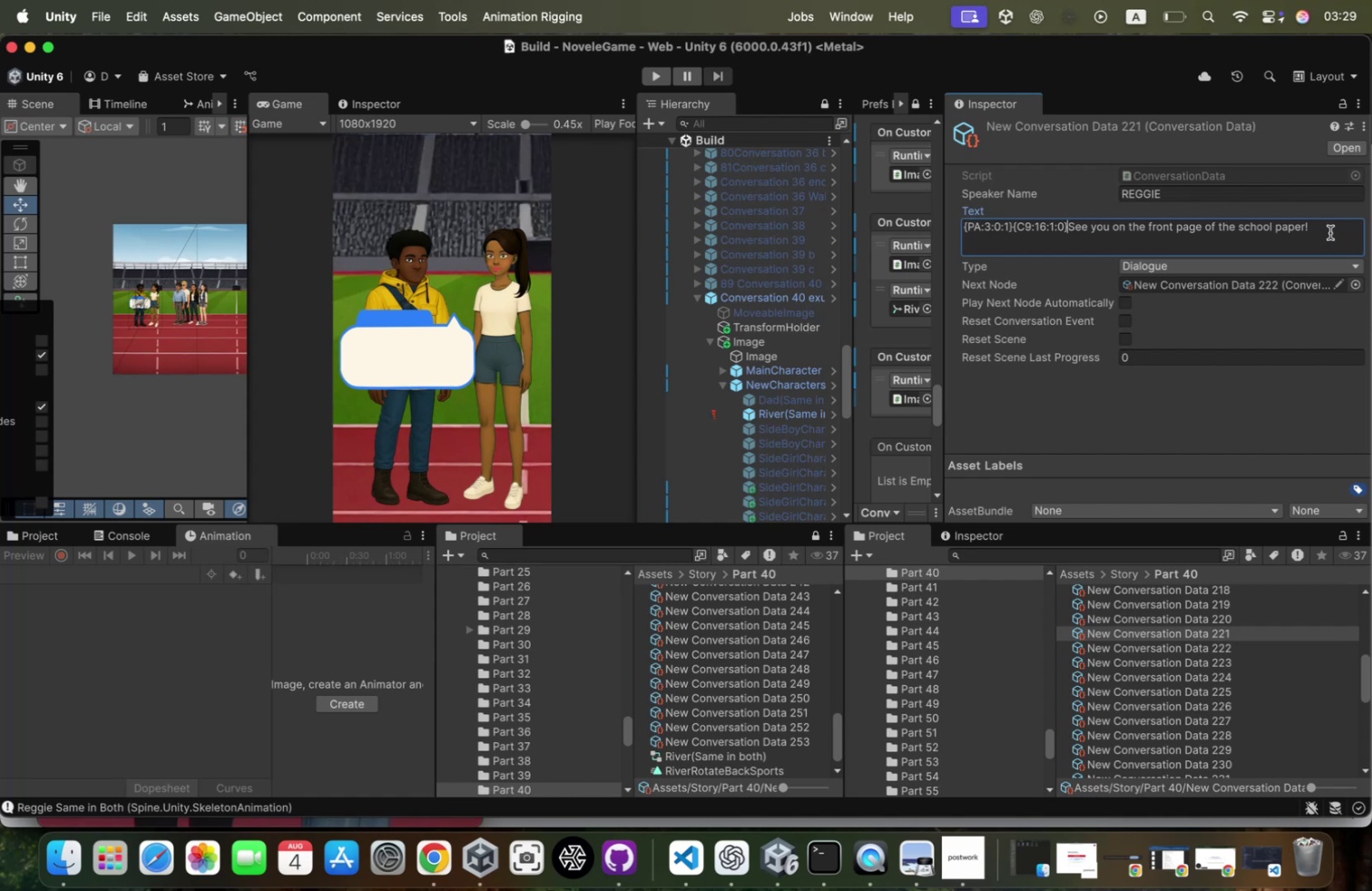 
left_click([1330, 228])
 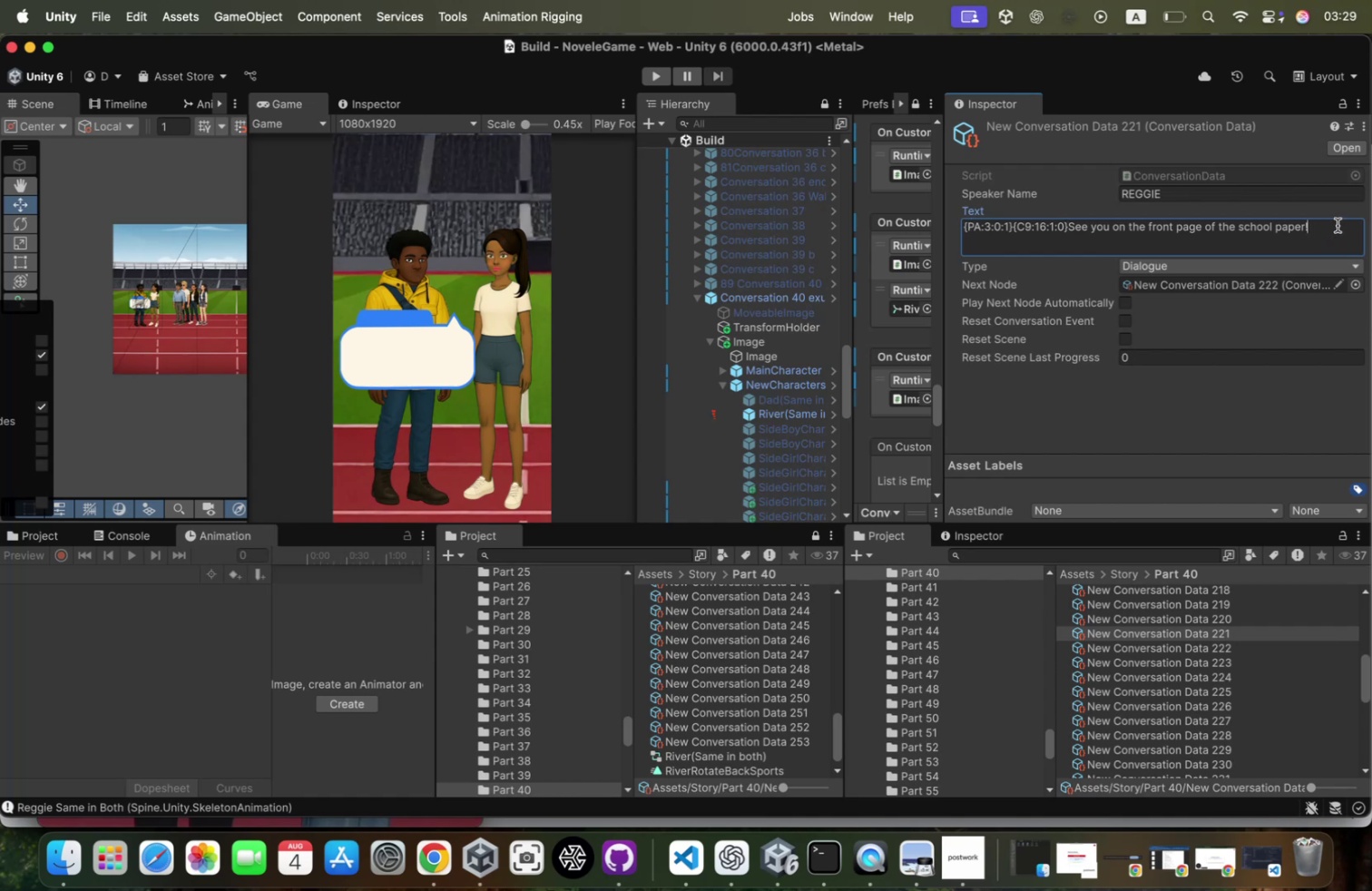 
left_click([1338, 224])
 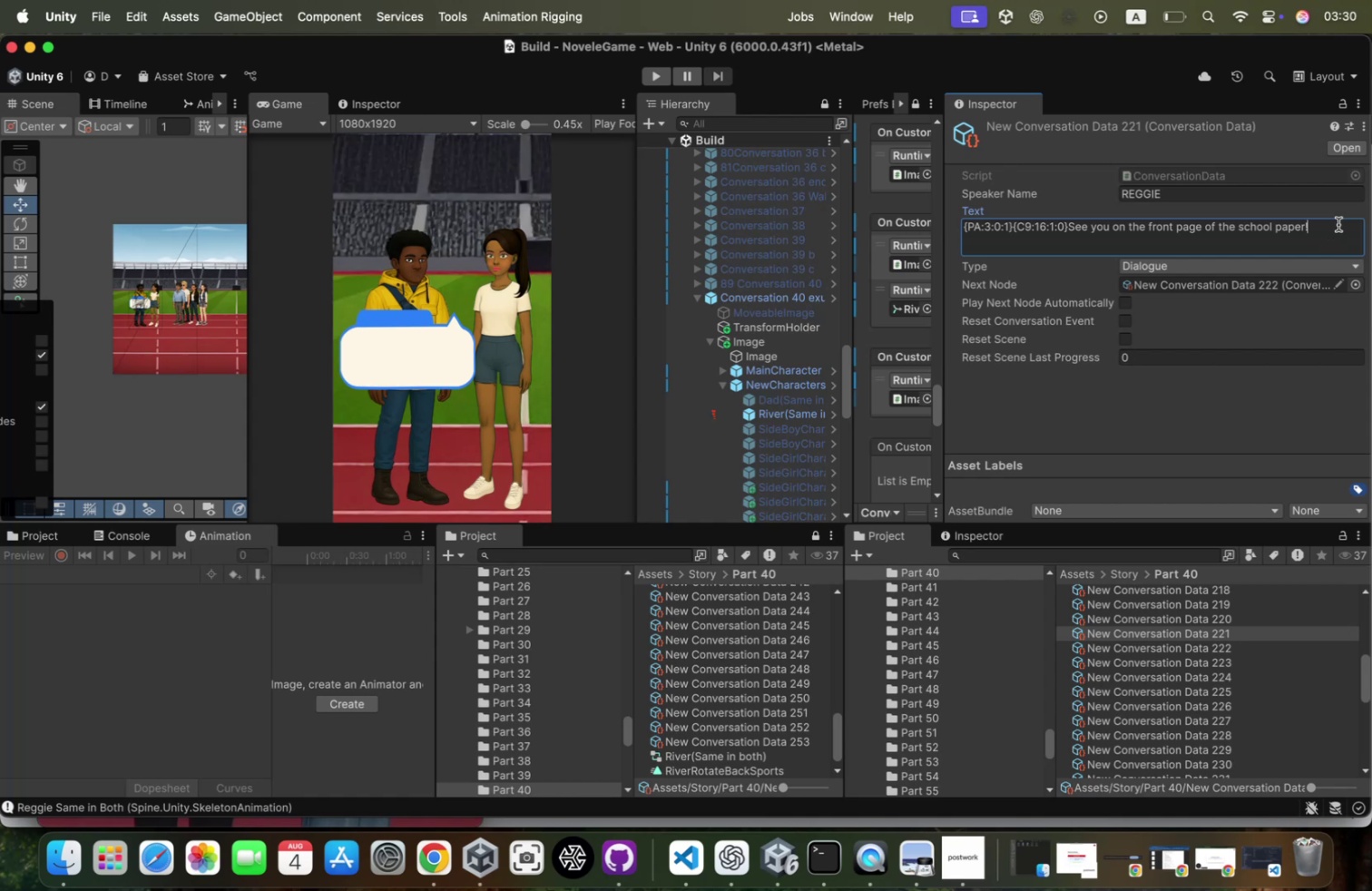 
wait(14.57)
 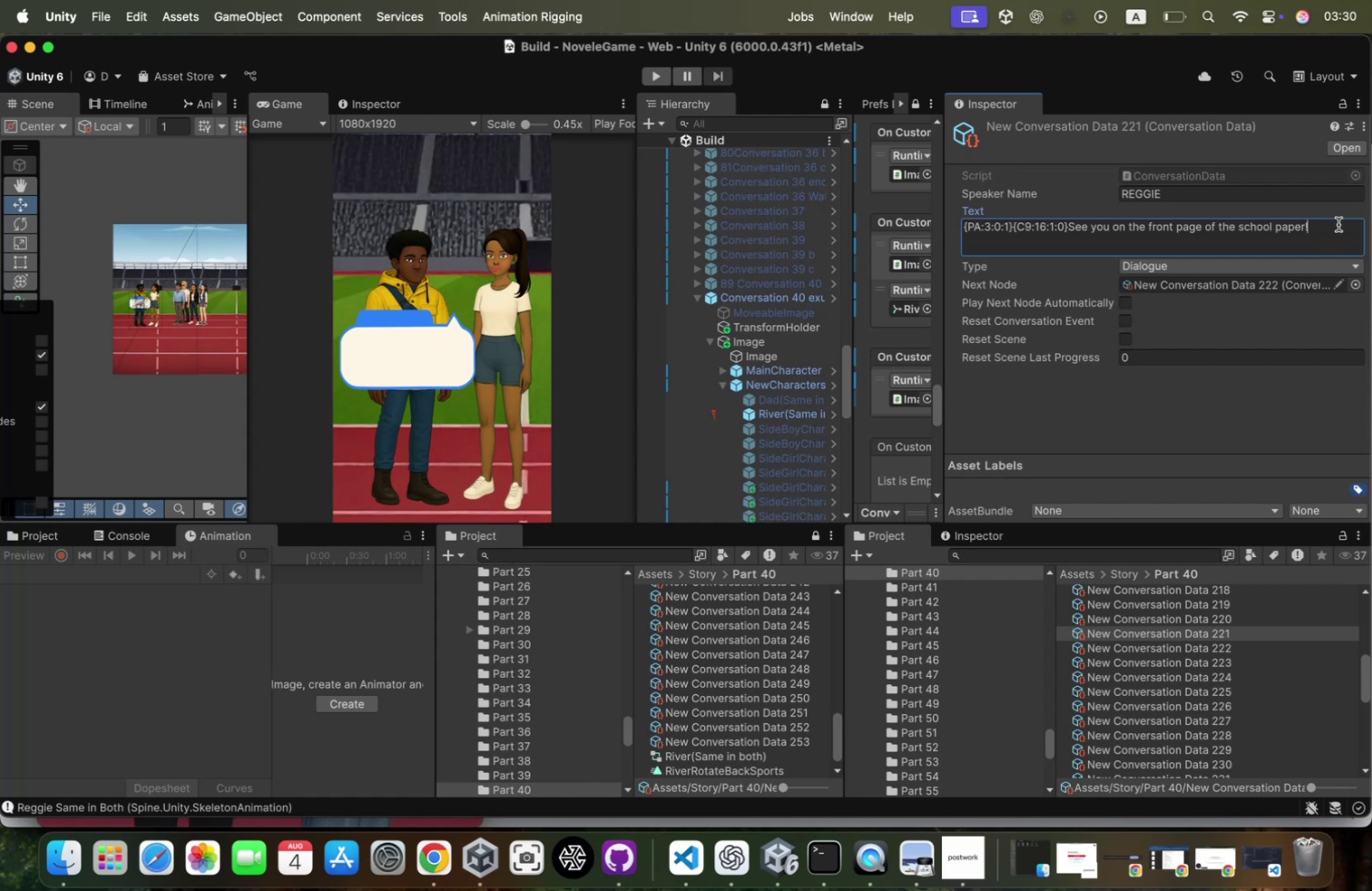 
left_click([693, 854])
 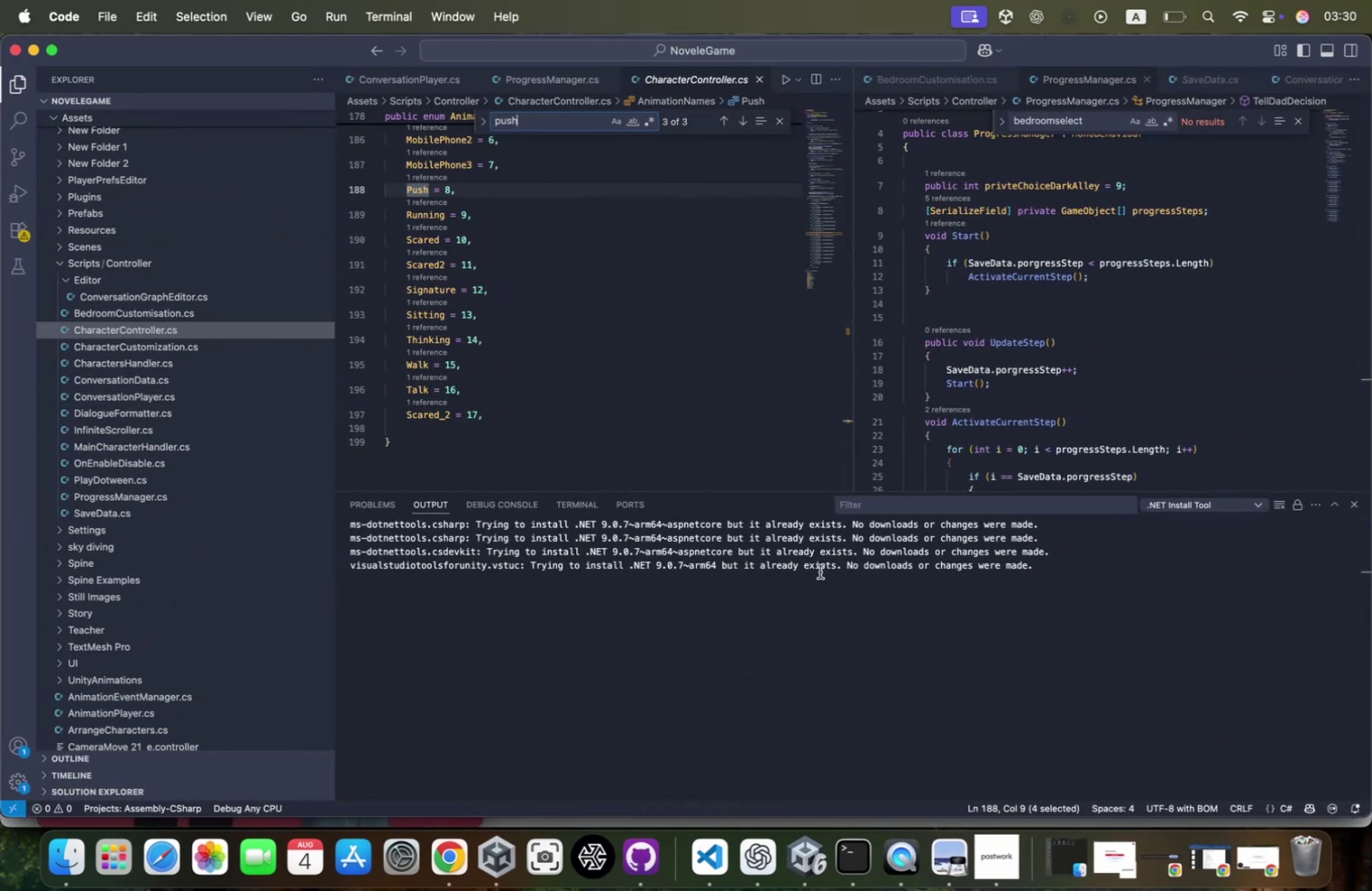 
scroll: coordinate [648, 421], scroll_direction: up, amount: 24.0
 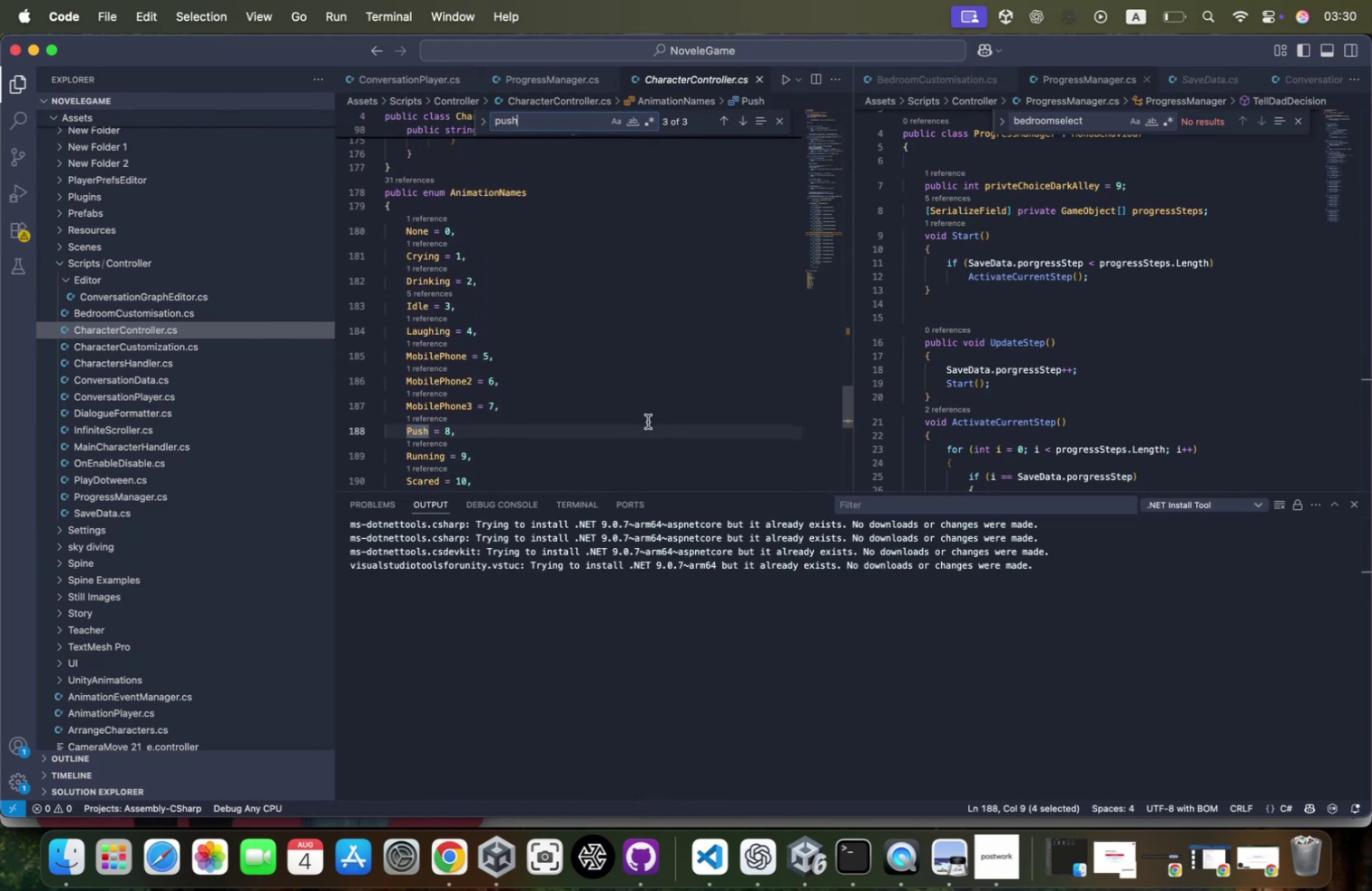 
scroll: coordinate [648, 421], scroll_direction: down, amount: 2.0
 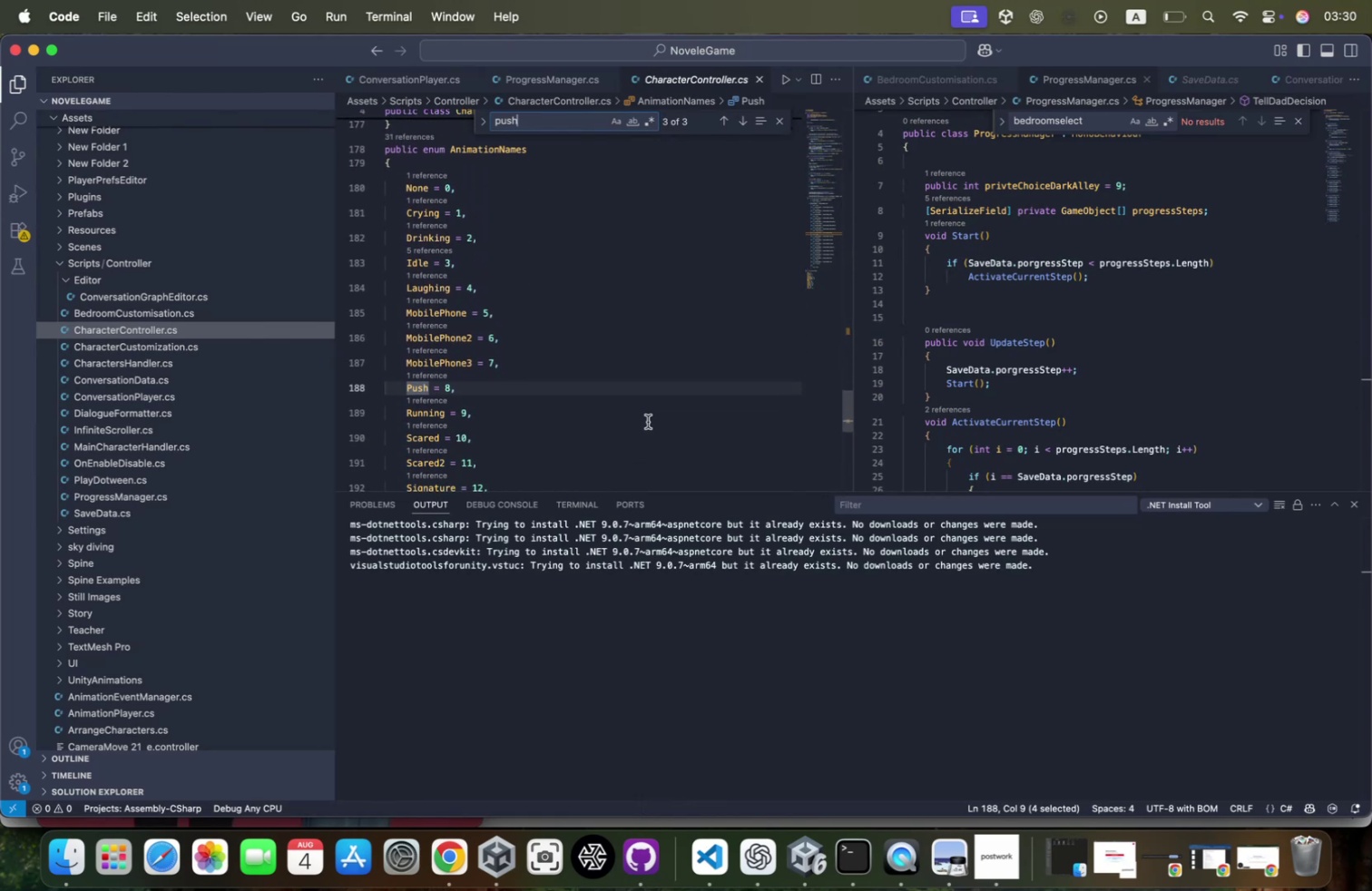 
key(Meta+CommandLeft)
 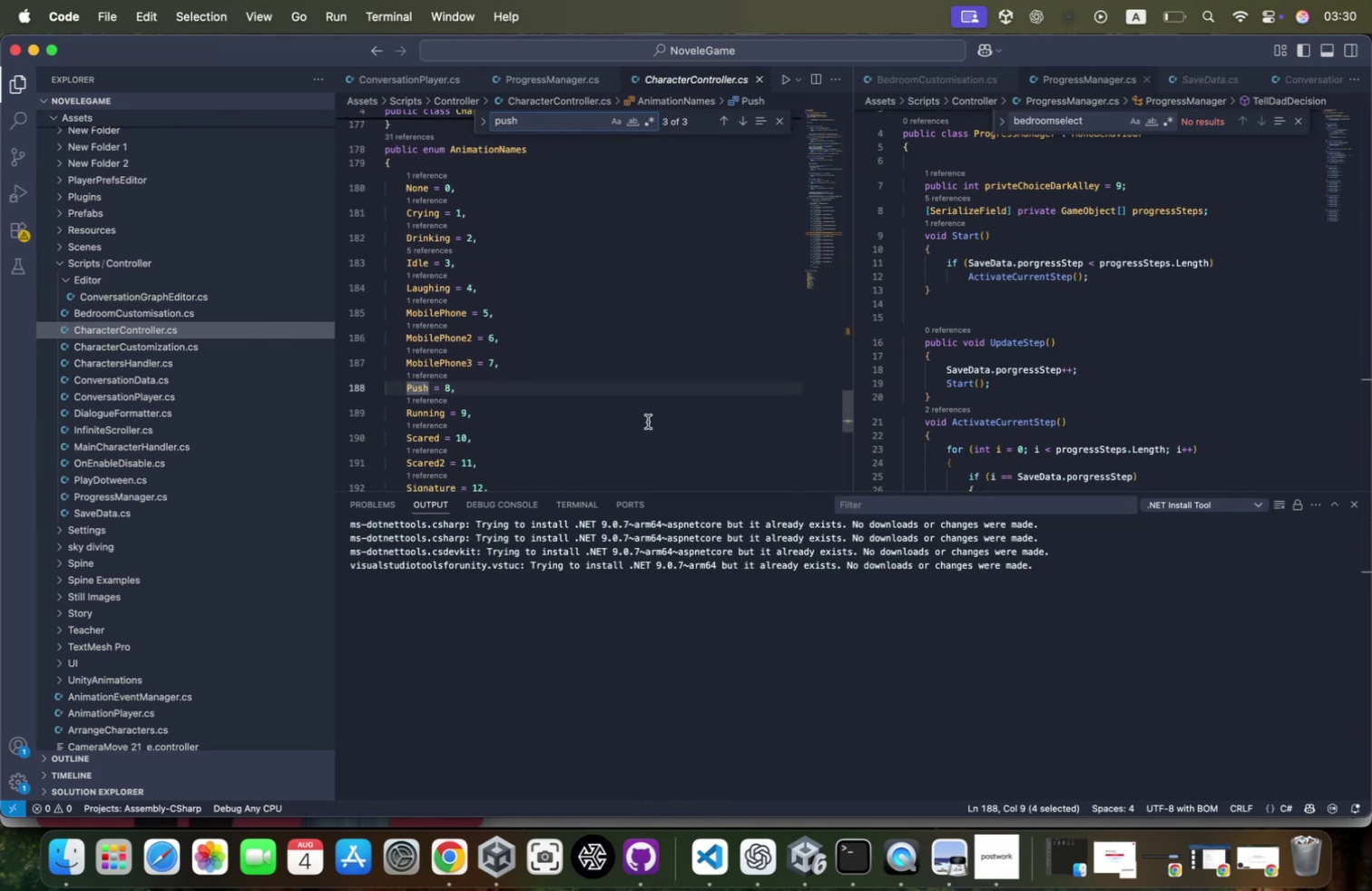 
hold_key(key=Tab, duration=0.49)
 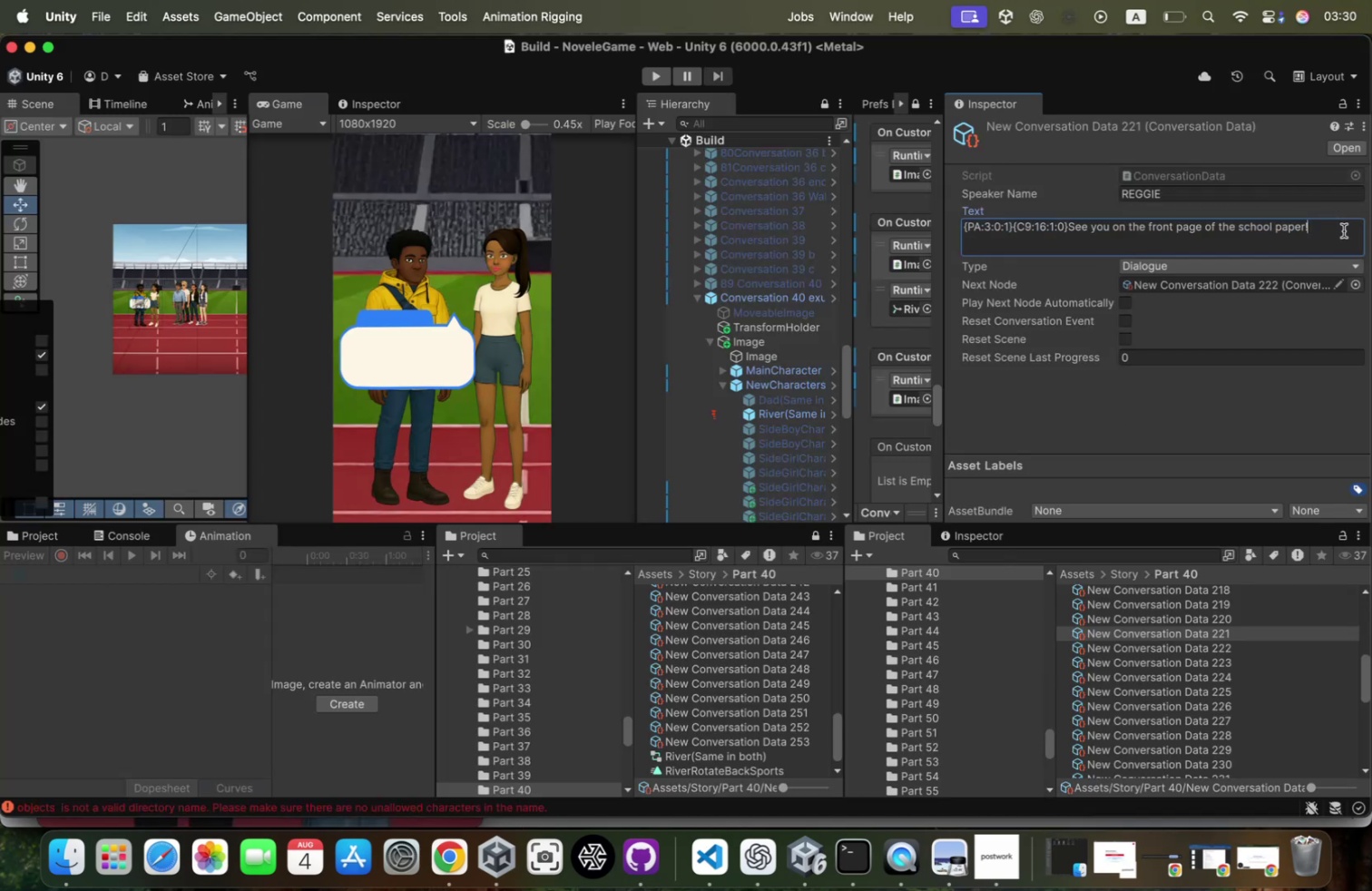 
key(Space)
 